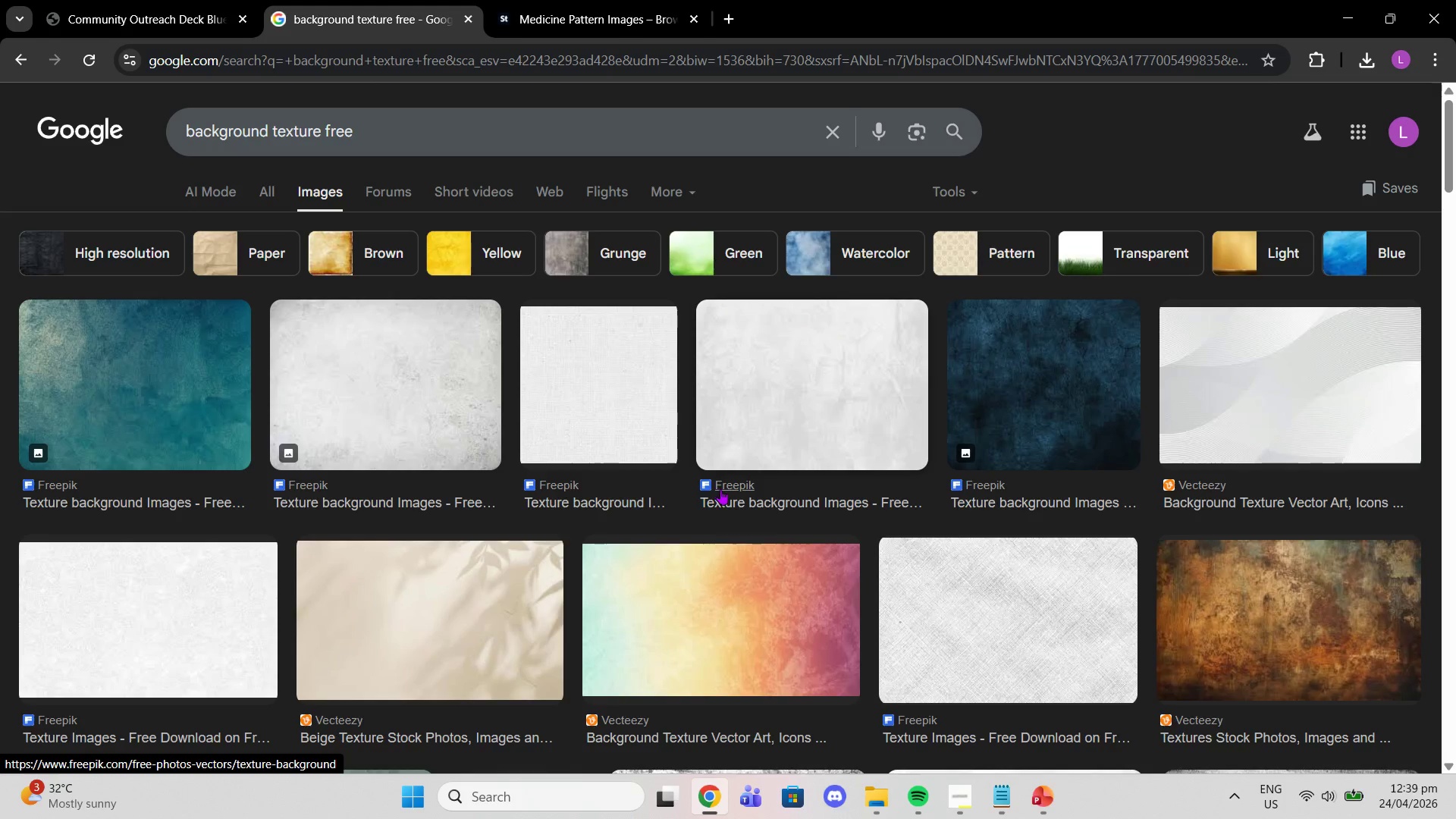 
scroll: coordinate [779, 528], scroll_direction: down, amount: 5.0
 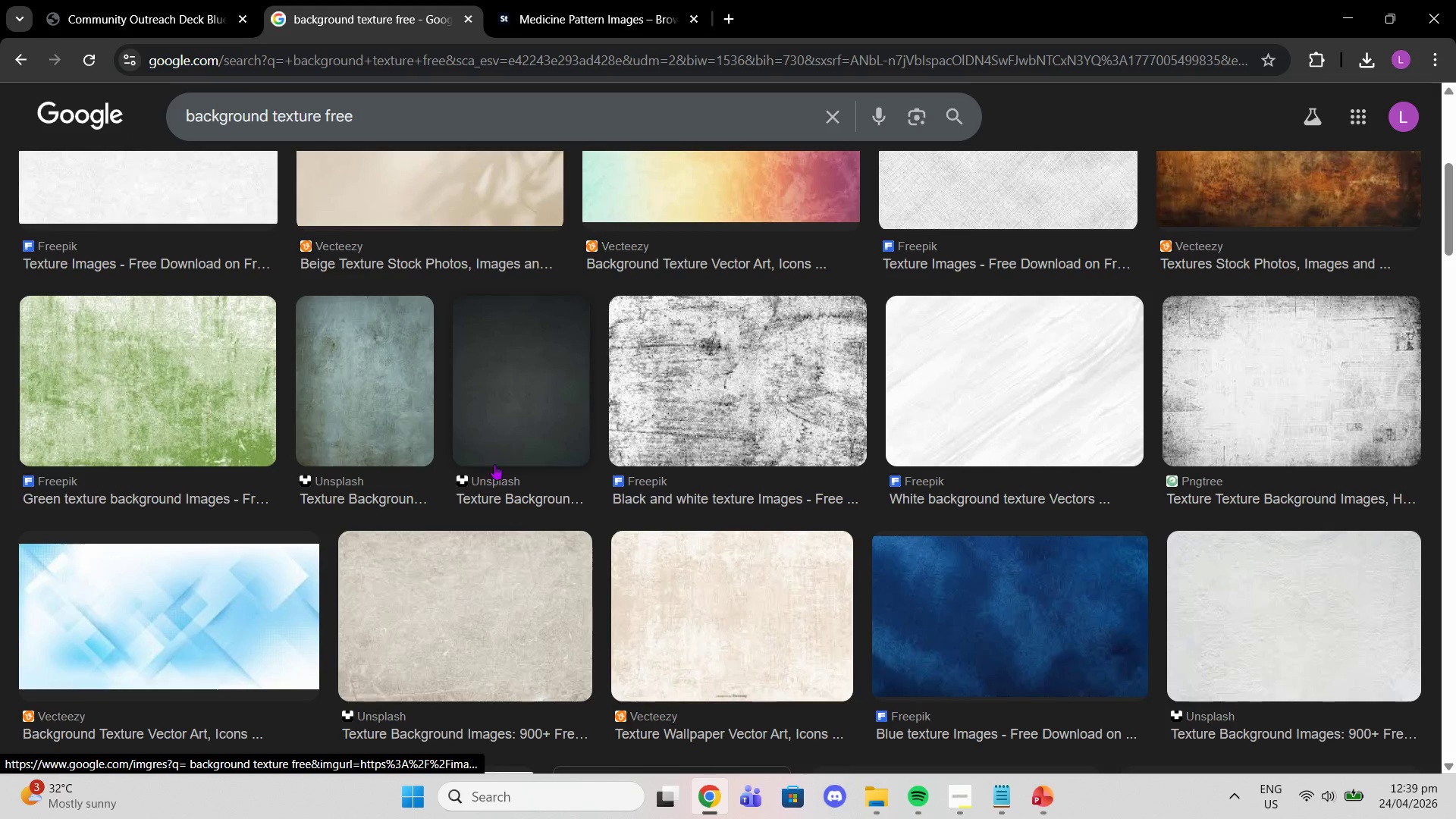 
left_click([360, 485])
 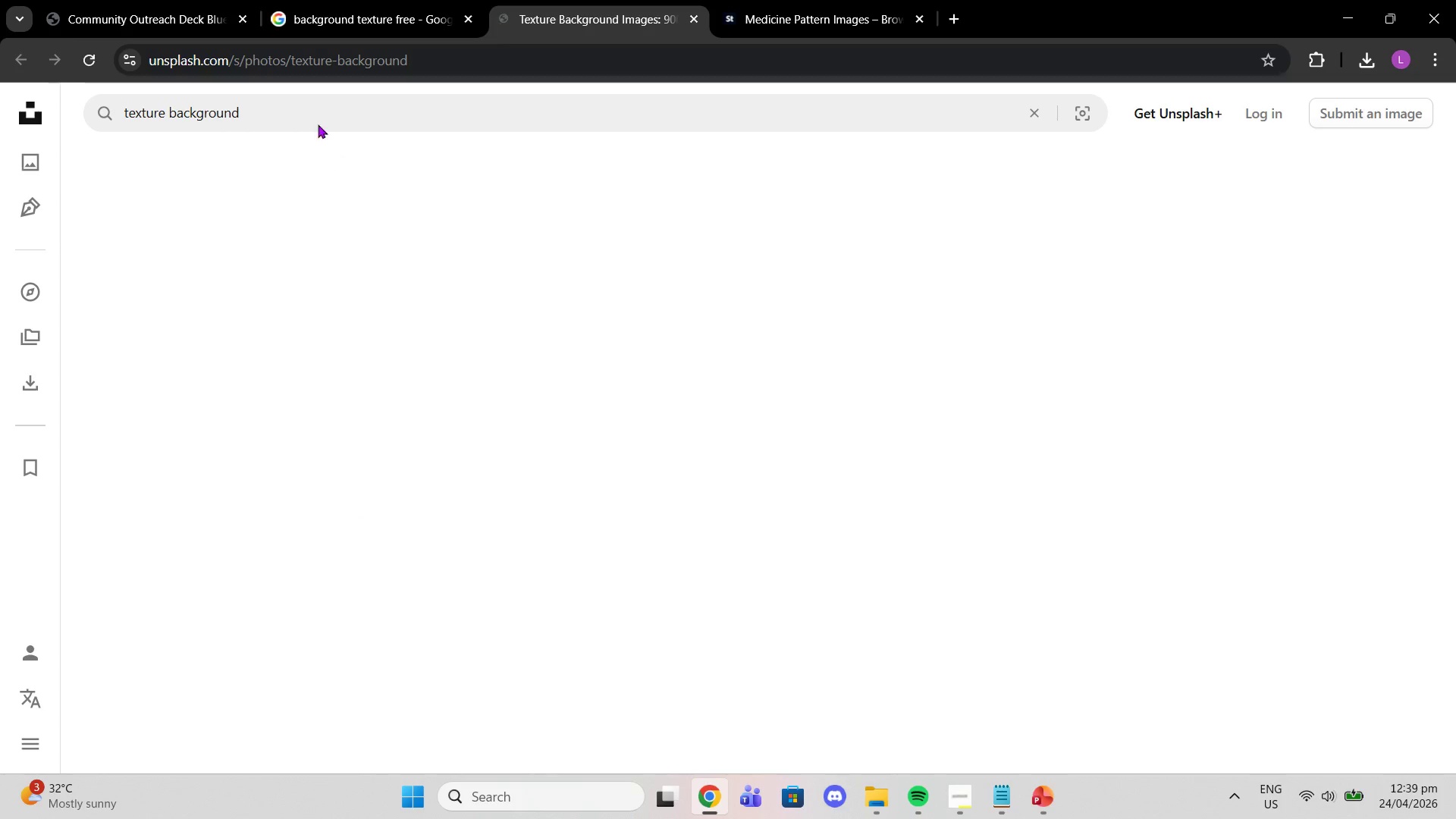 
left_click([316, 120])
 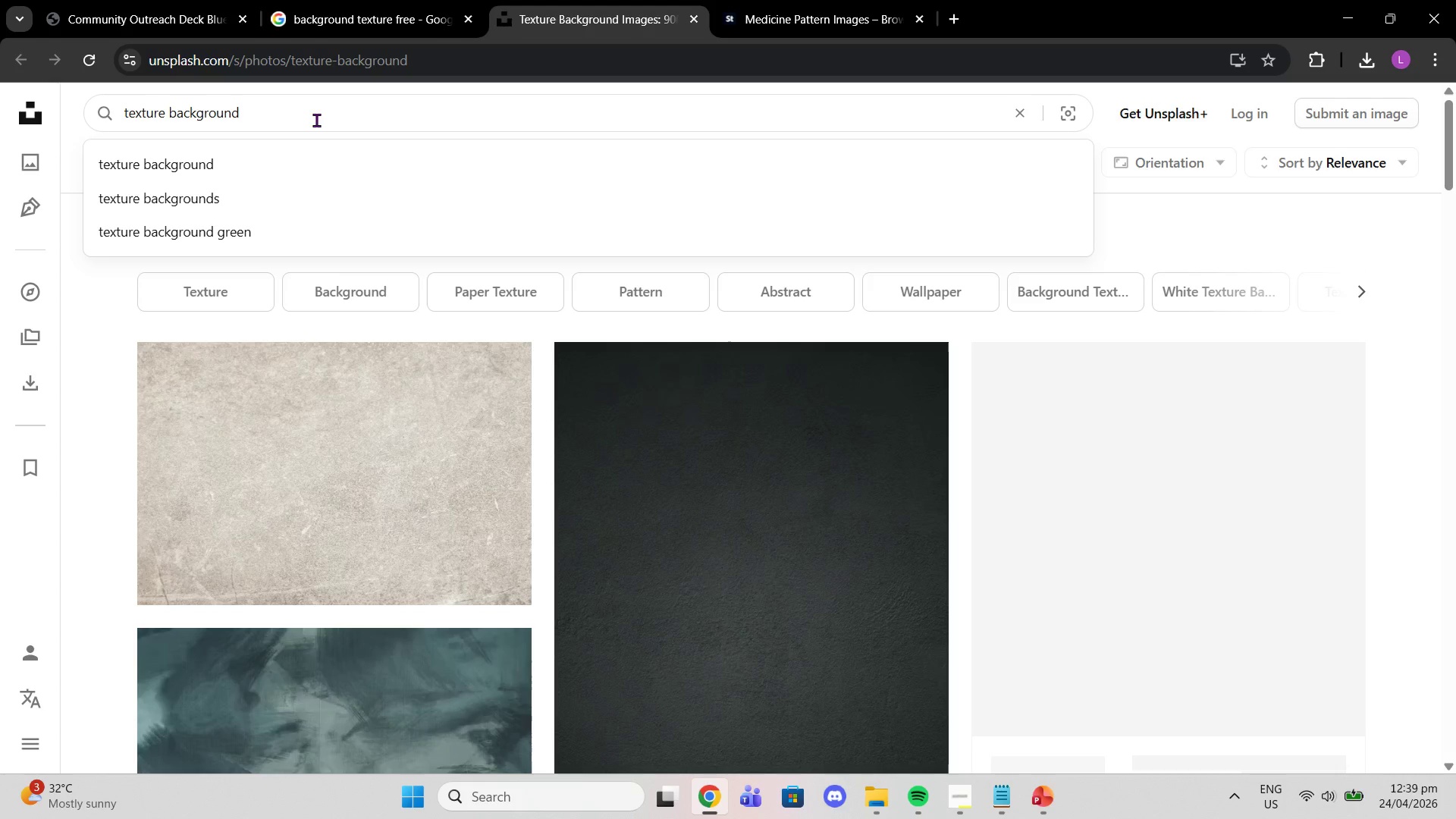 
type( medica;)
 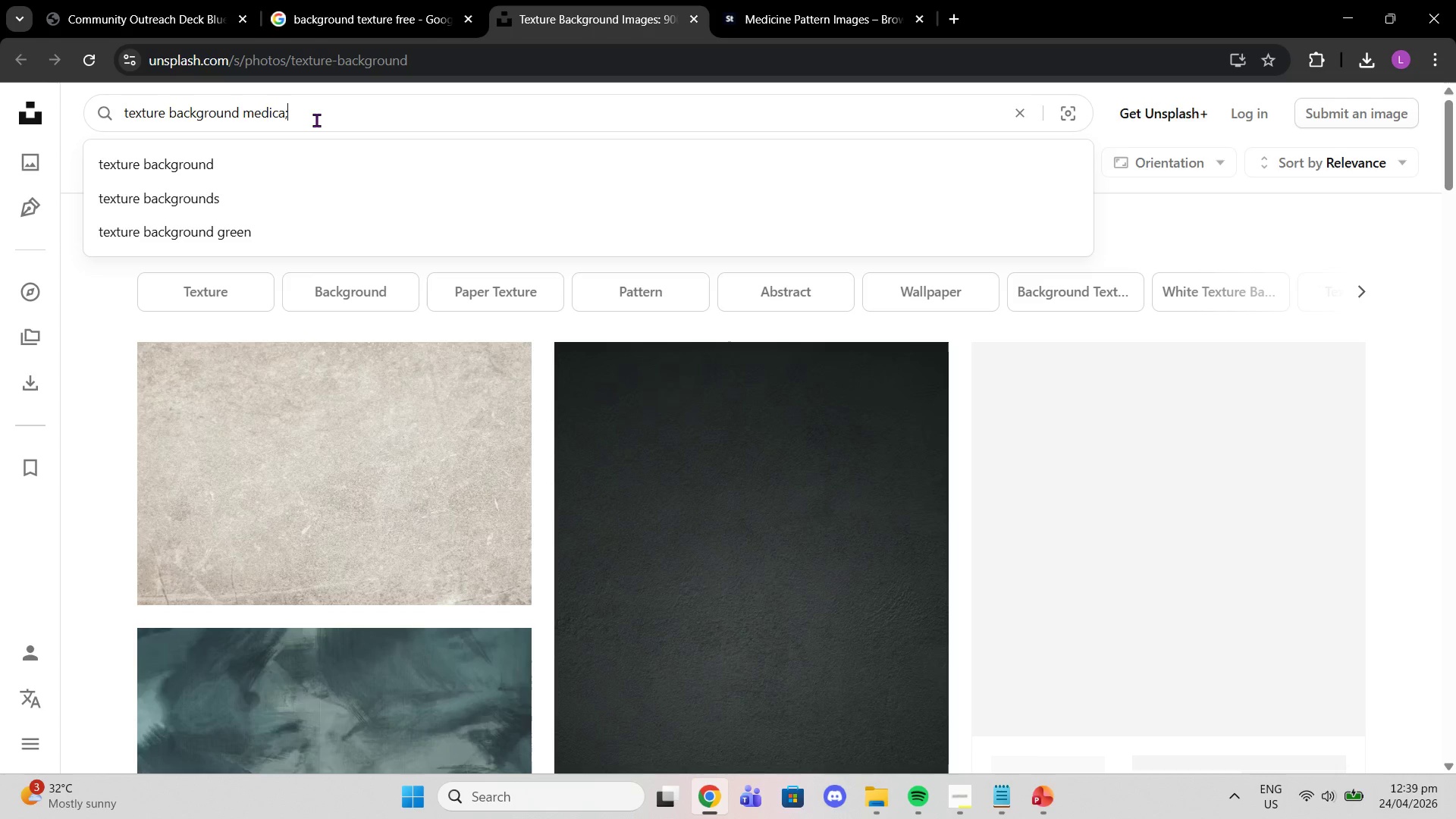 
key(Enter)
 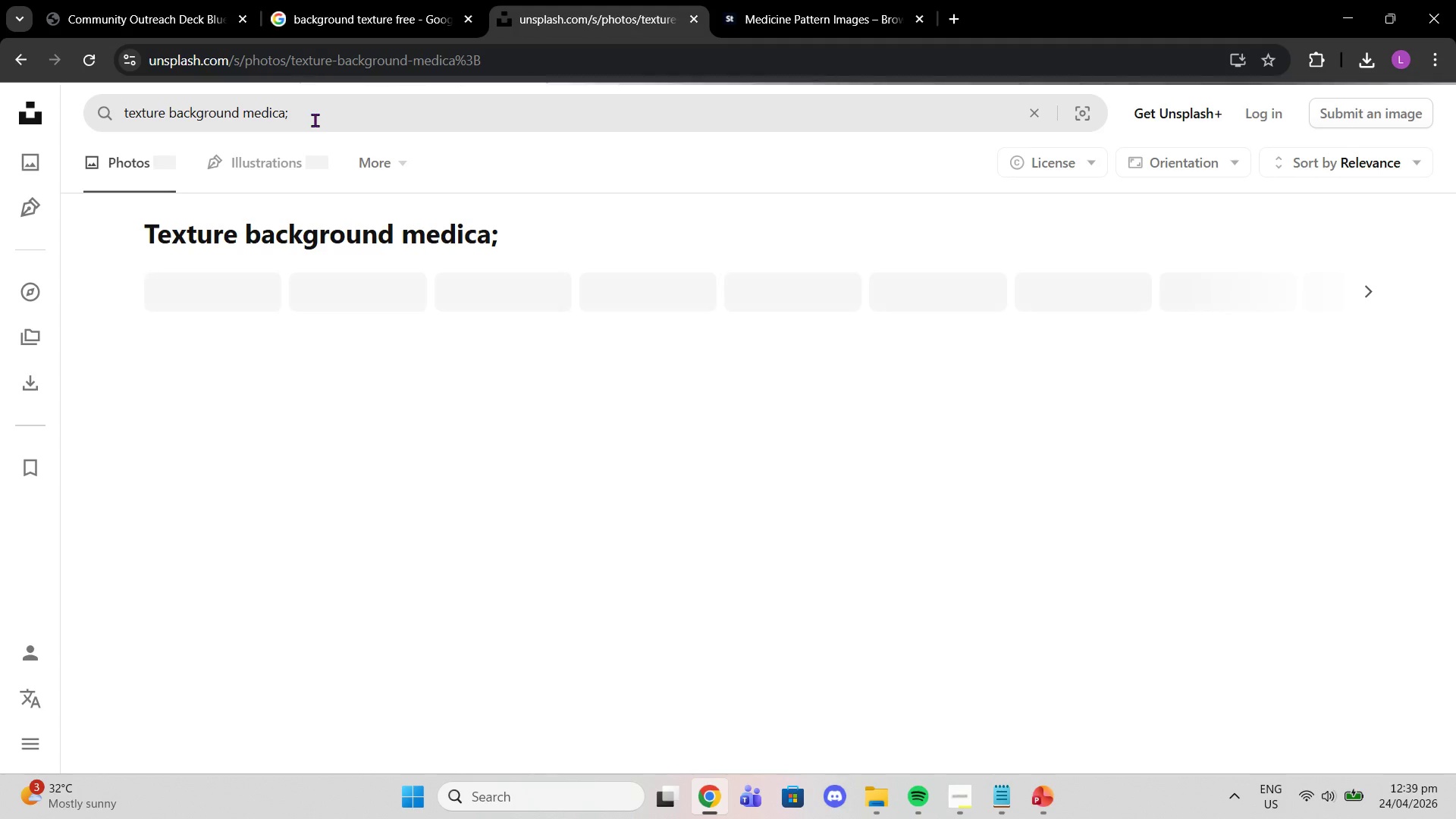 
left_click([315, 120])
 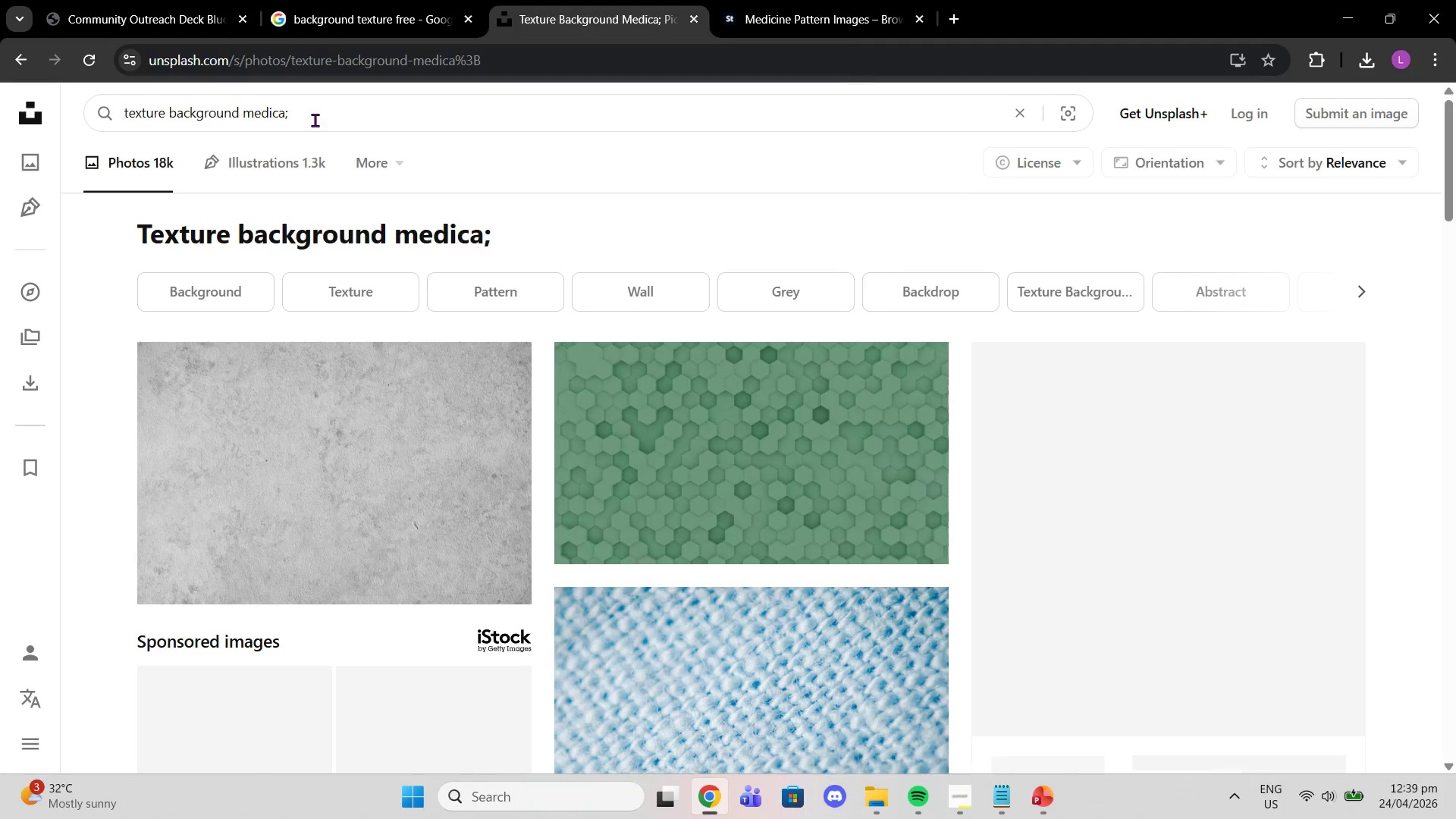 
key(Backspace)
 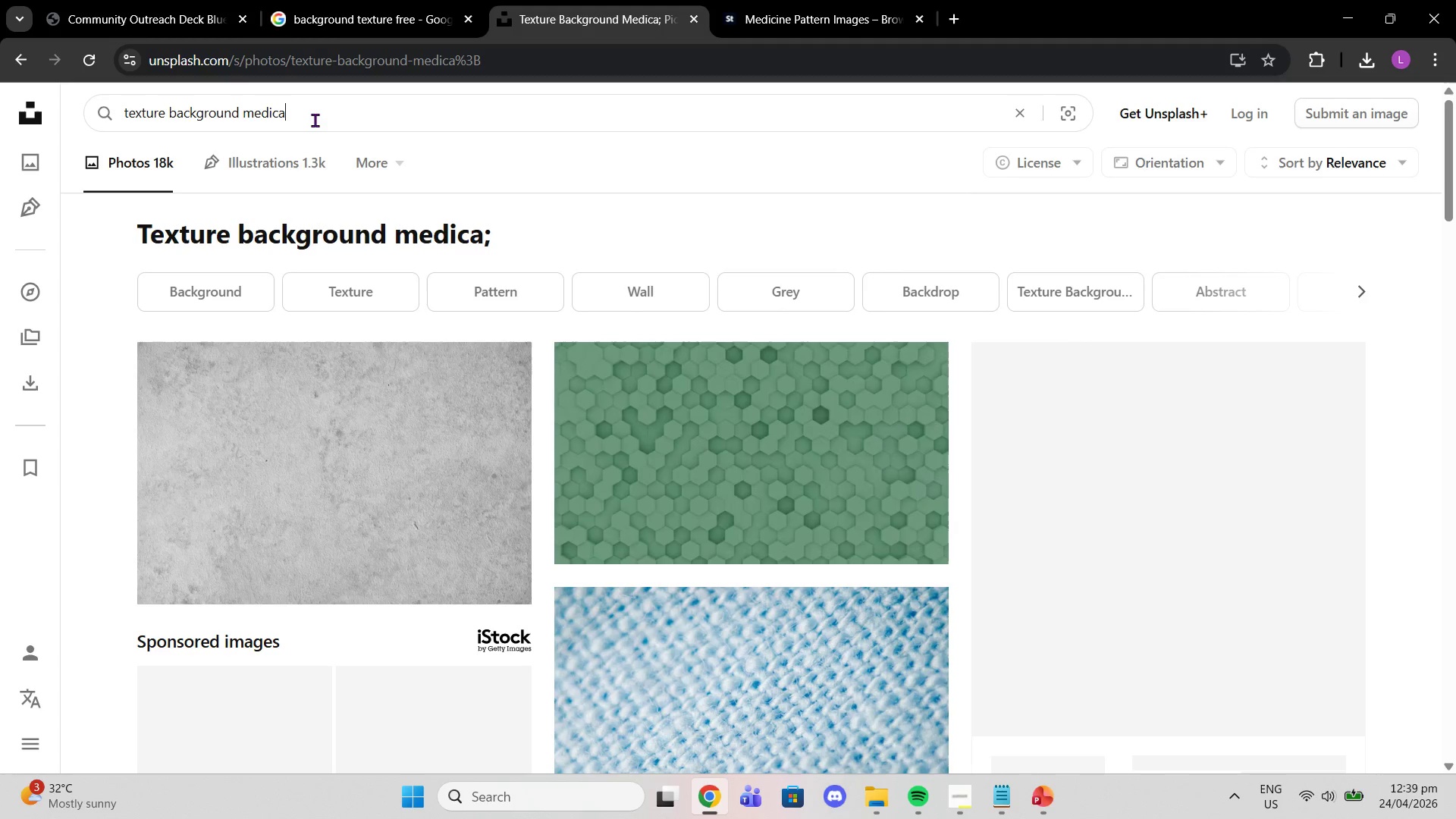 
key(Semicolon)
 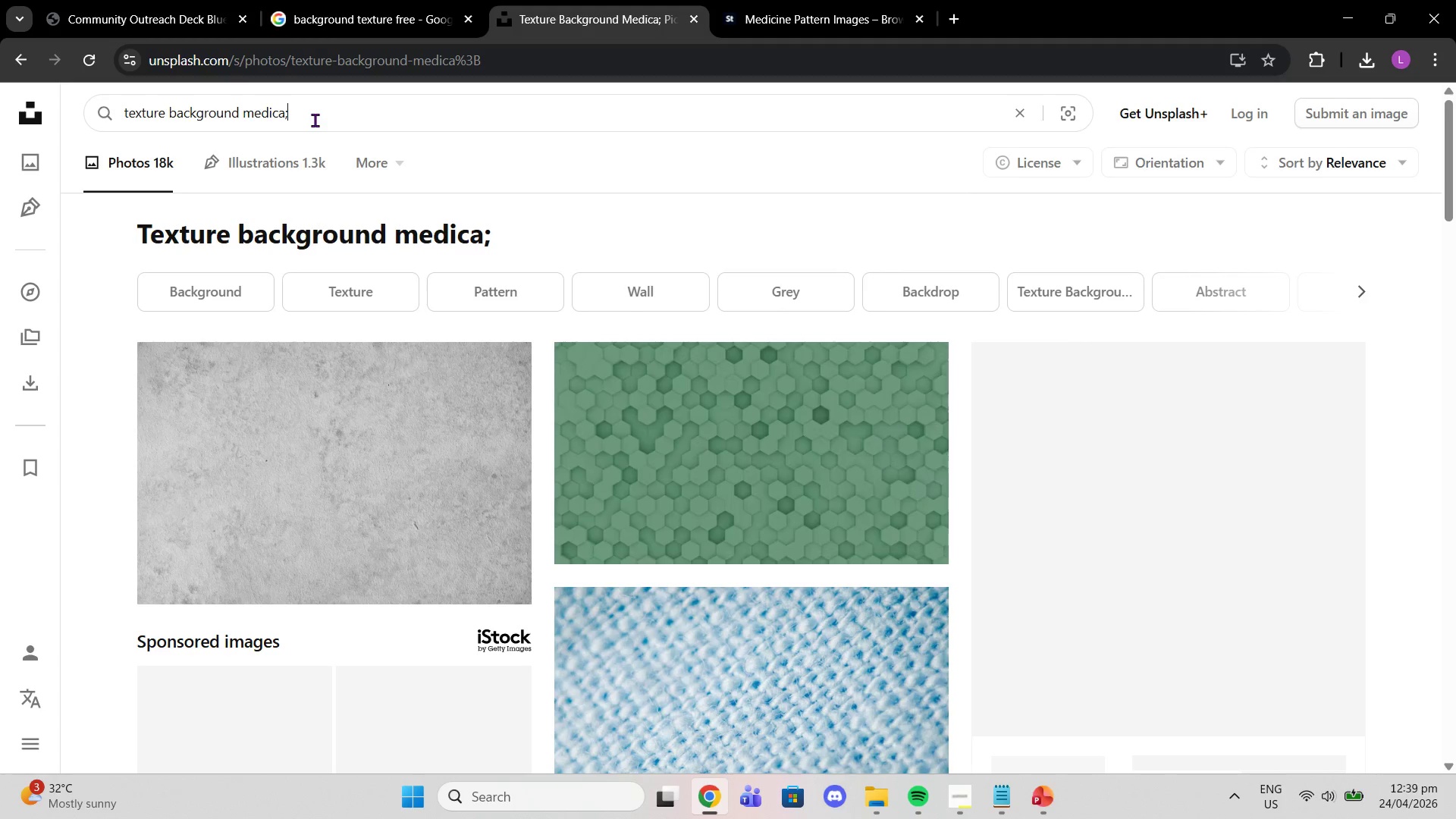 
key(Enter)
 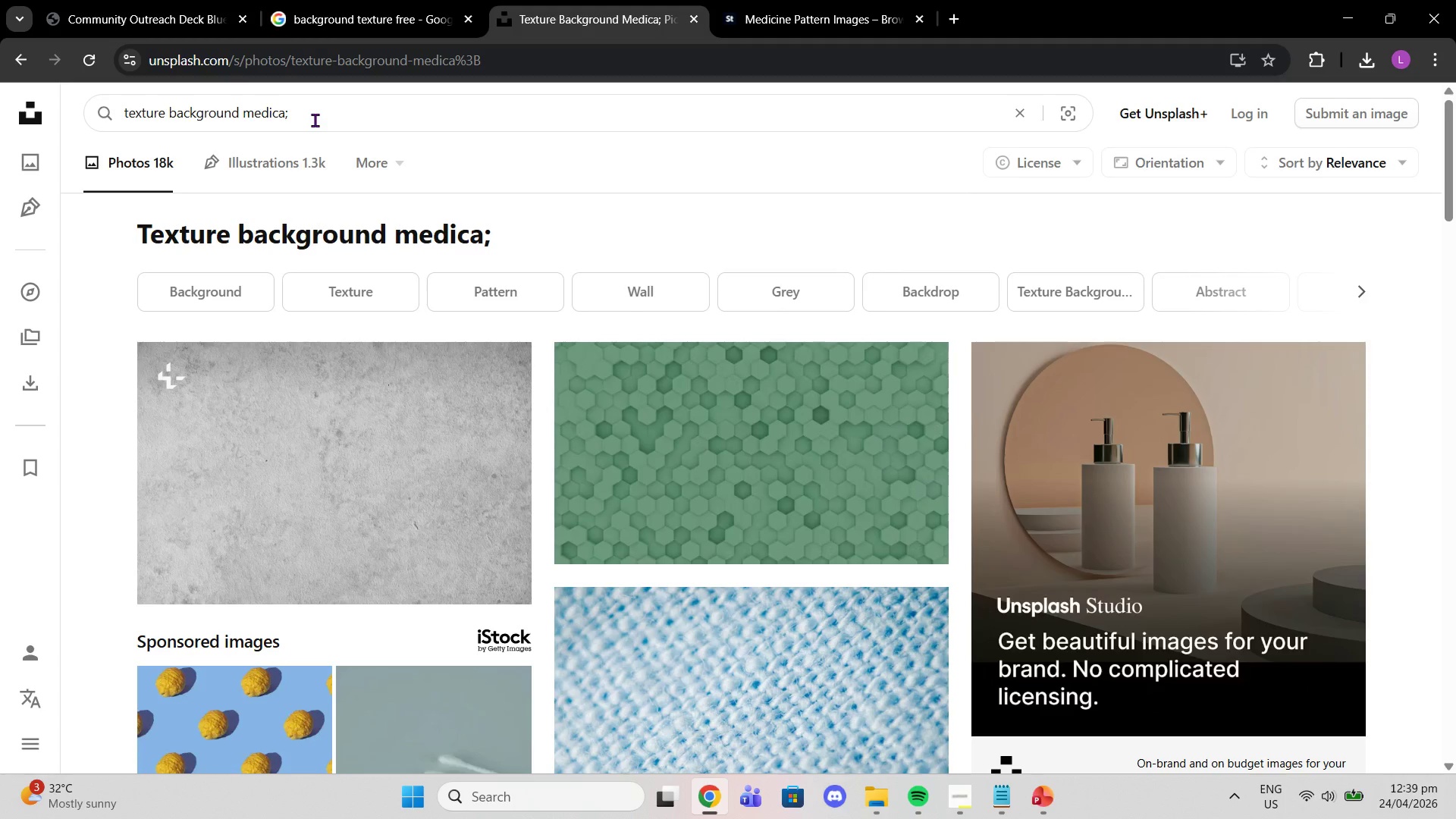 
key(Backspace)
 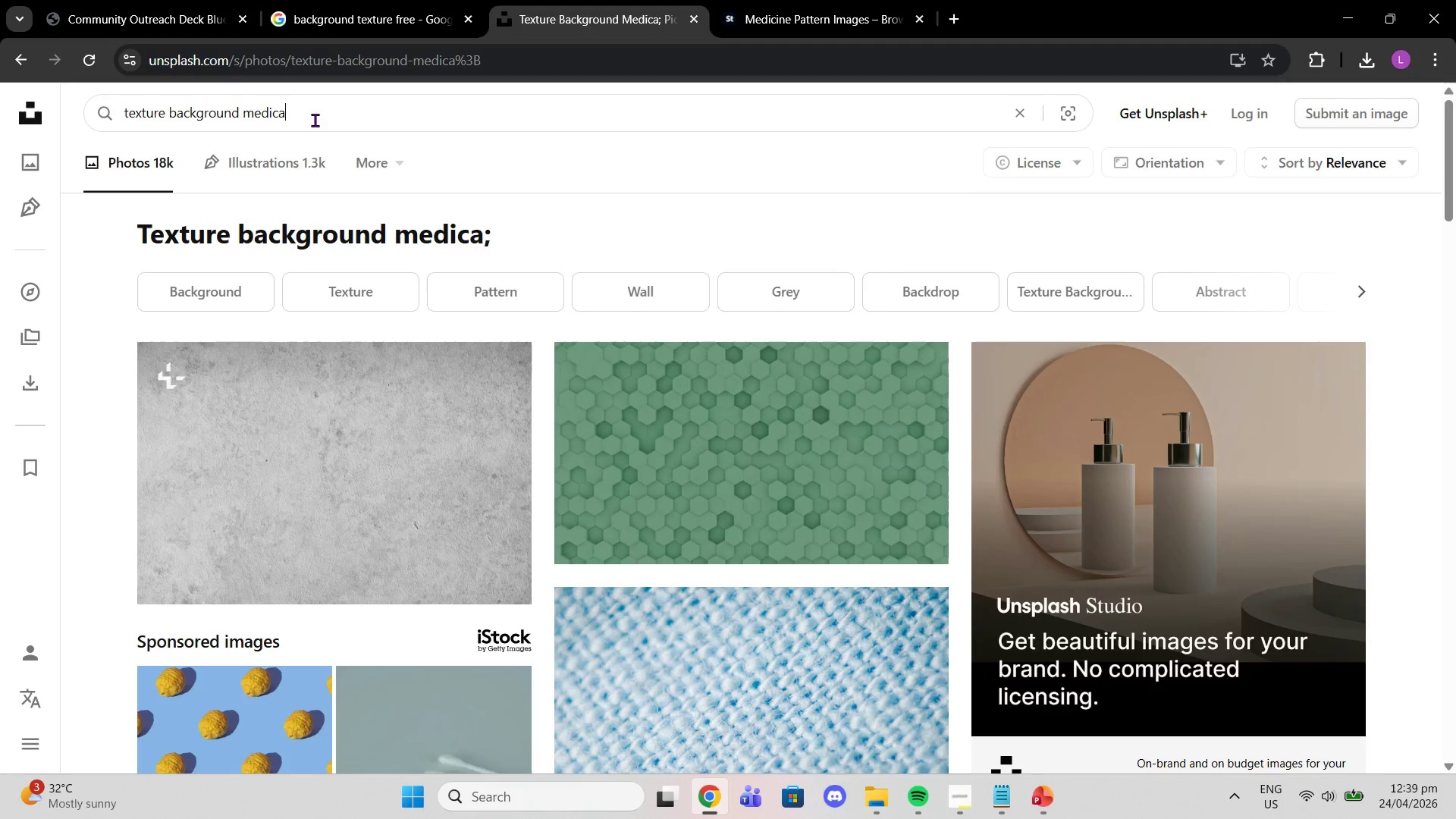 
key(L)
 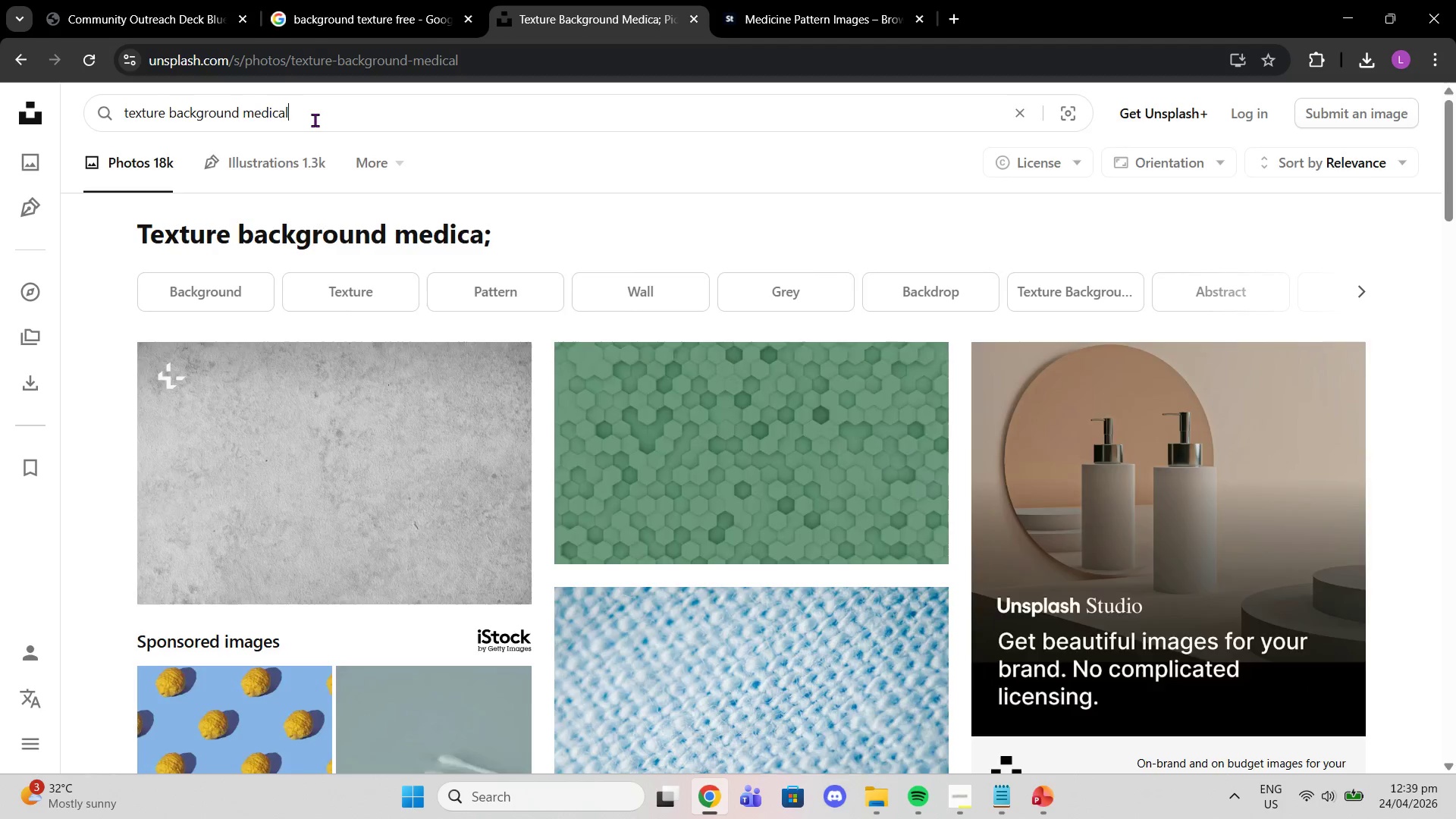 
key(Enter)
 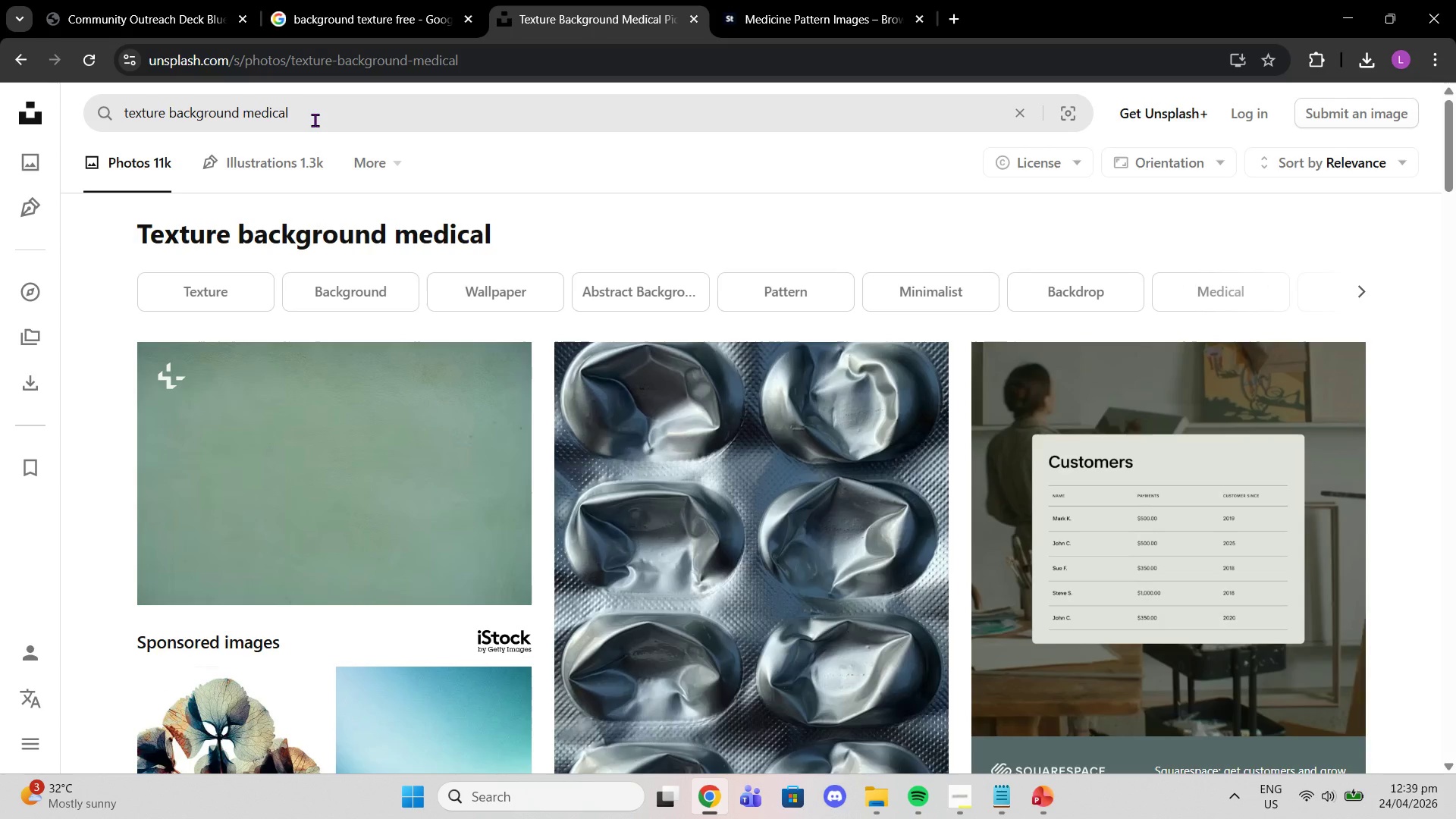 
wait(6.56)
 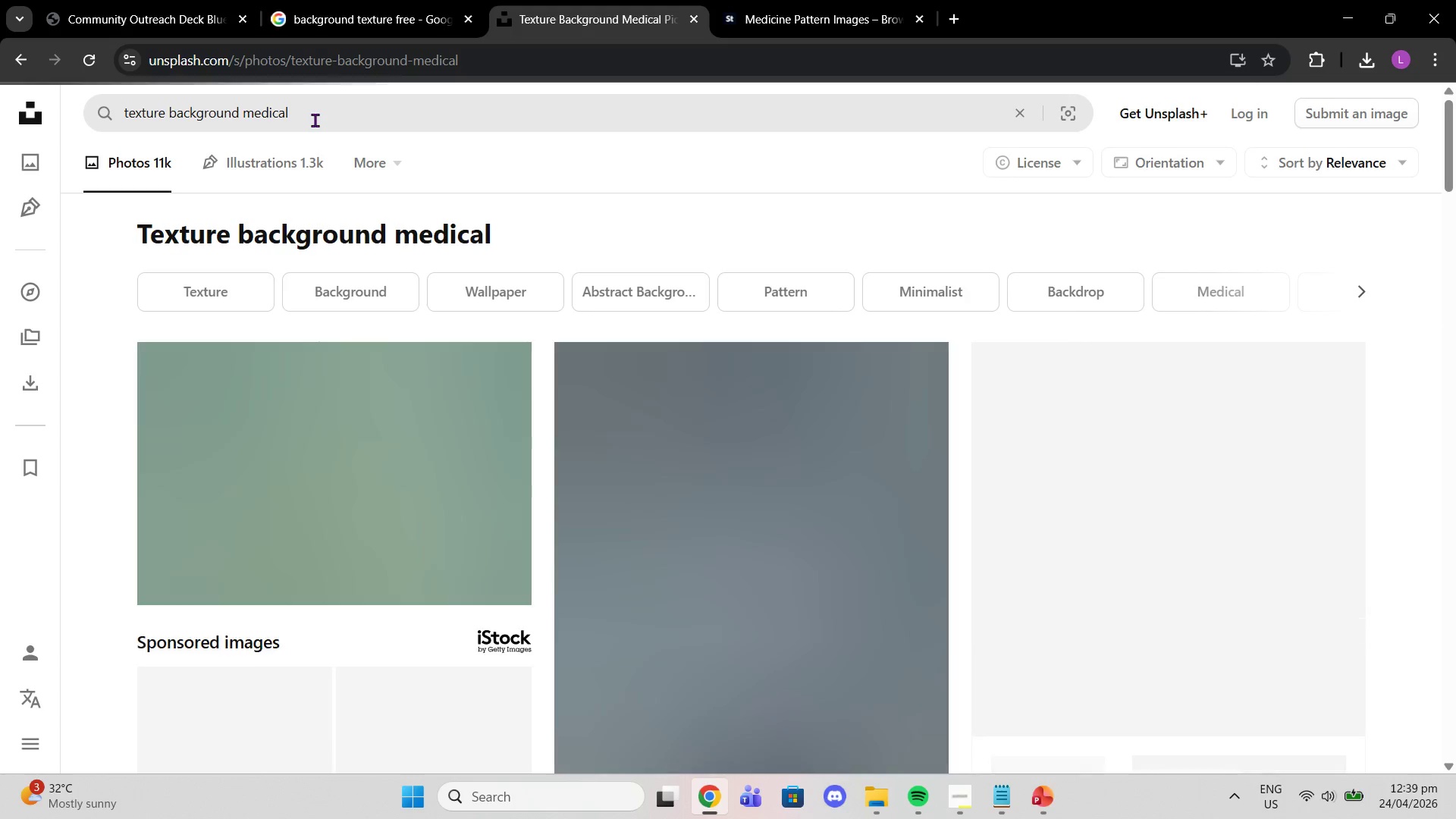 
scroll: coordinate [684, 489], scroll_direction: down, amount: 15.0
 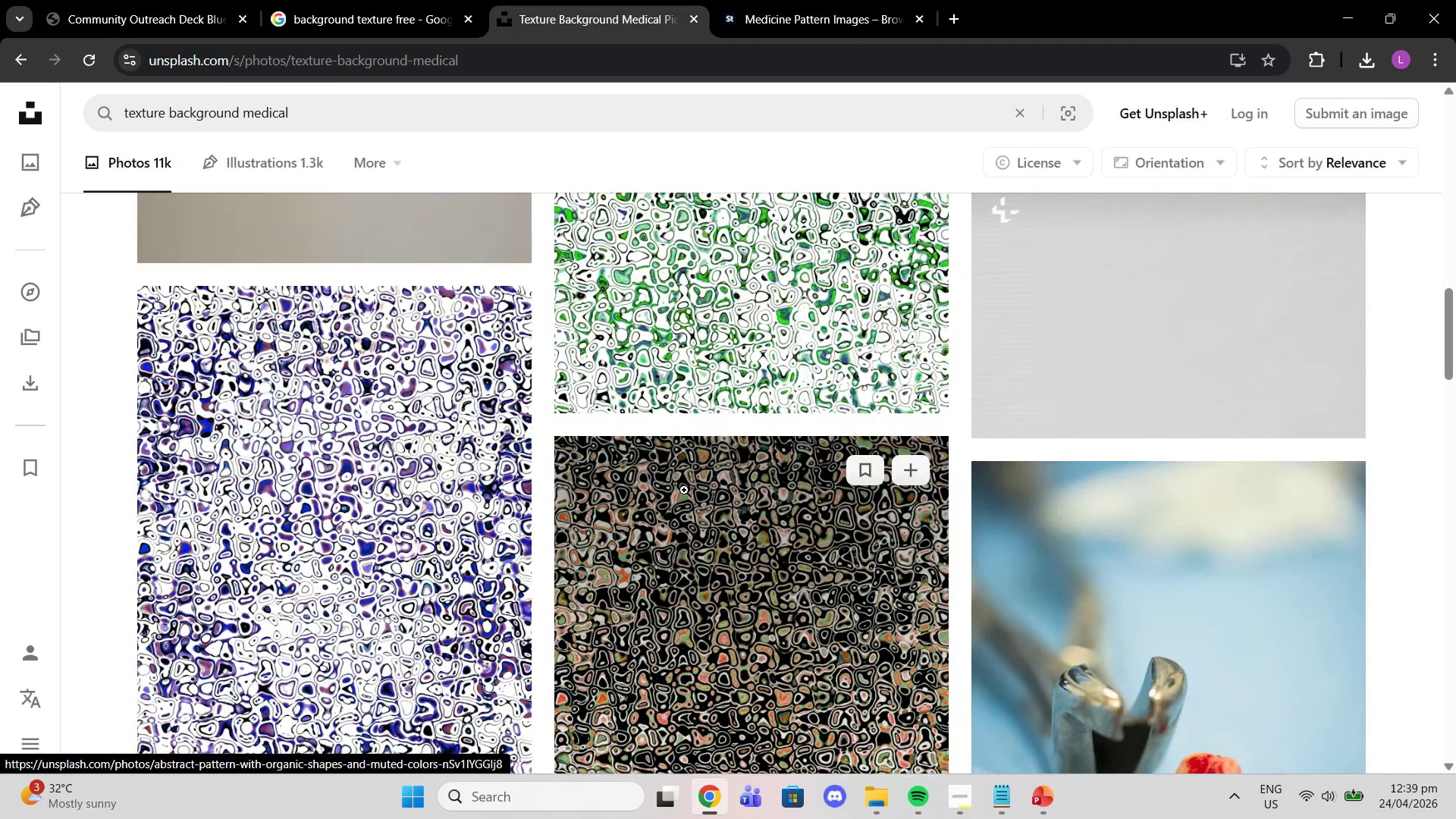 
scroll: coordinate [690, 505], scroll_direction: down, amount: 16.0
 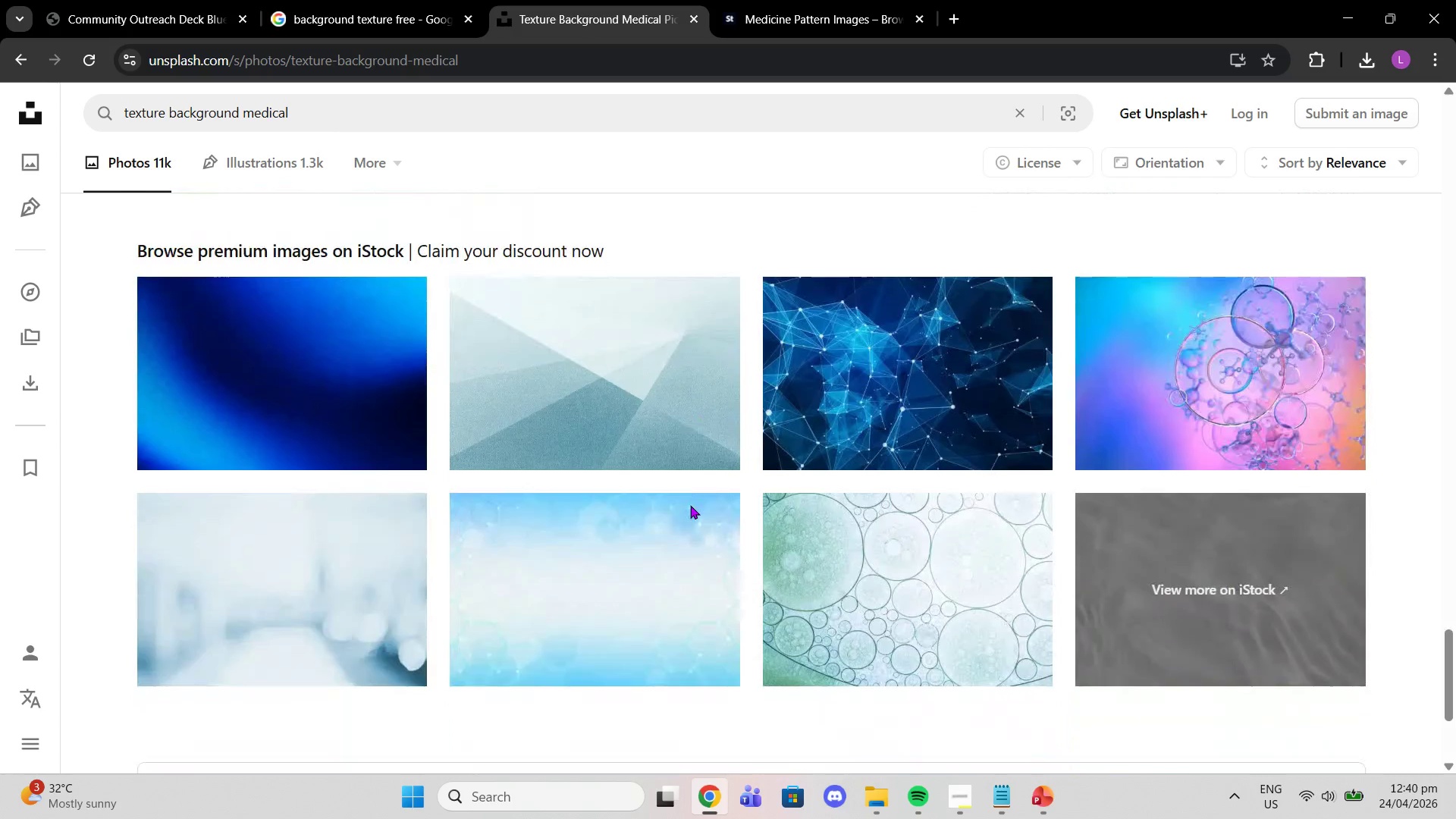 
scroll: coordinate [729, 397], scroll_direction: up, amount: 20.0
 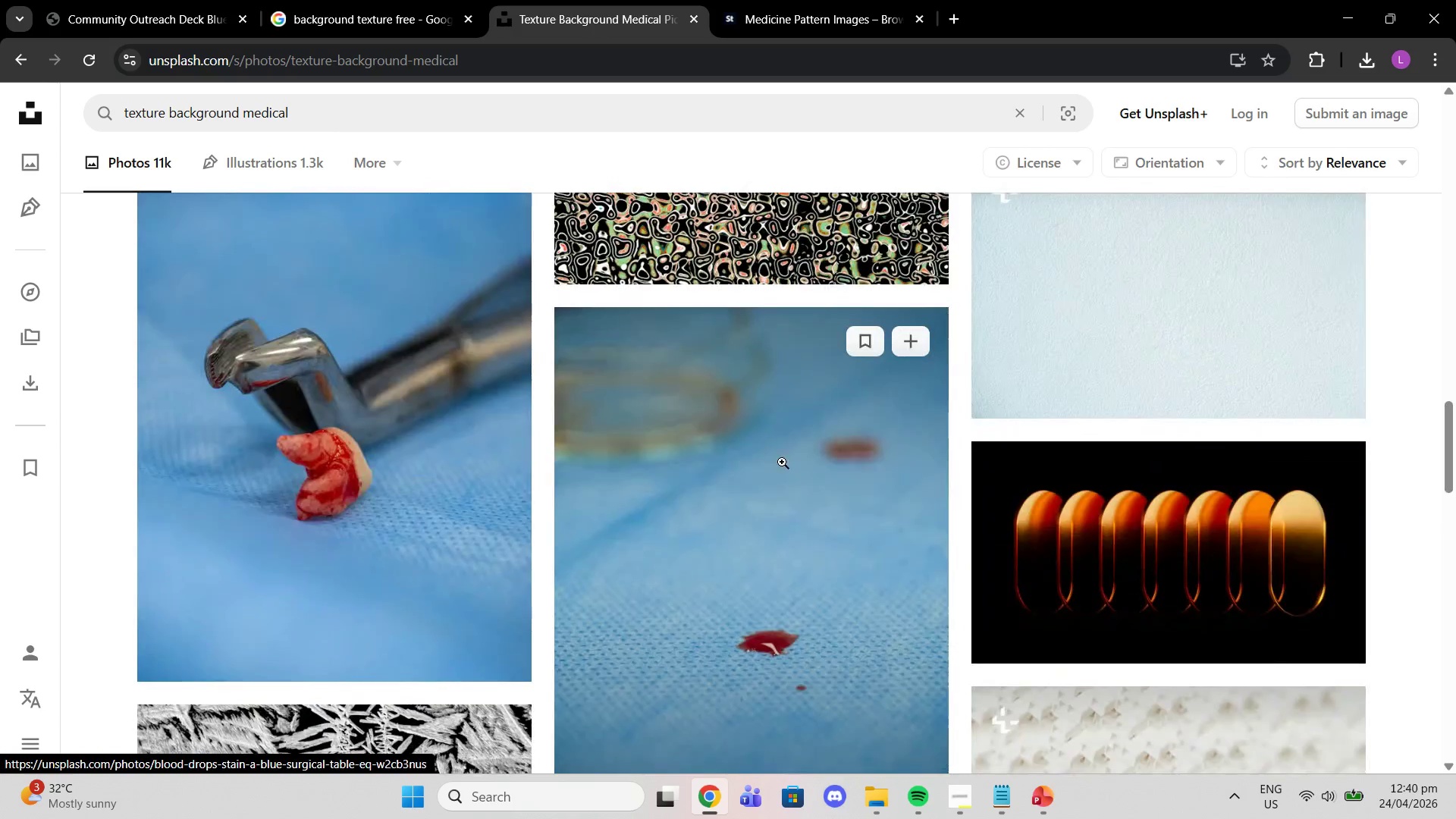 
scroll: coordinate [789, 468], scroll_direction: down, amount: 4.0
 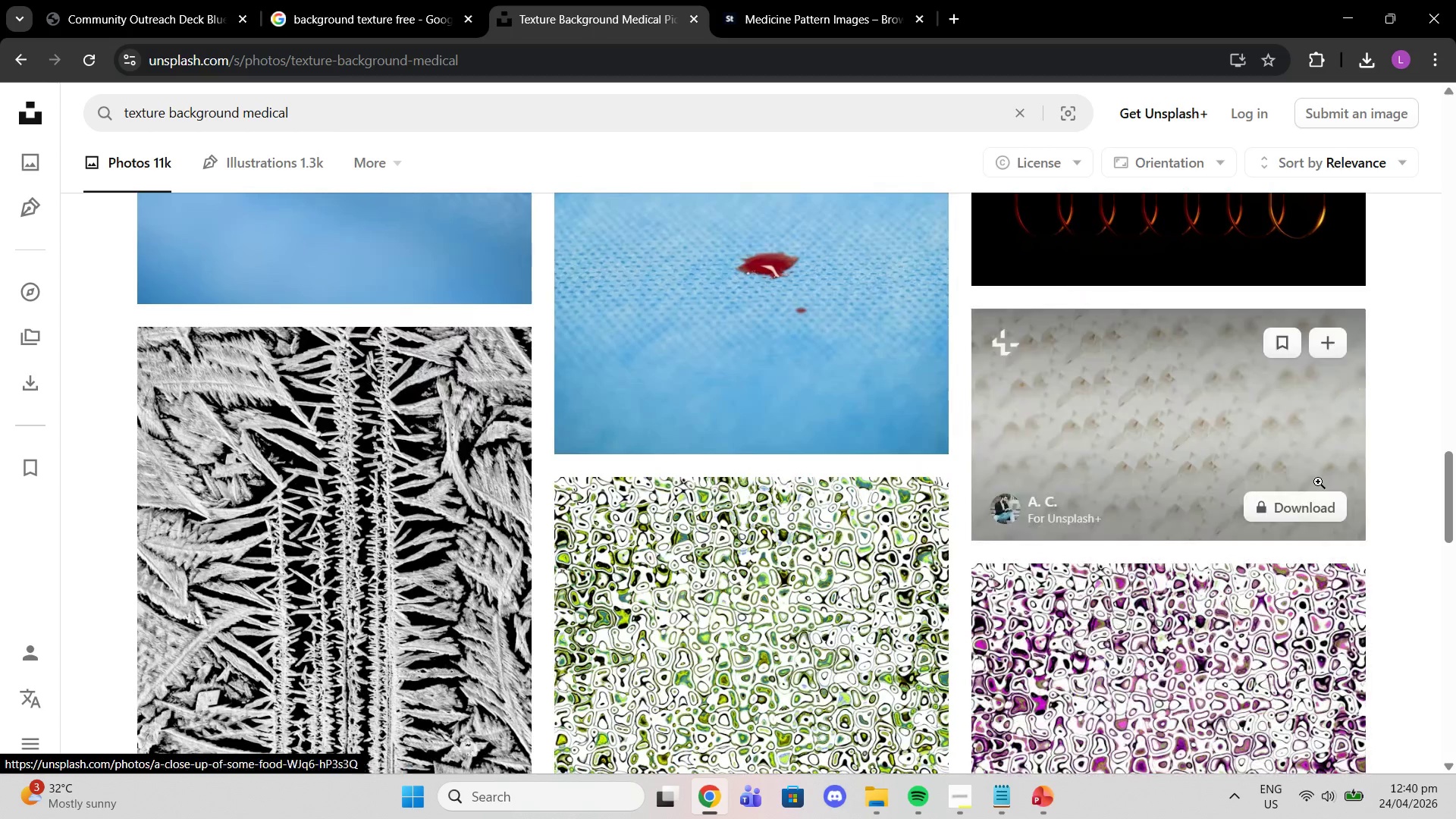 
left_click([1318, 482])
 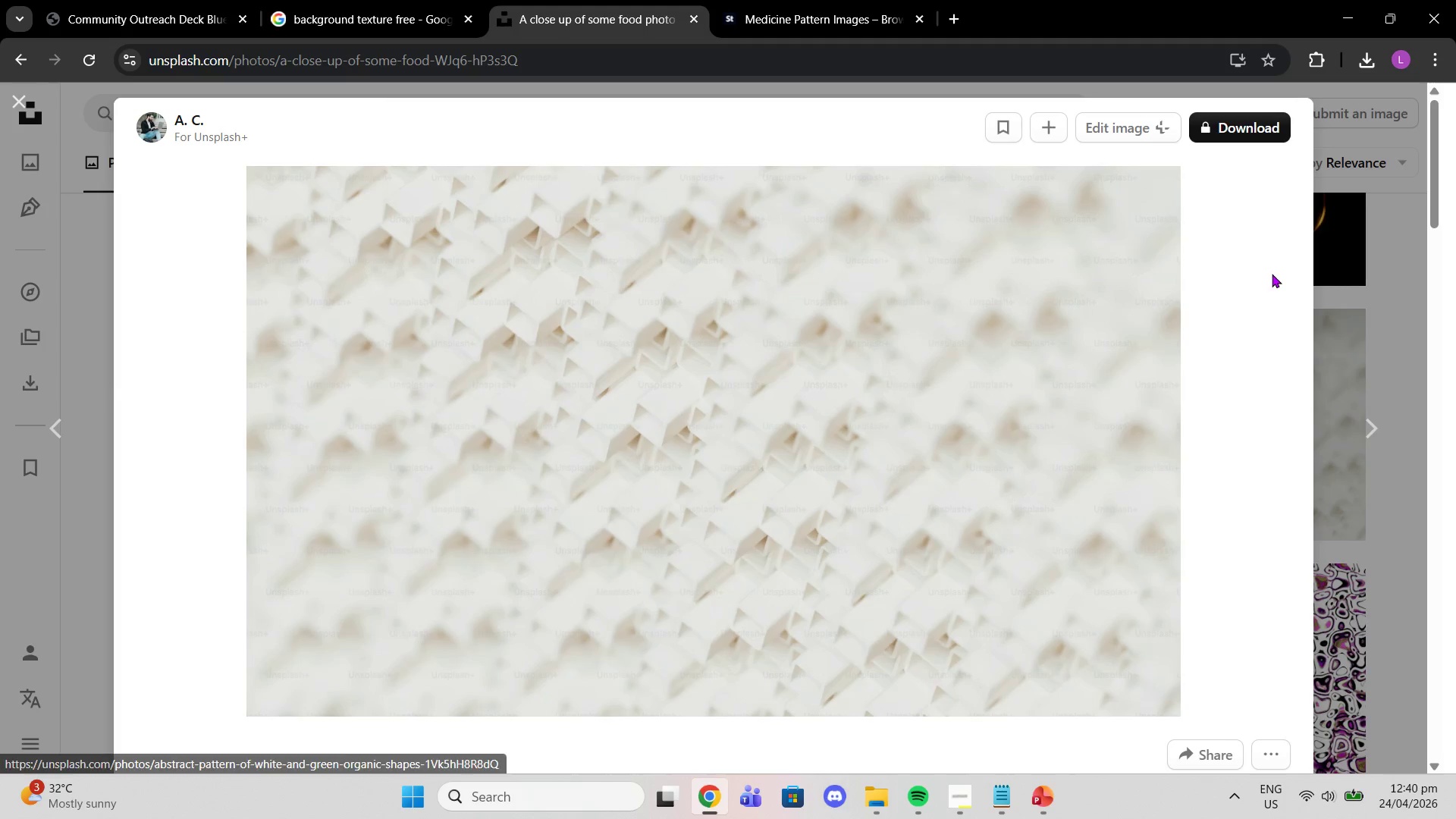 
wait(6.0)
 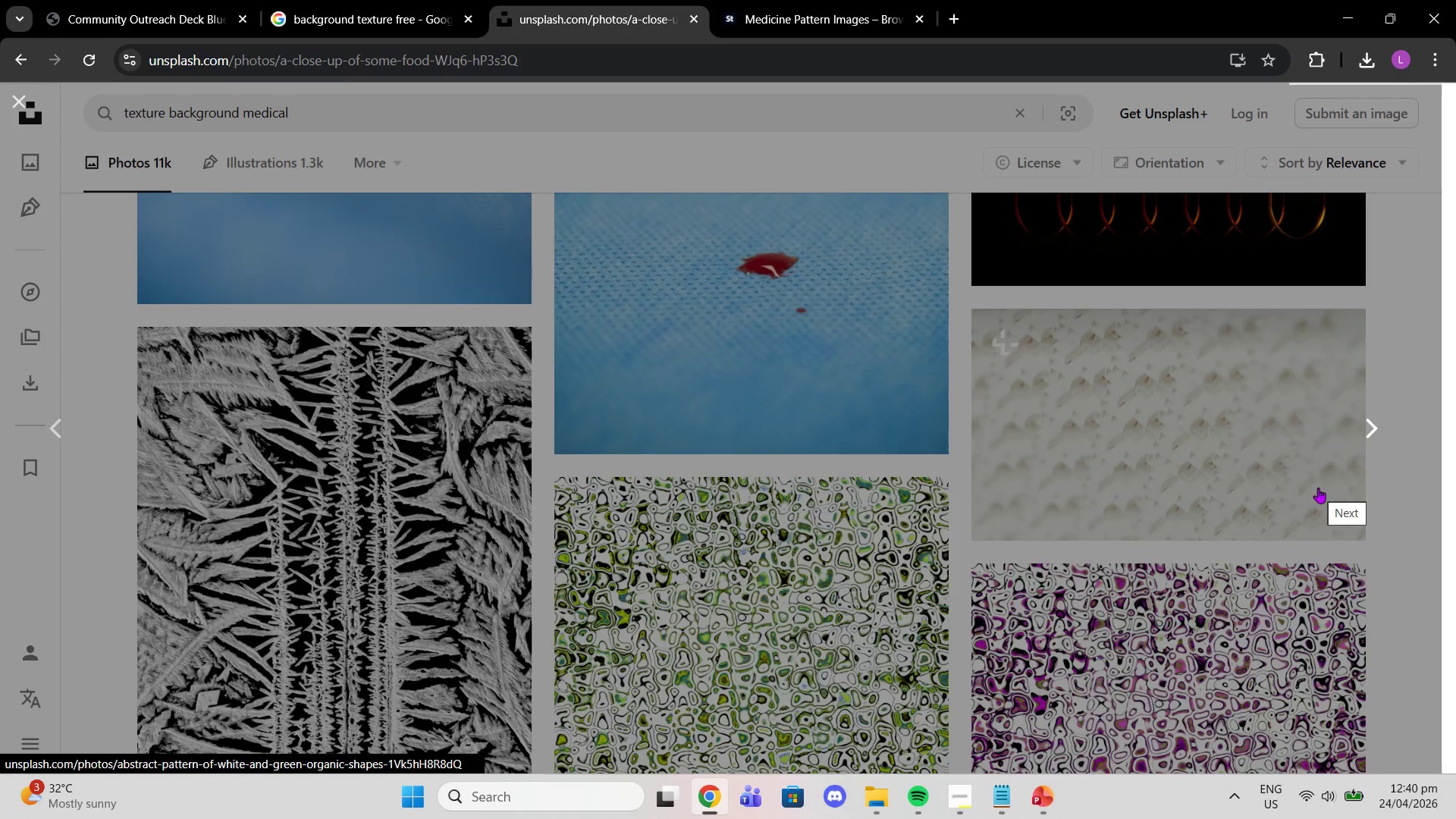 
scroll: coordinate [1364, 387], scroll_direction: up, amount: 4.0
 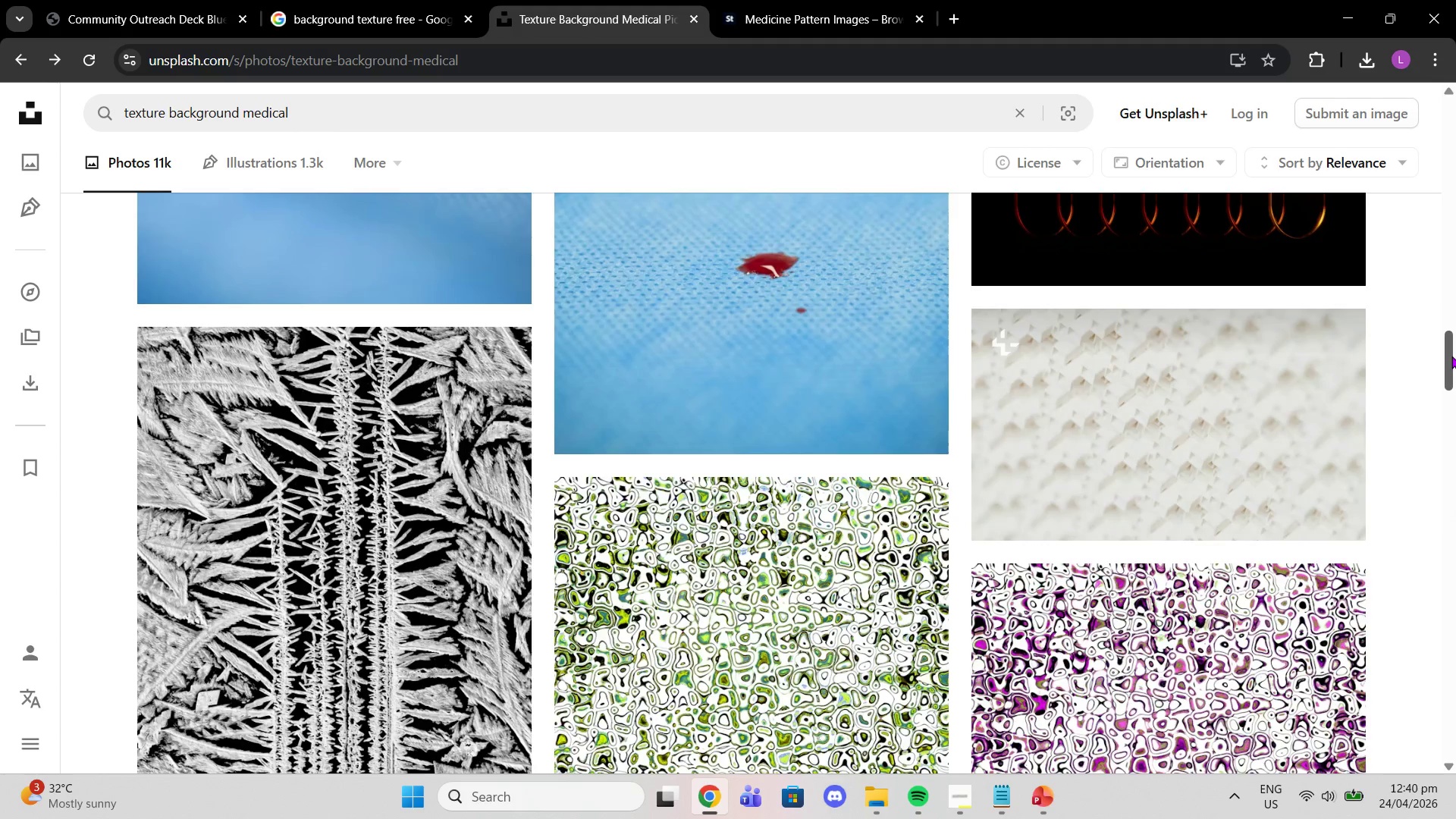 
left_click_drag(start_coordinate=[1451, 355], to_coordinate=[1451, 97])
 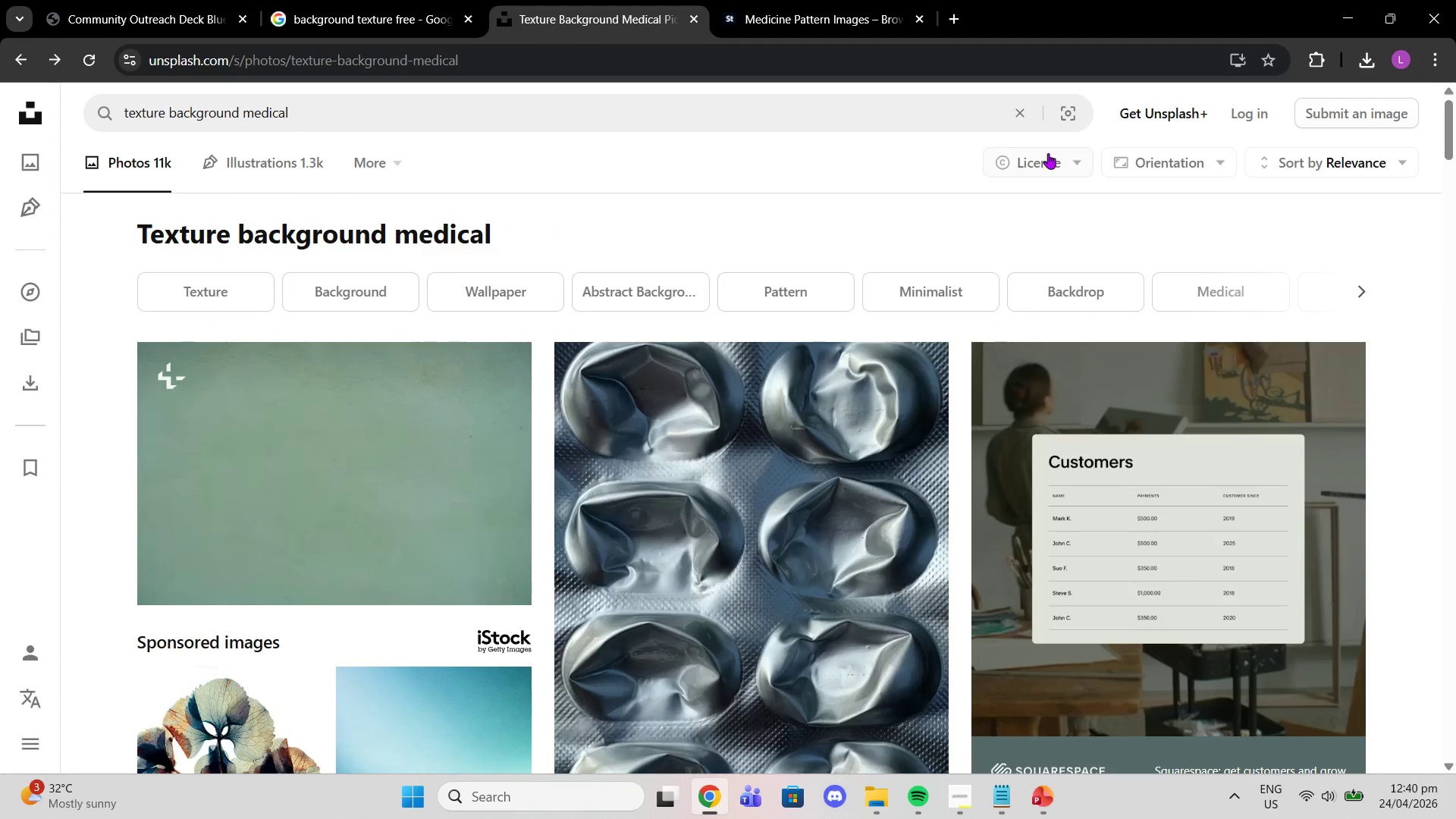 
left_click([1048, 153])
 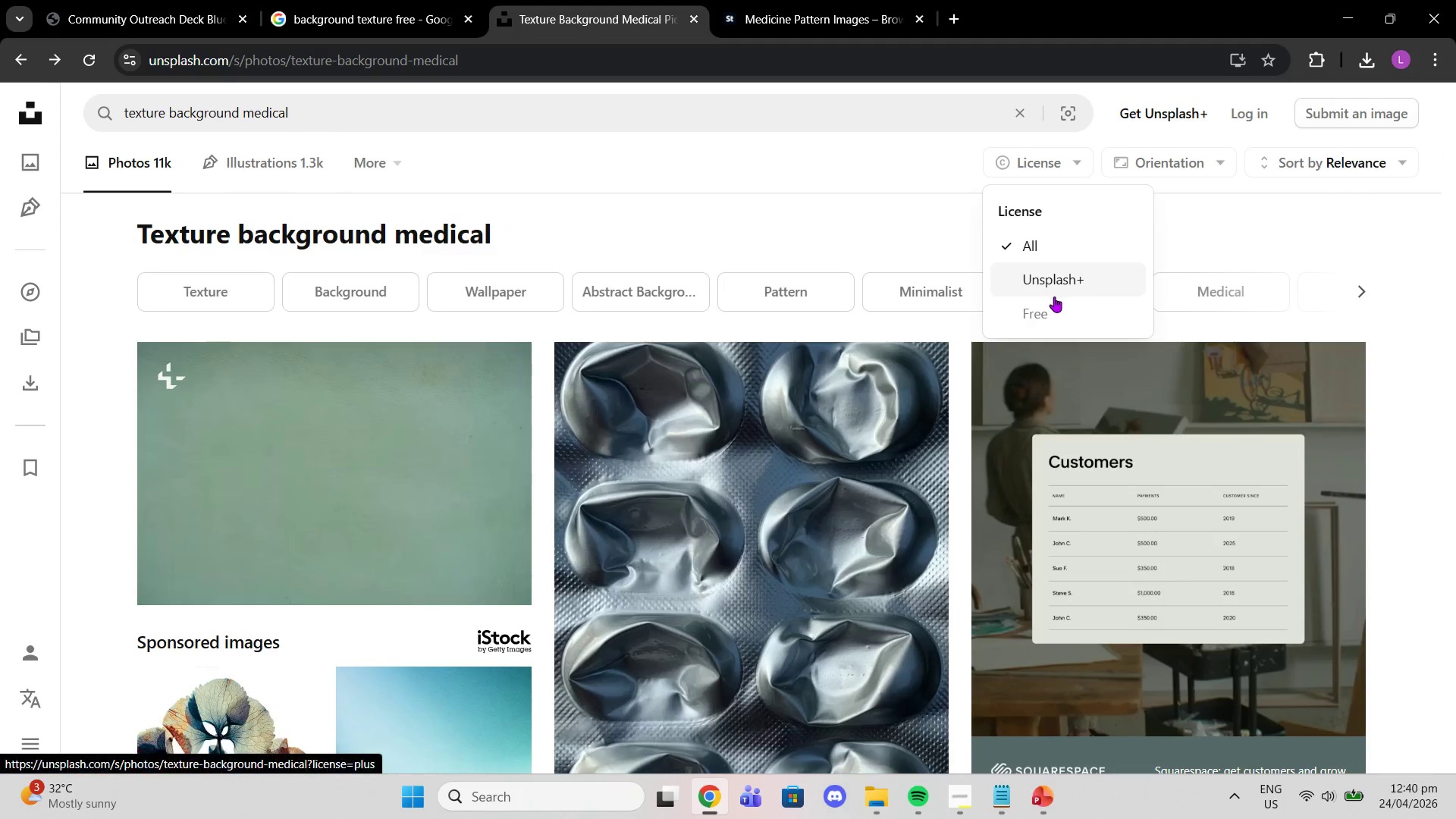 
left_click([1054, 319])
 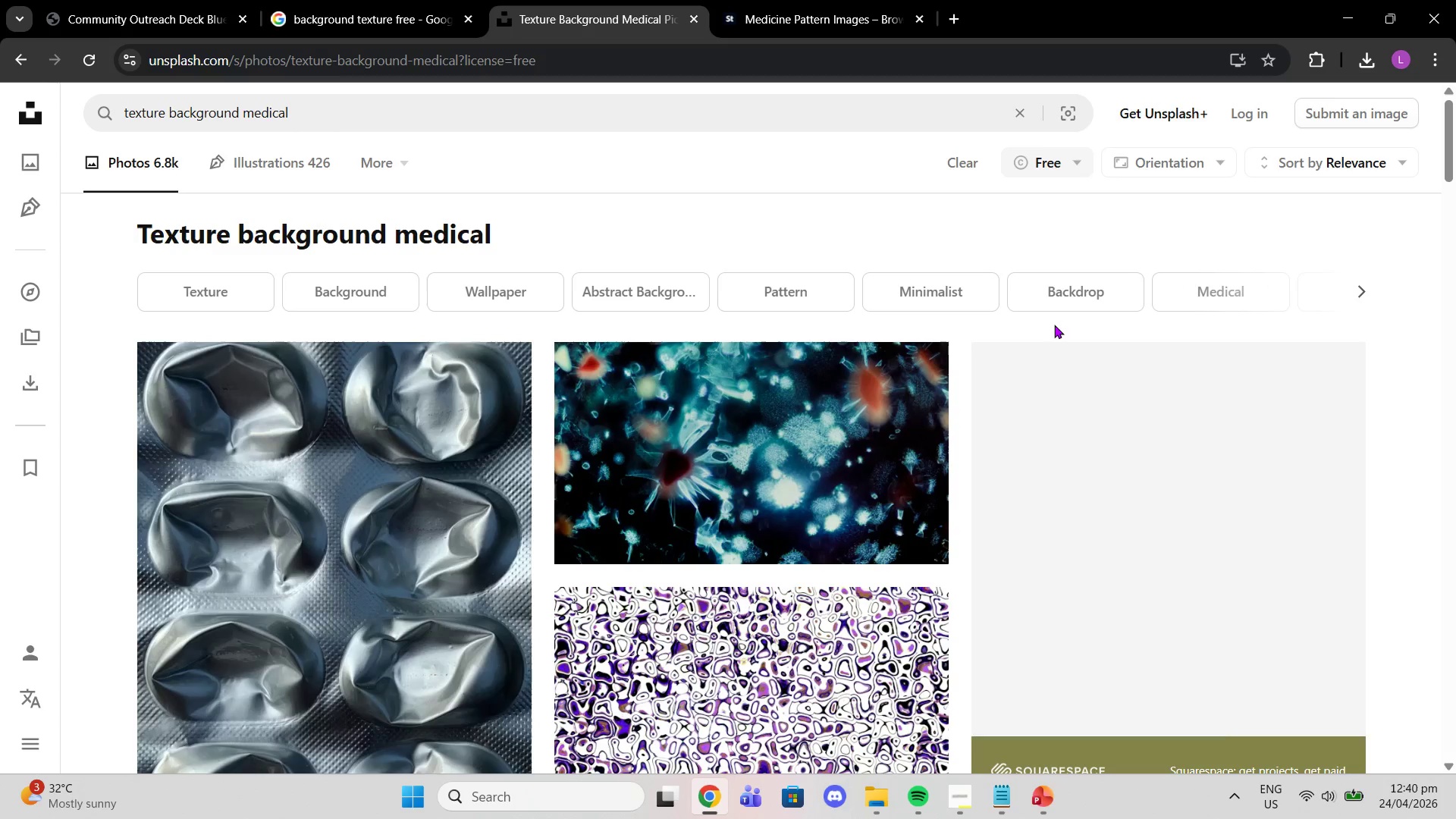 
scroll: coordinate [611, 413], scroll_direction: down, amount: 30.0
 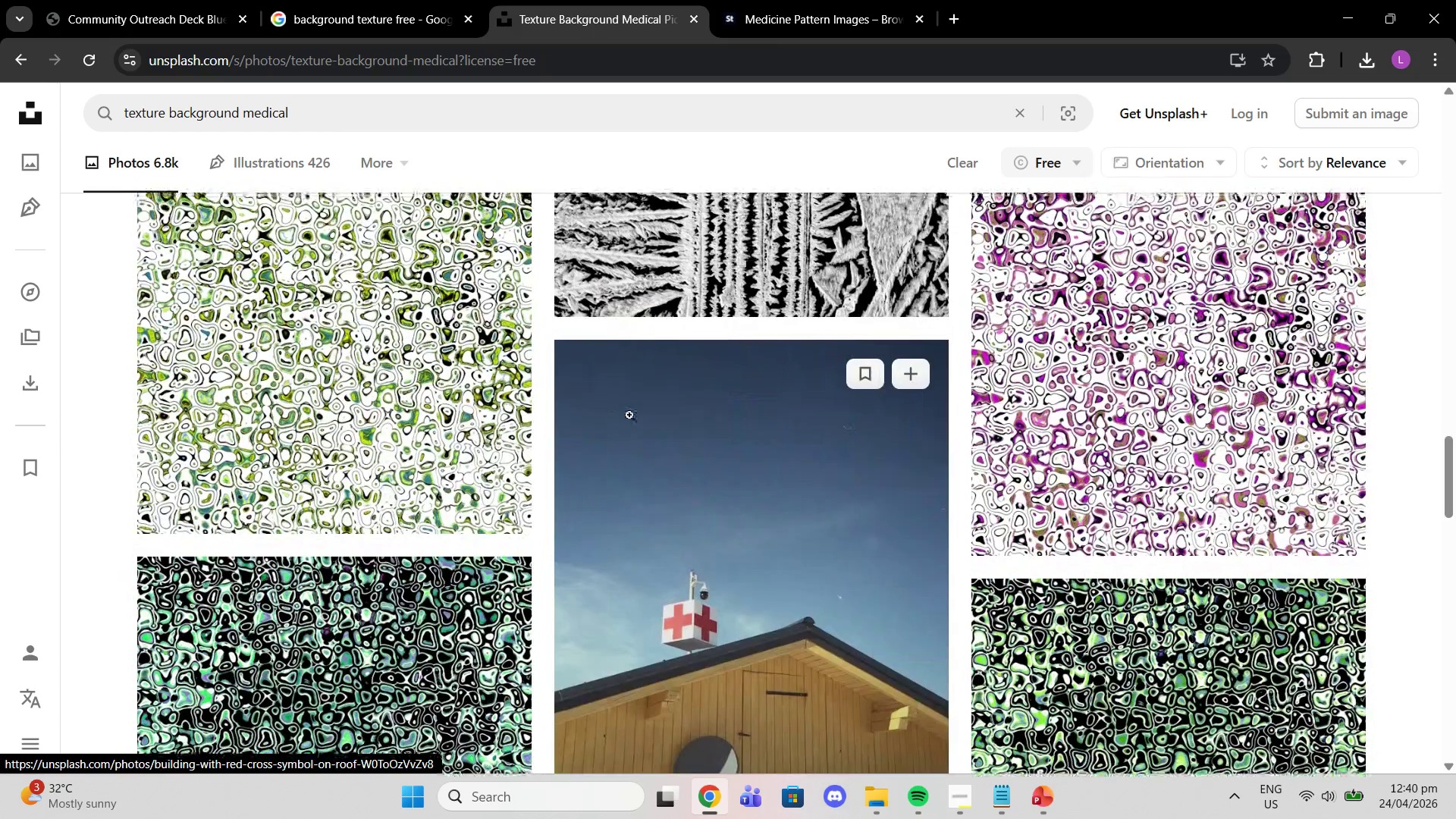 
scroll: coordinate [628, 387], scroll_direction: up, amount: 18.0
 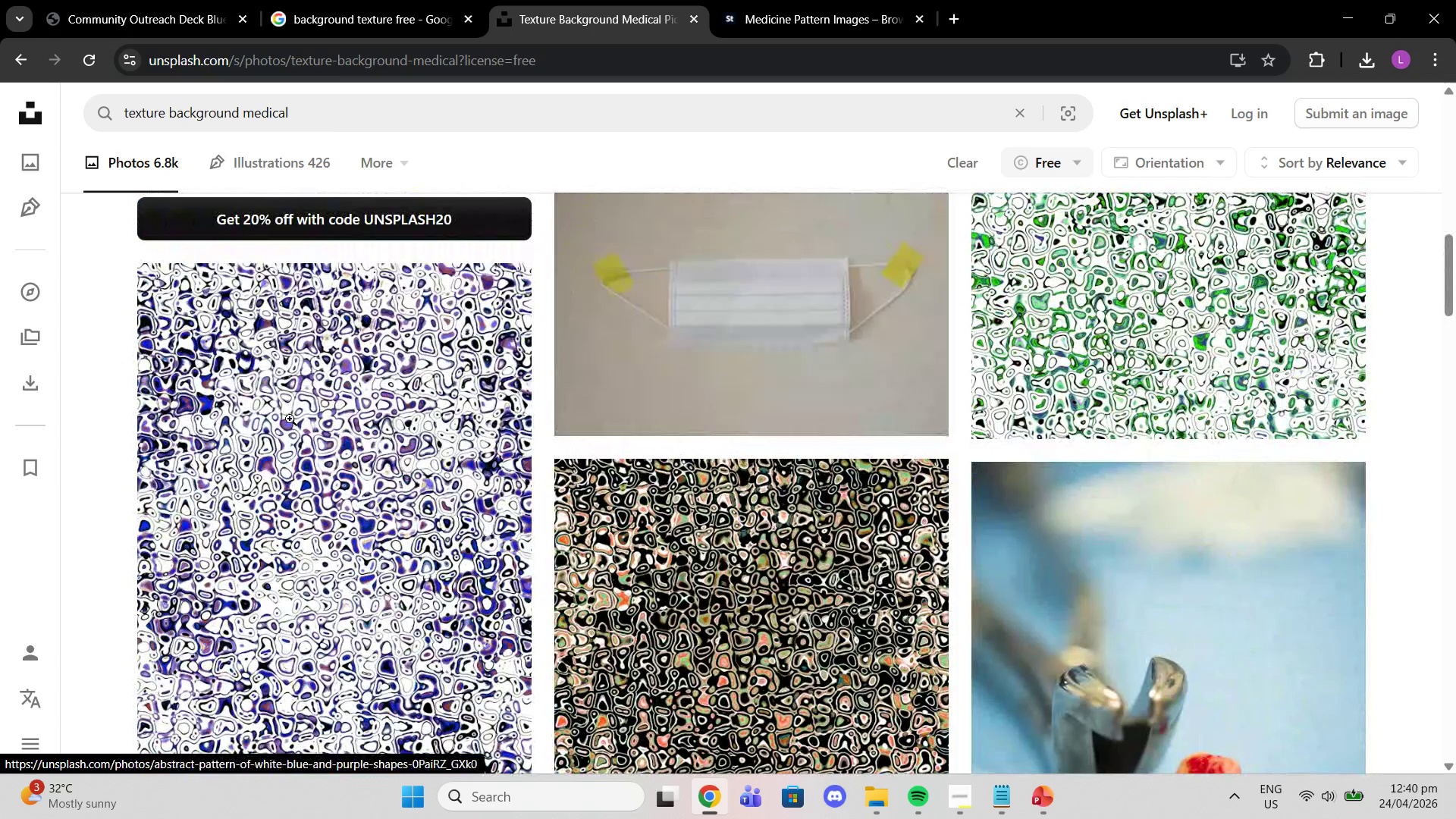 
left_click([290, 419])
 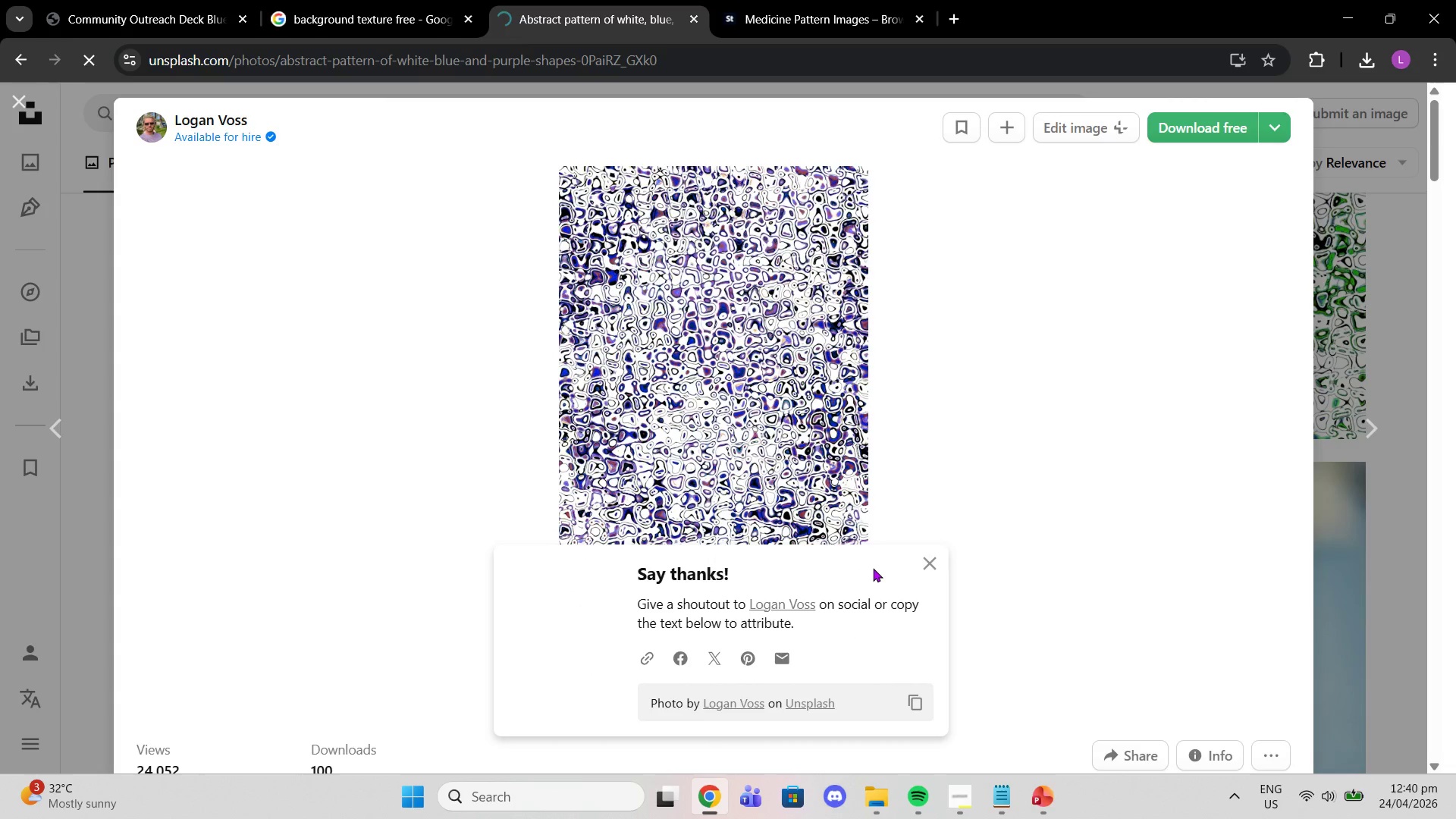 
wait(5.28)
 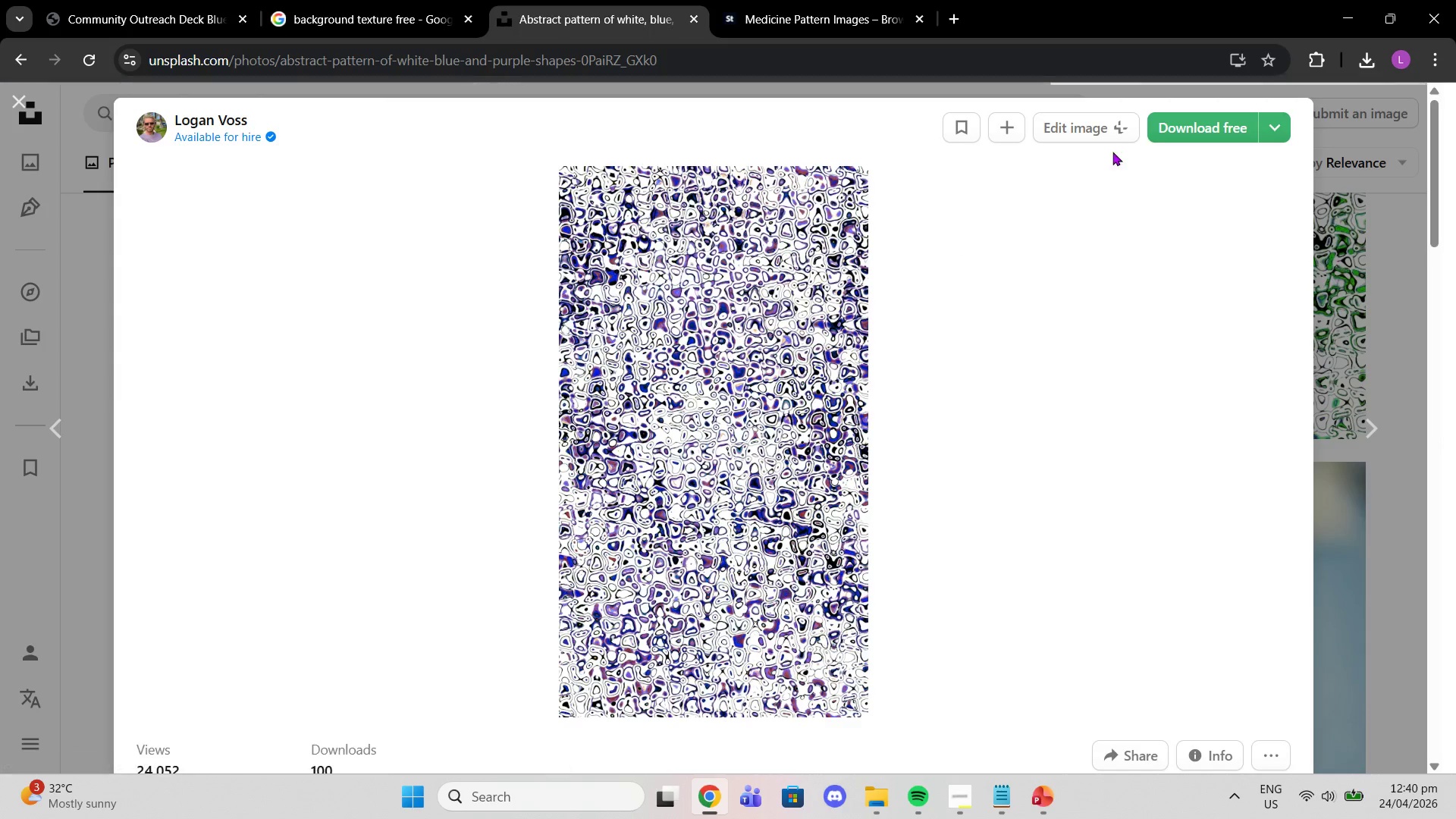 
left_click([1031, 815])
 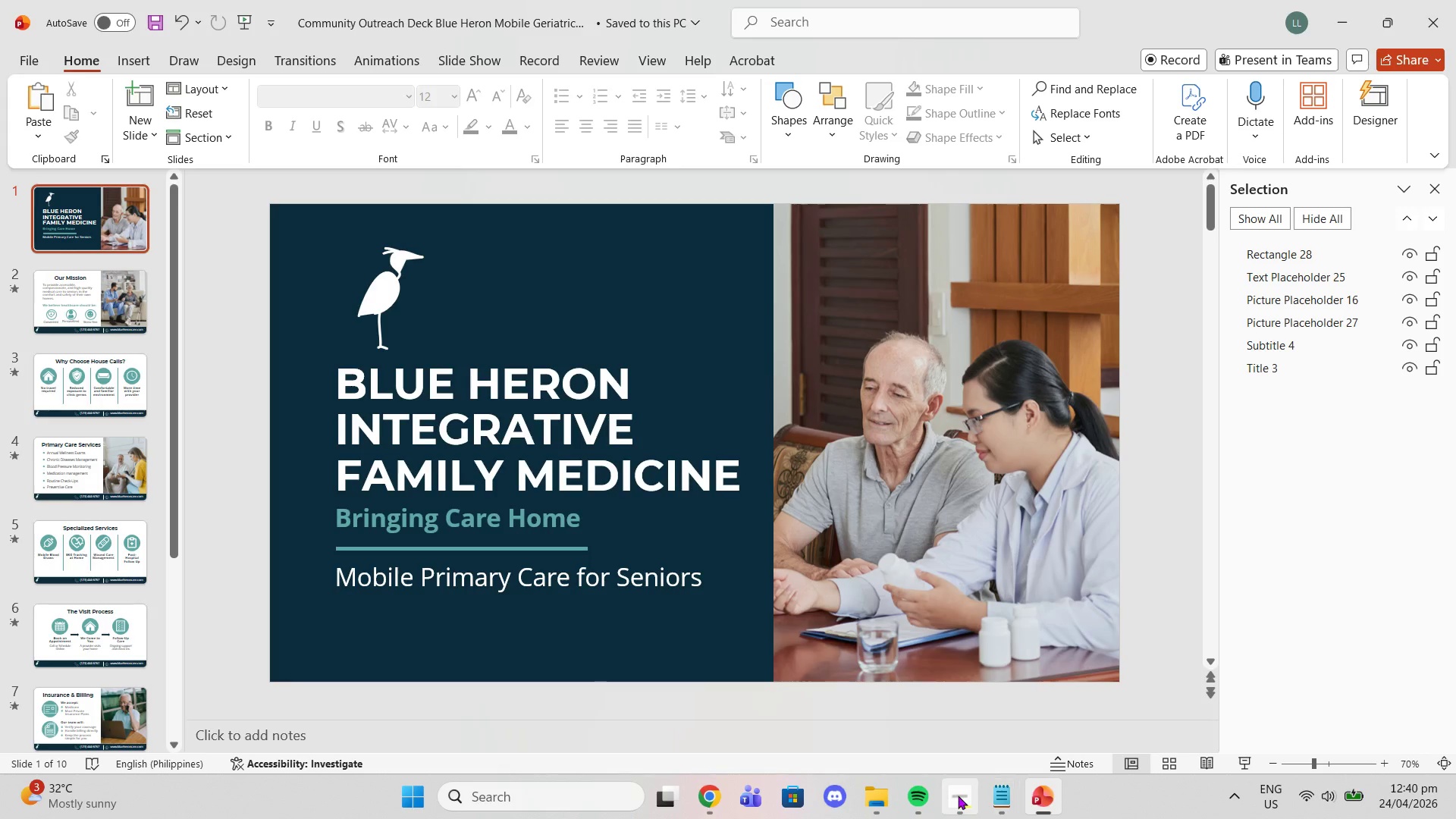 
left_click([957, 795])
 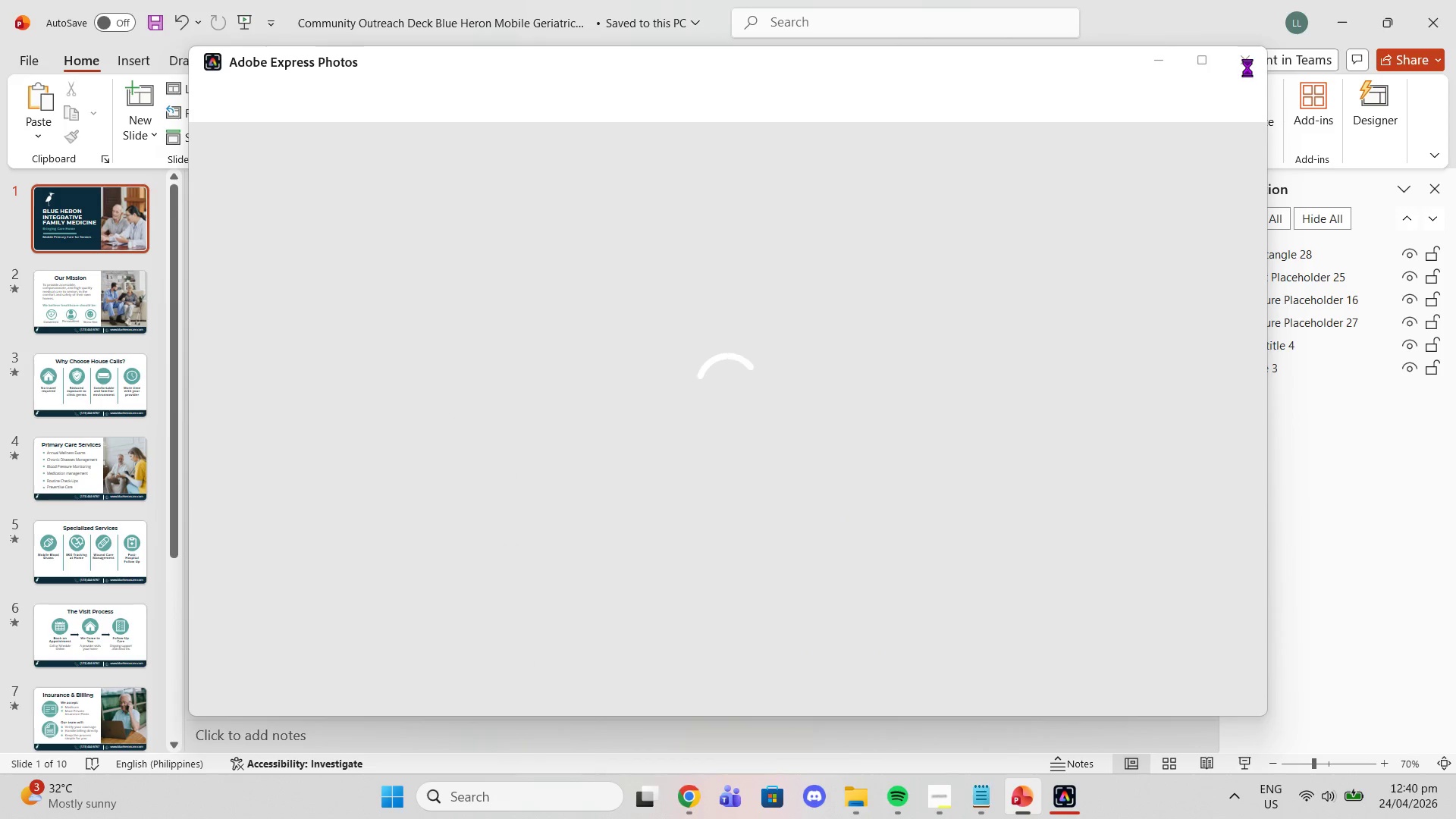 
left_click([1247, 61])
 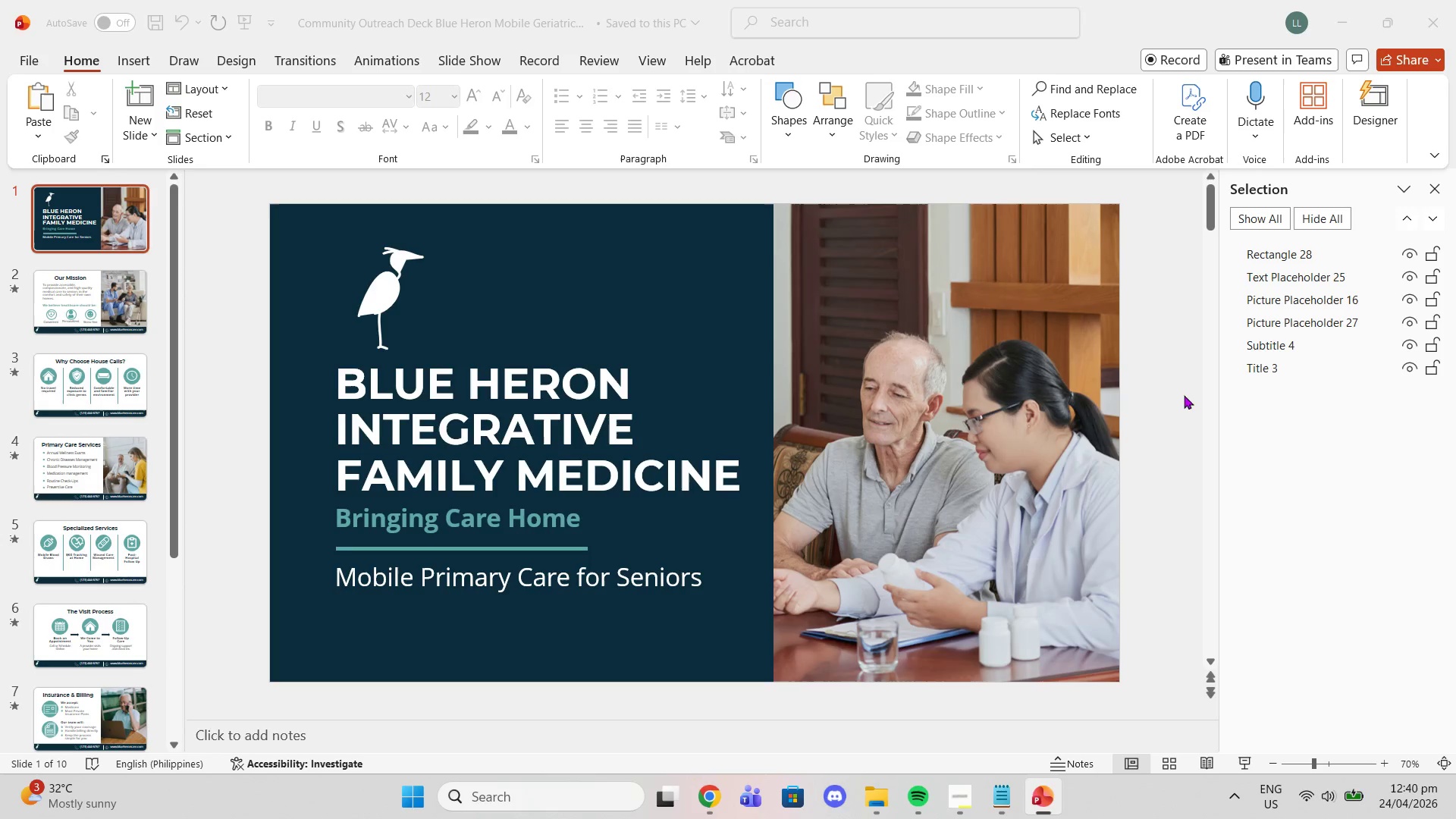 
key(Control+V)
 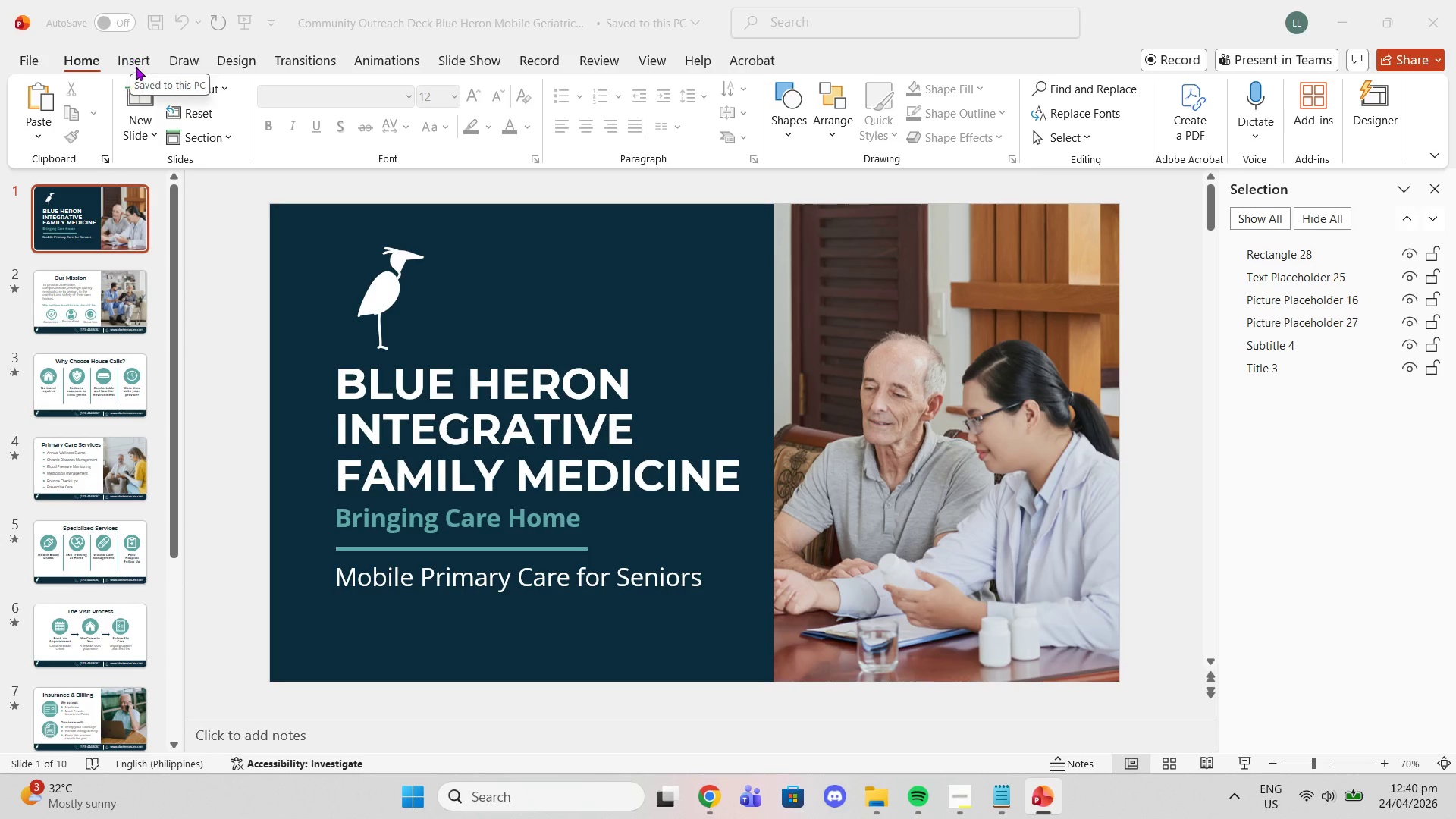 
left_click([260, 276])
 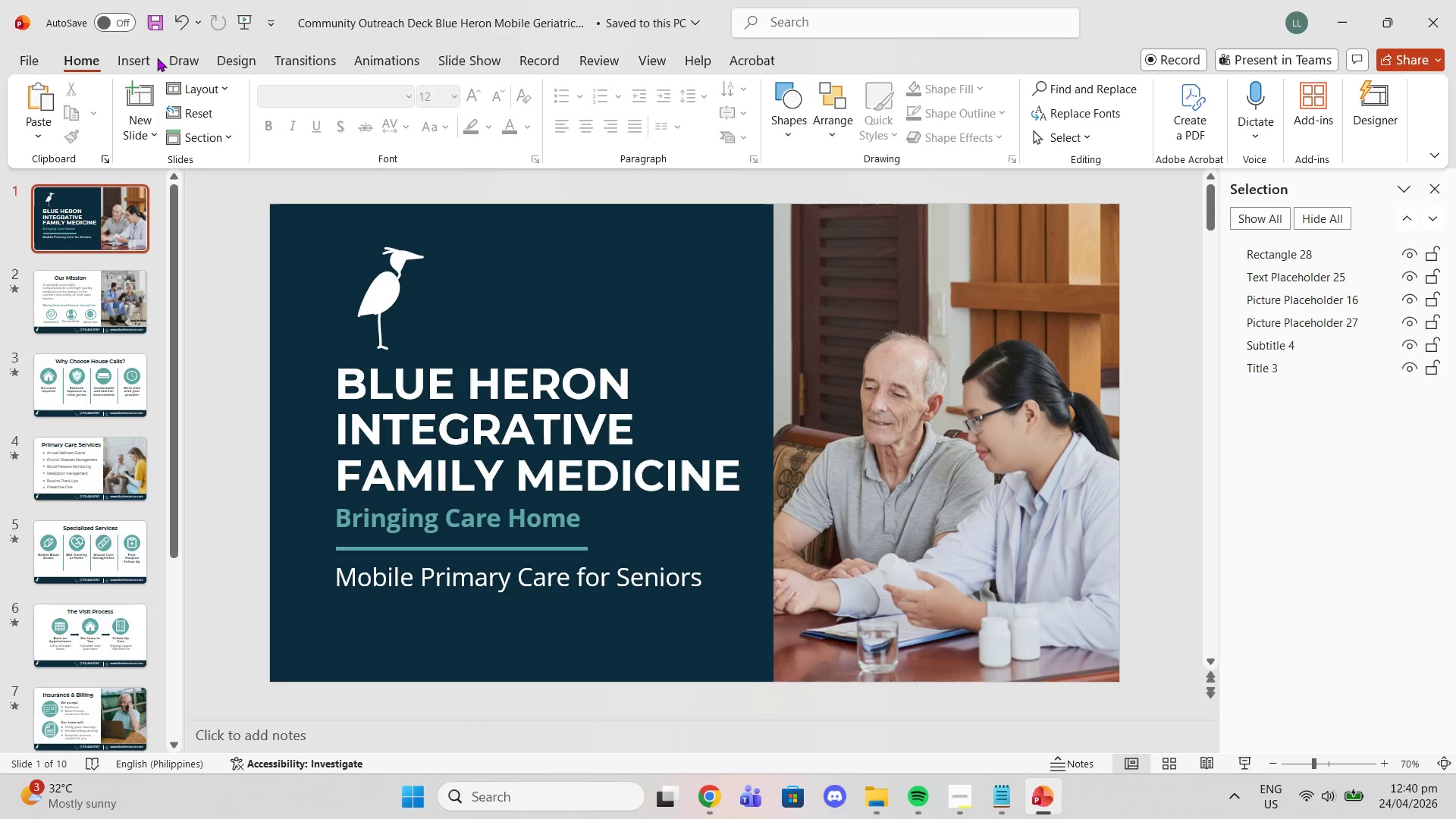 
left_click_drag(start_coordinate=[157, 58], to_coordinate=[153, 58])
 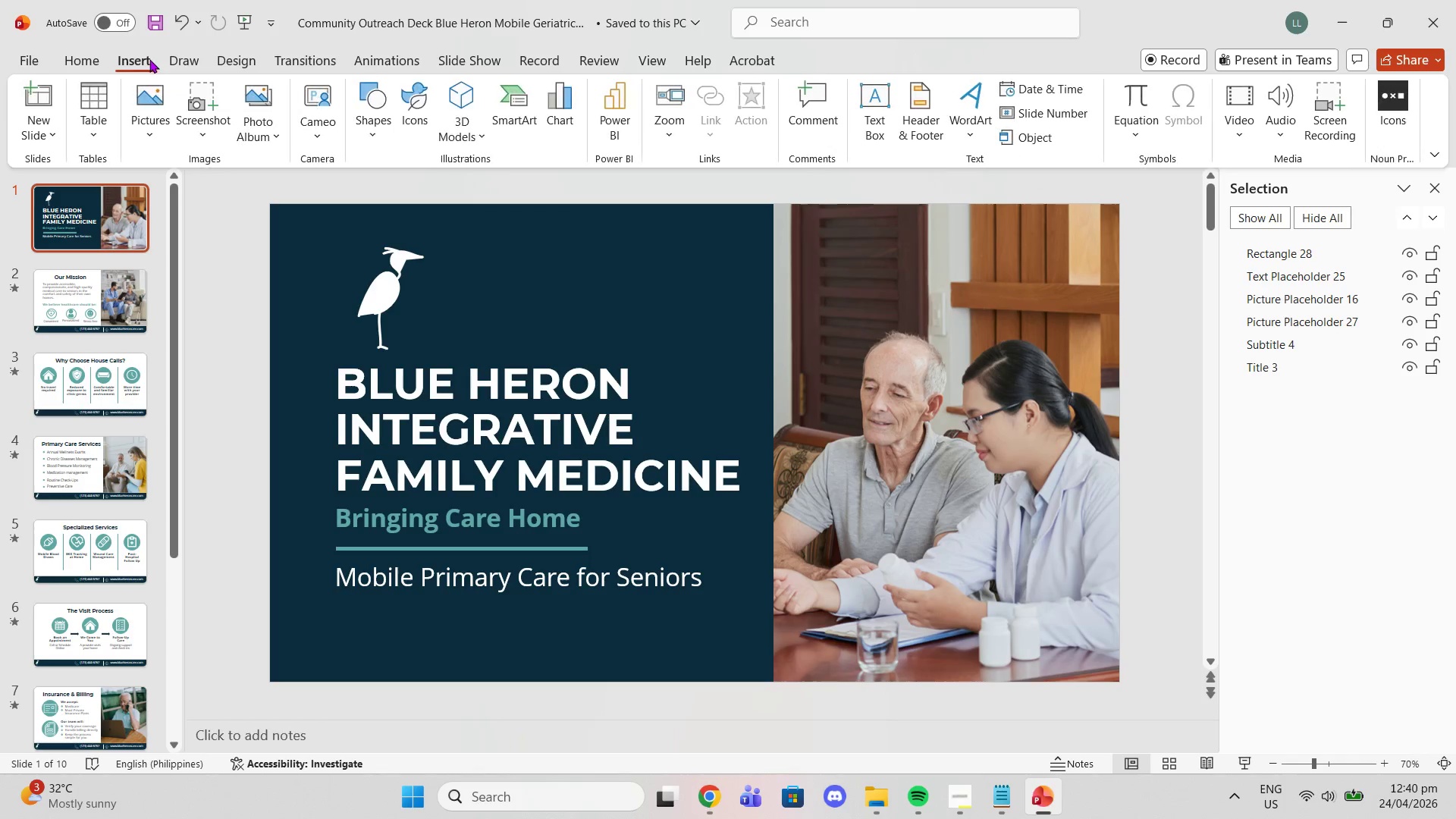 
double_click([149, 59])
 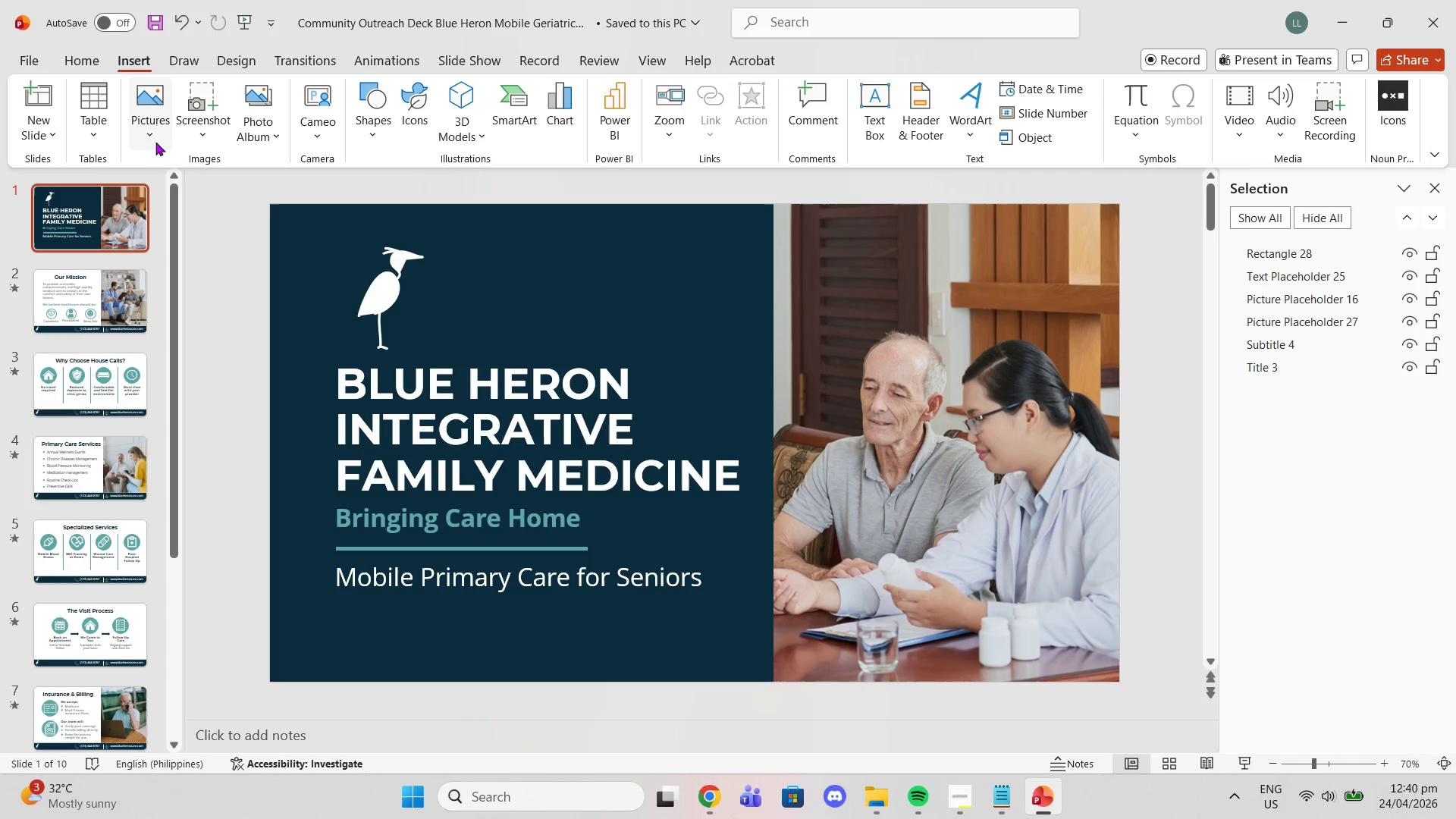 
double_click([155, 140])
 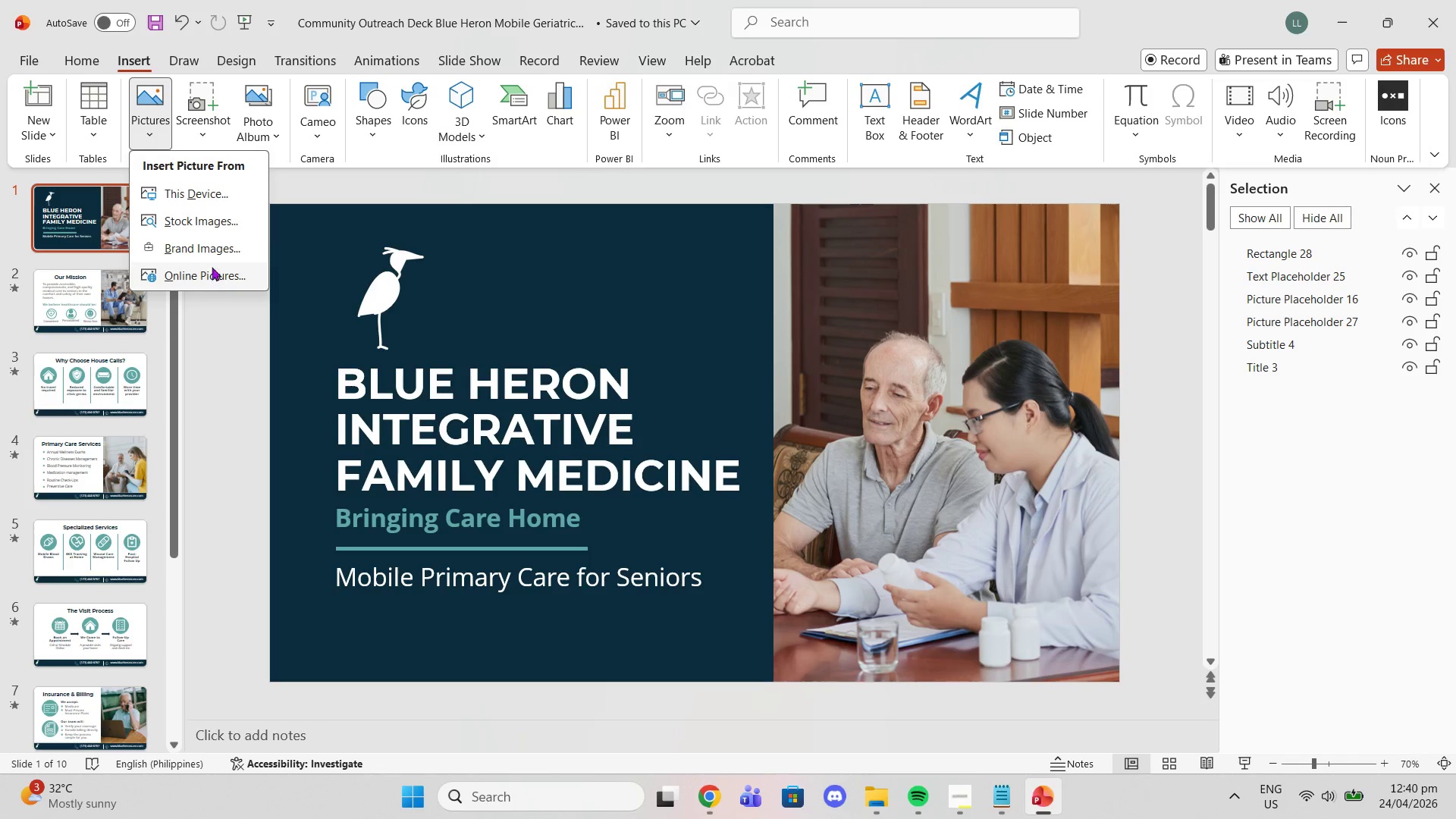 
mouse_move([206, 174])
 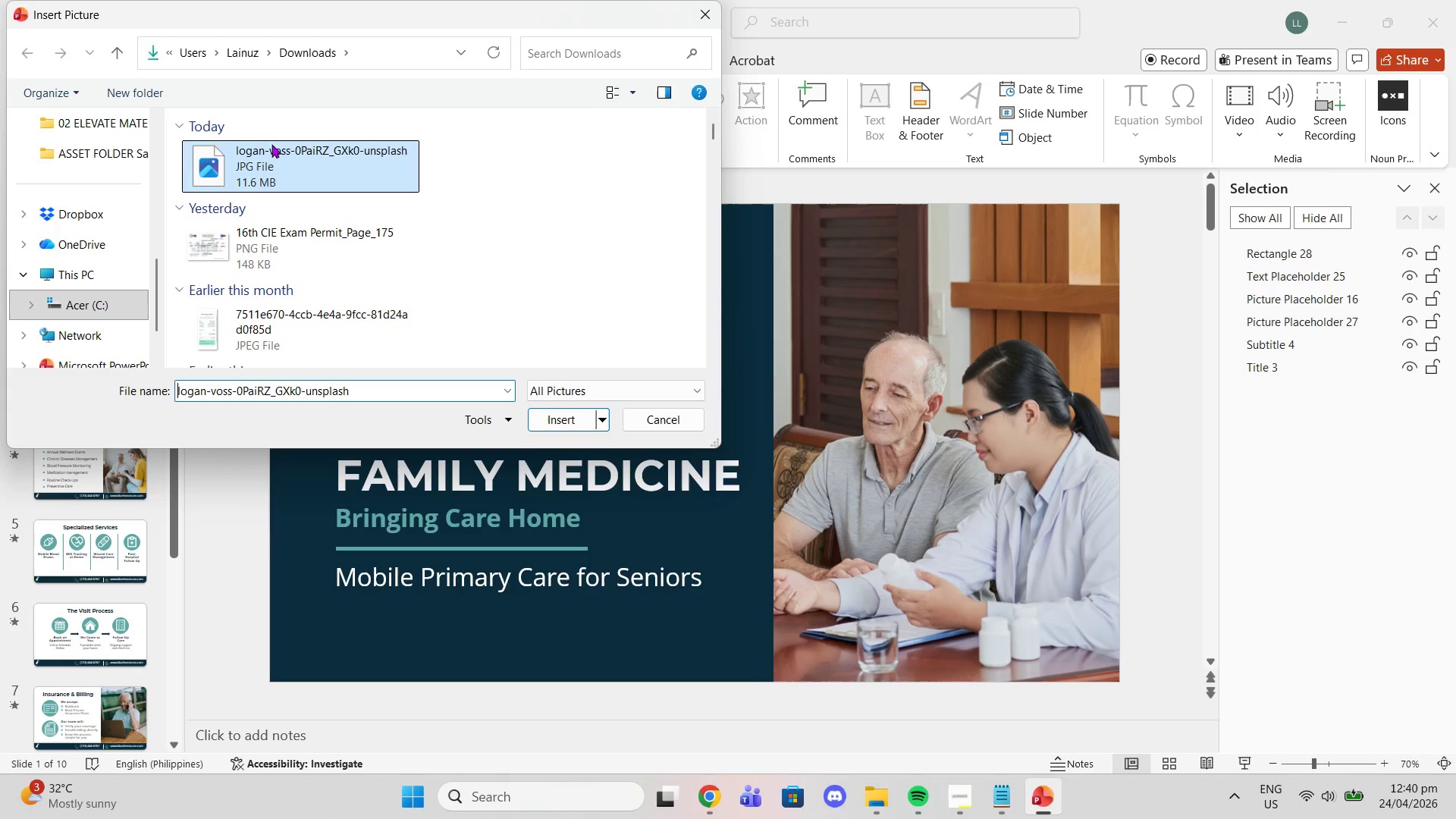 
left_click([271, 144])
 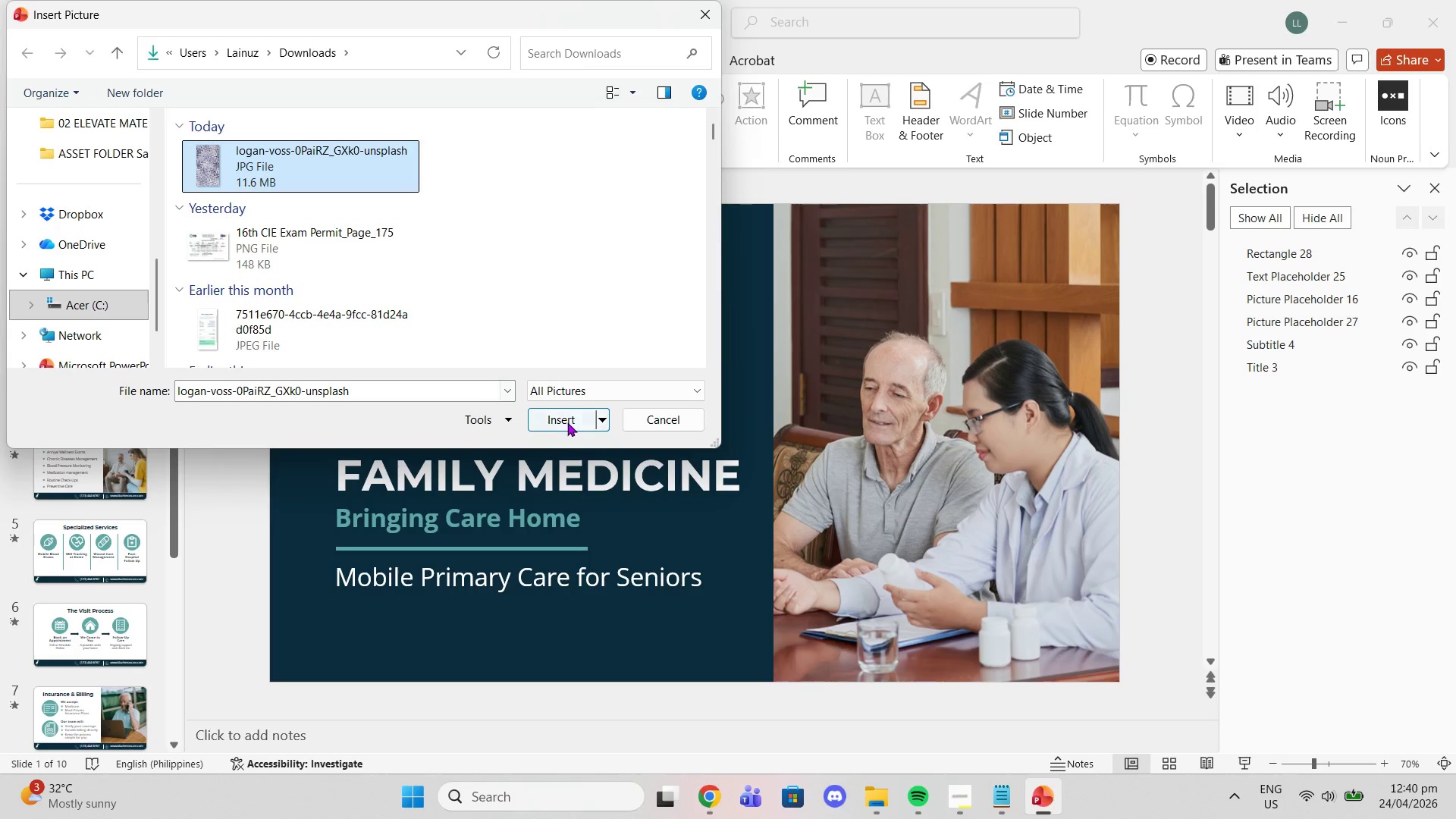 
left_click([567, 422])
 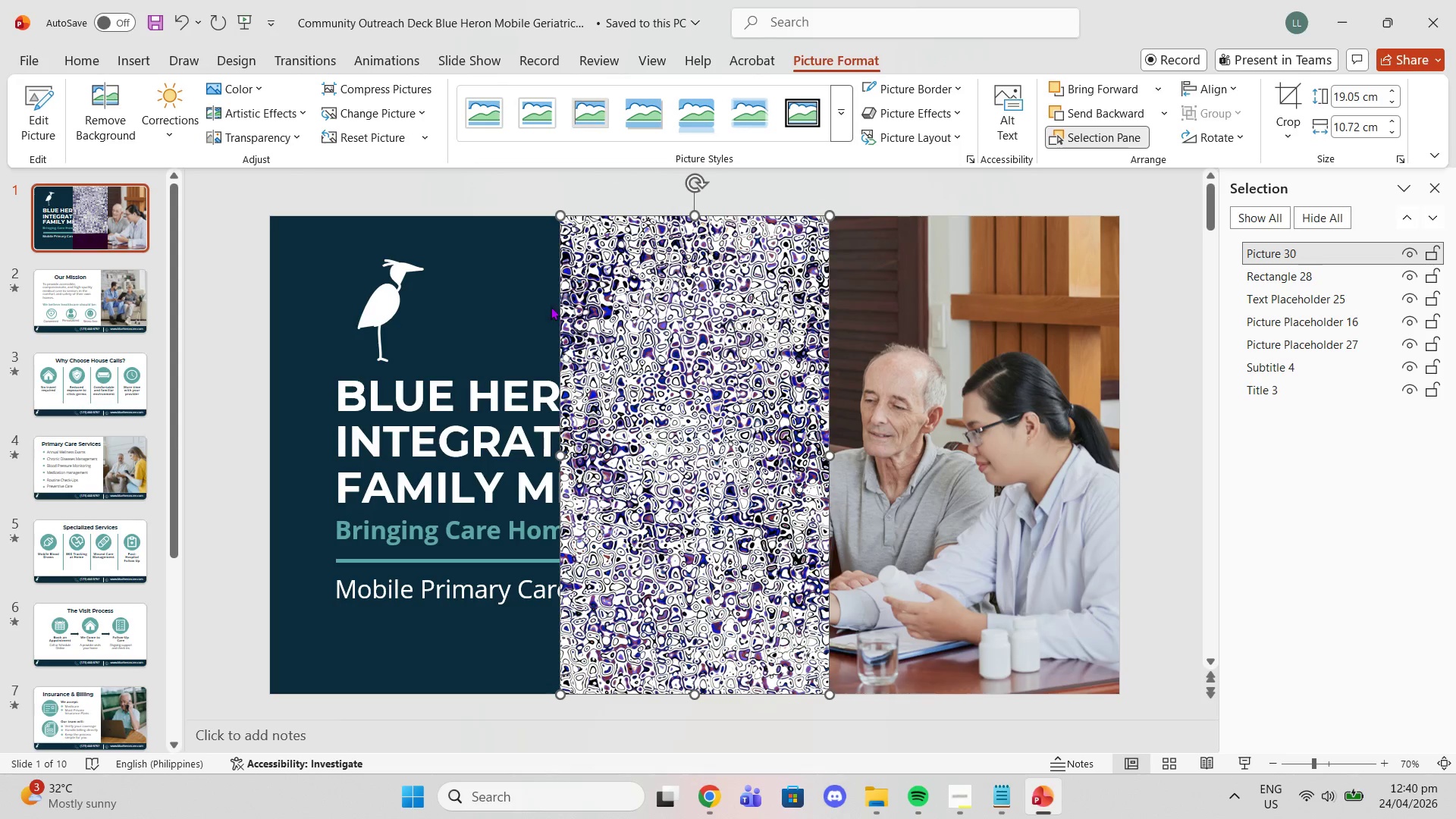 
left_click_drag(start_coordinate=[695, 186], to_coordinate=[925, 457])
 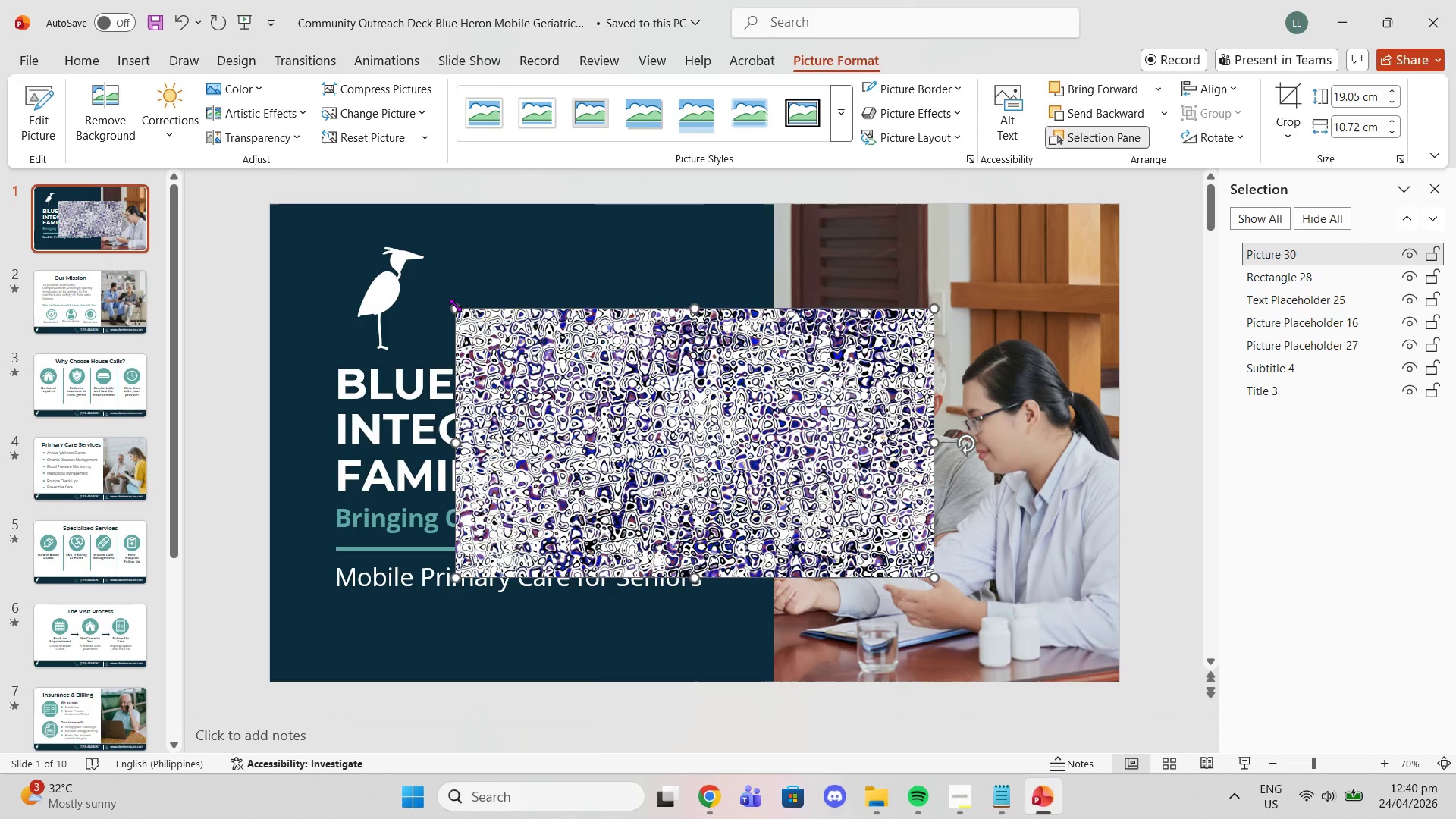 
left_click_drag(start_coordinate=[456, 307], to_coordinate=[278, 202])
 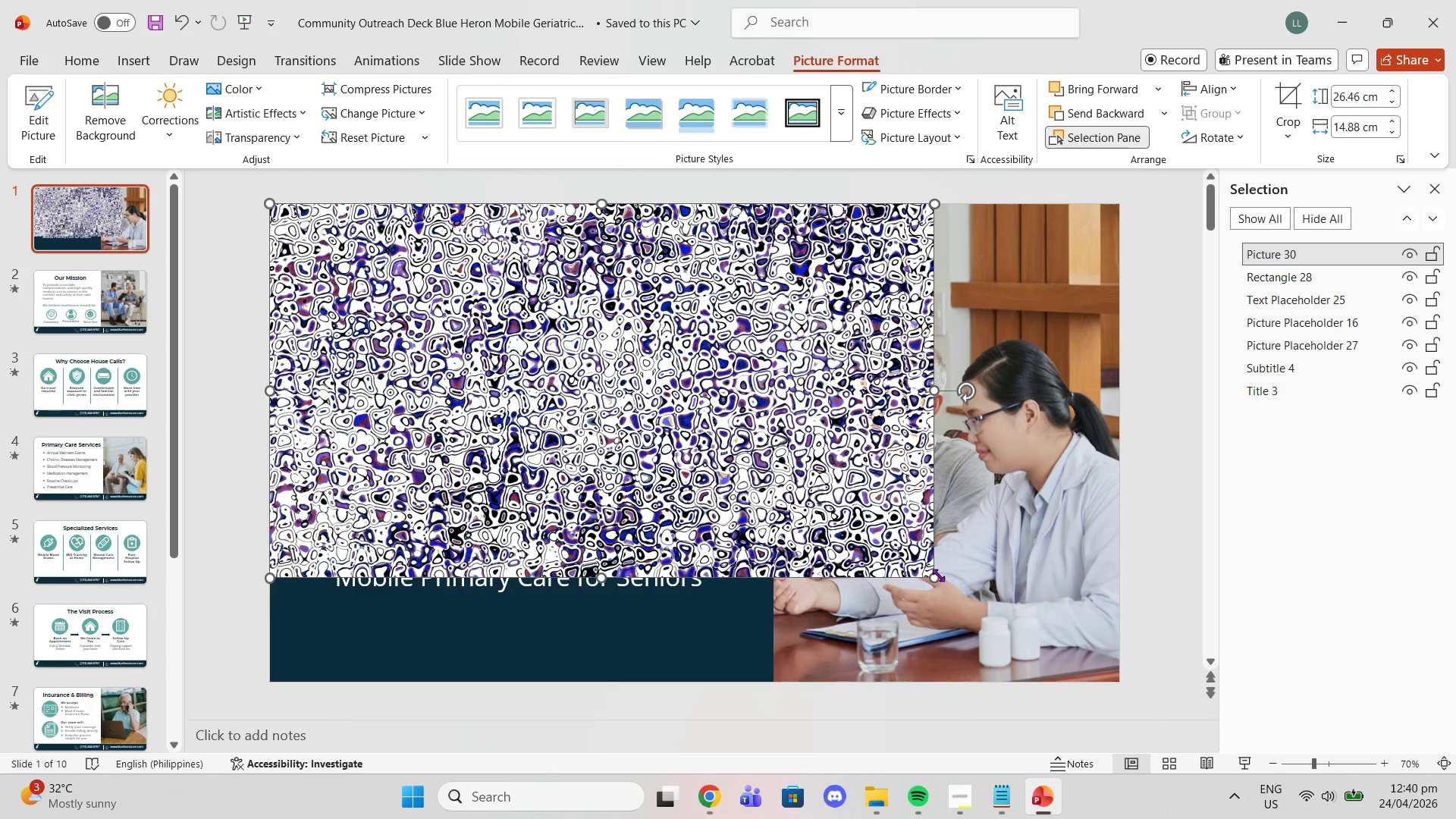 
left_click_drag(start_coordinate=[937, 576], to_coordinate=[1025, 685])
 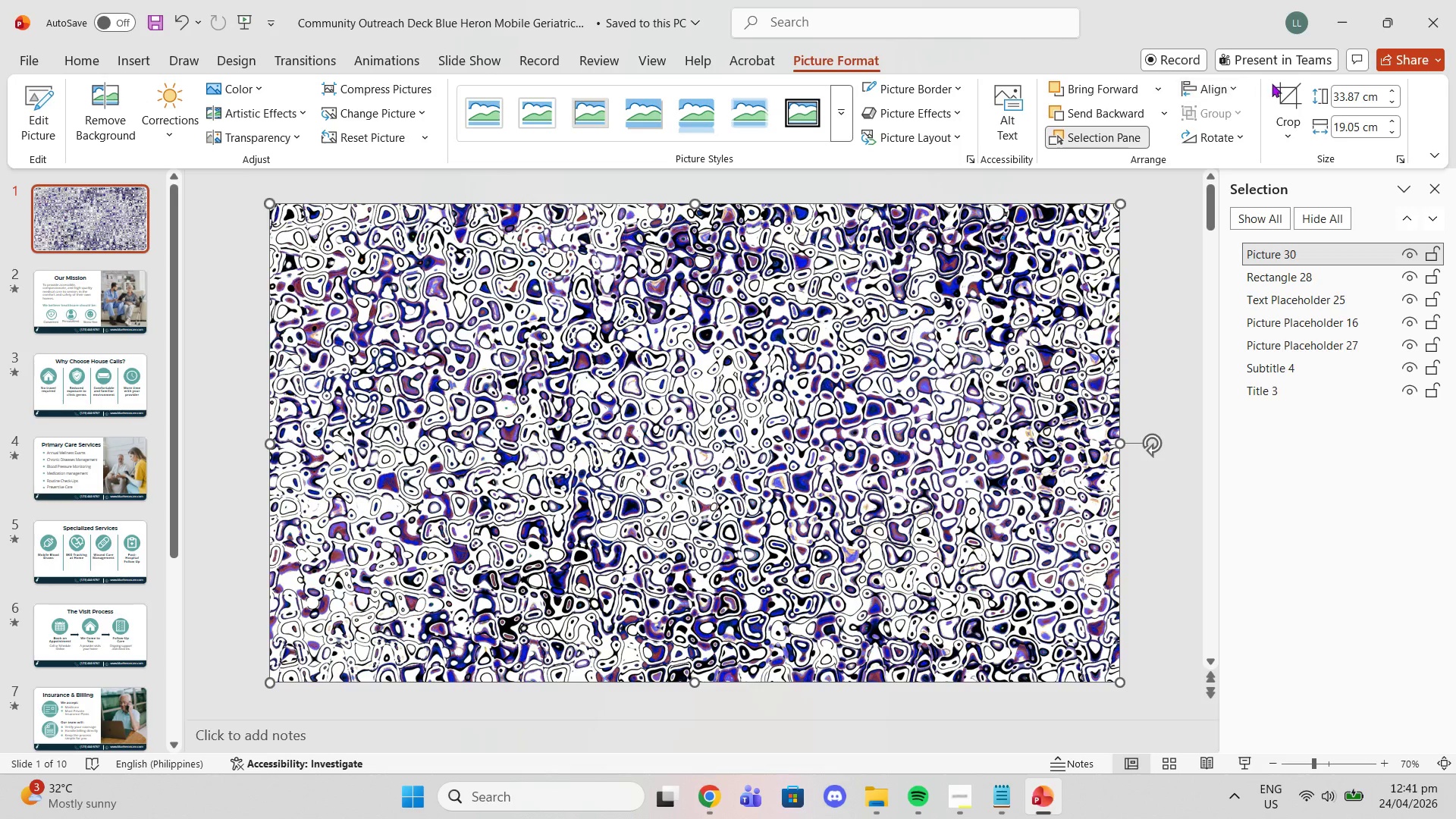 
left_click([1282, 90])
 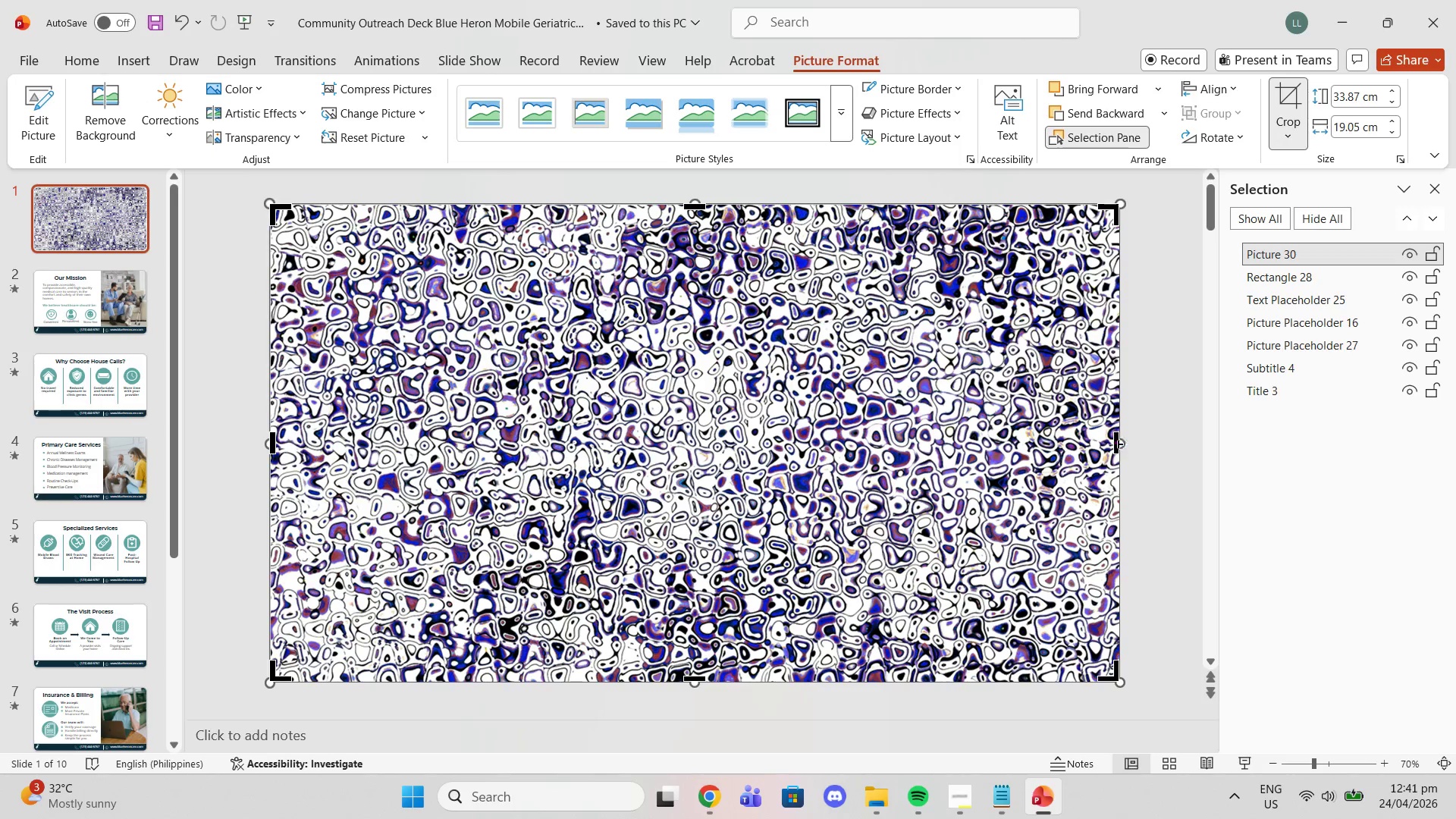 
left_click_drag(start_coordinate=[1116, 445], to_coordinate=[1120, 450])
 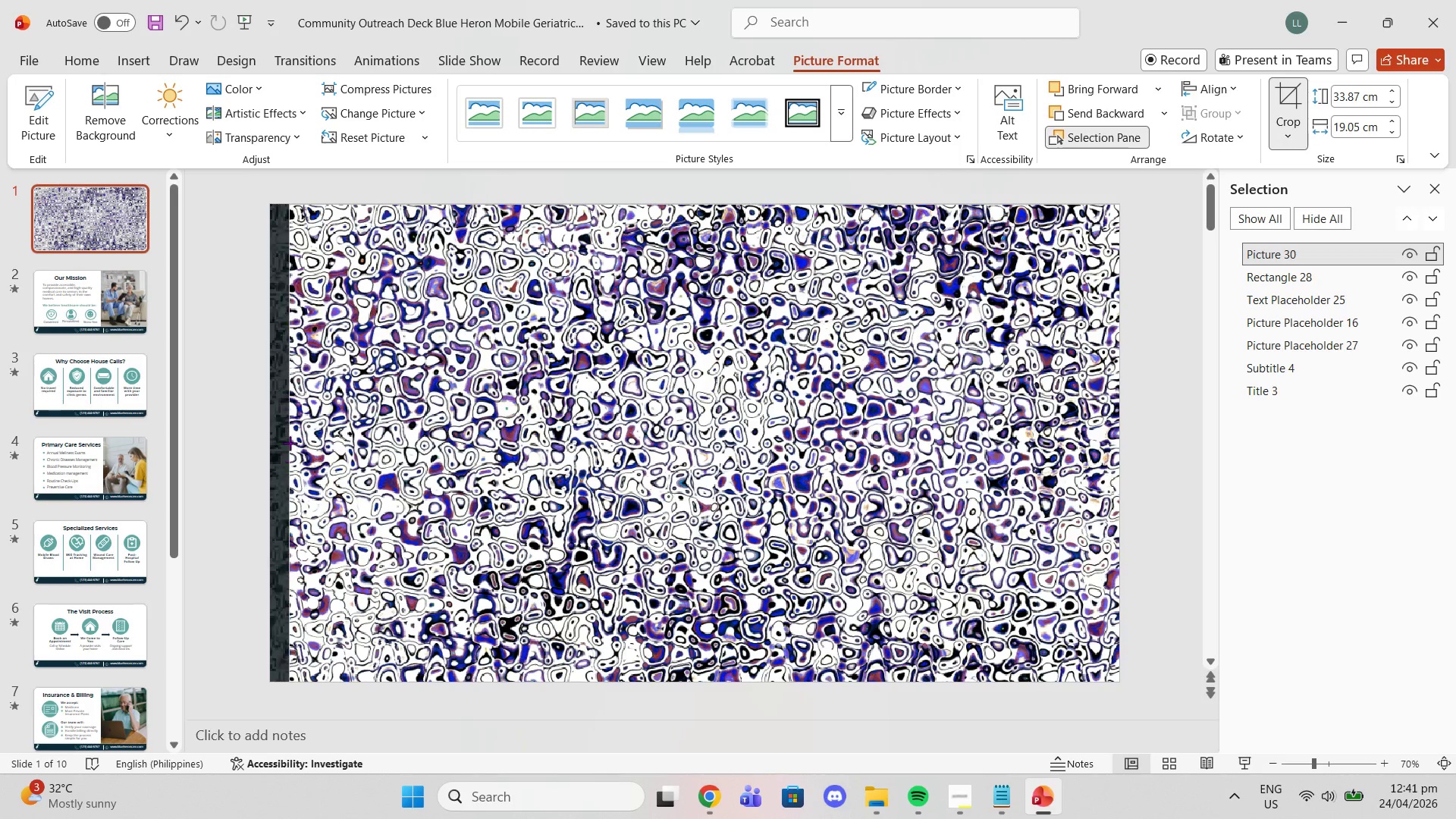 
left_click([270, 443])
 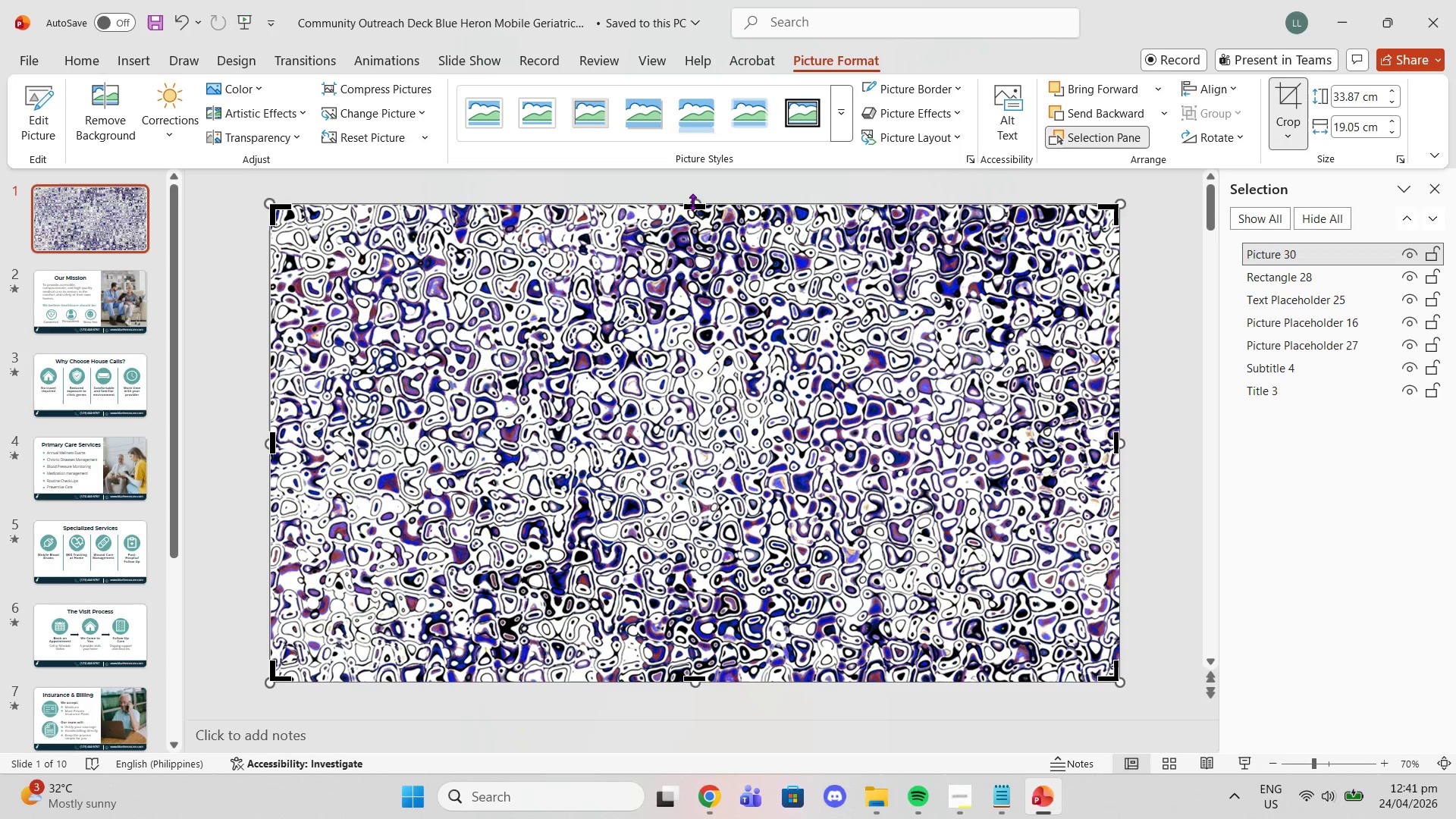 
left_click_drag(start_coordinate=[694, 205], to_coordinate=[699, 202])
 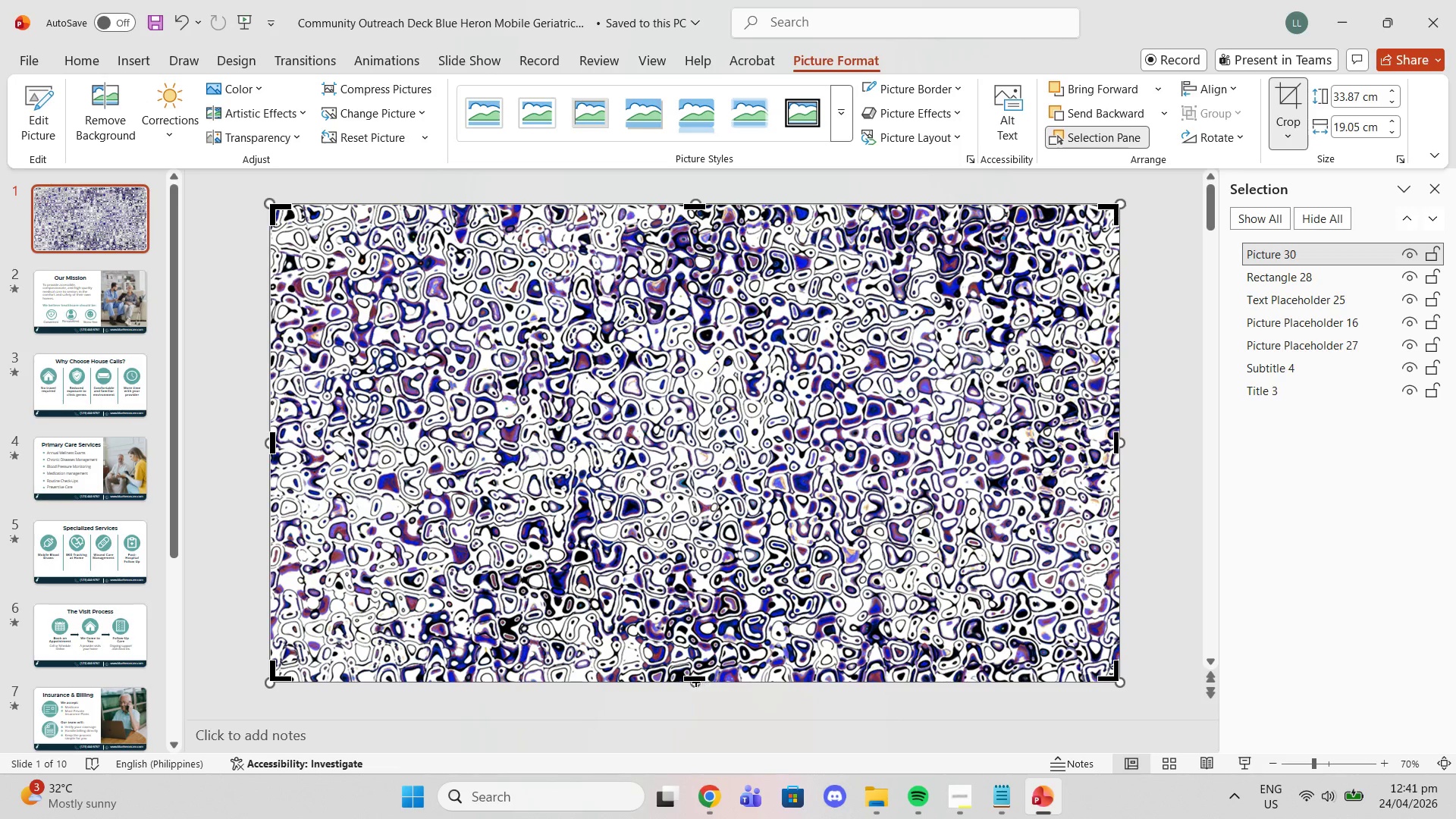 
left_click_drag(start_coordinate=[693, 680], to_coordinate=[709, 686])
 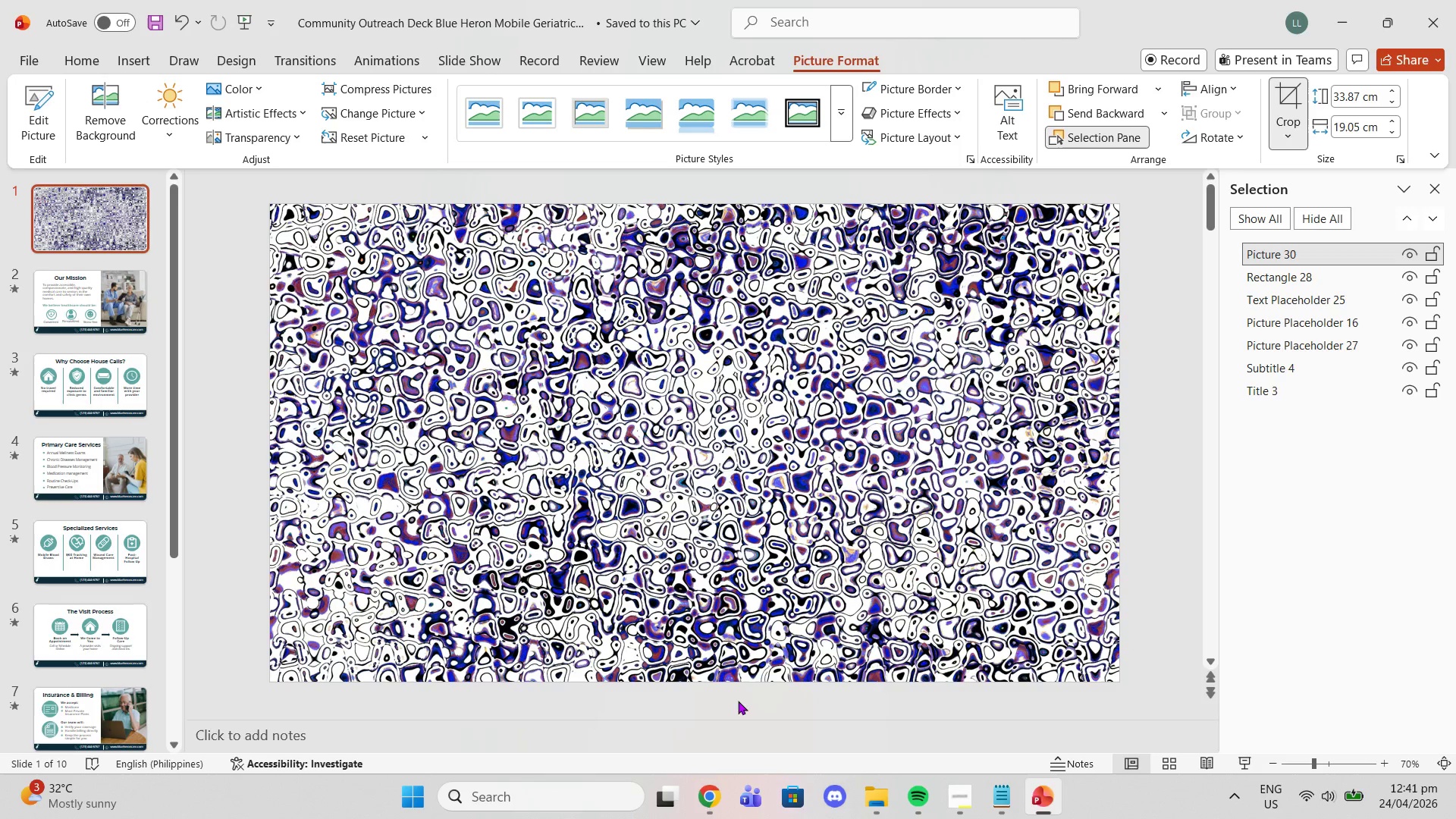 
left_click([738, 701])
 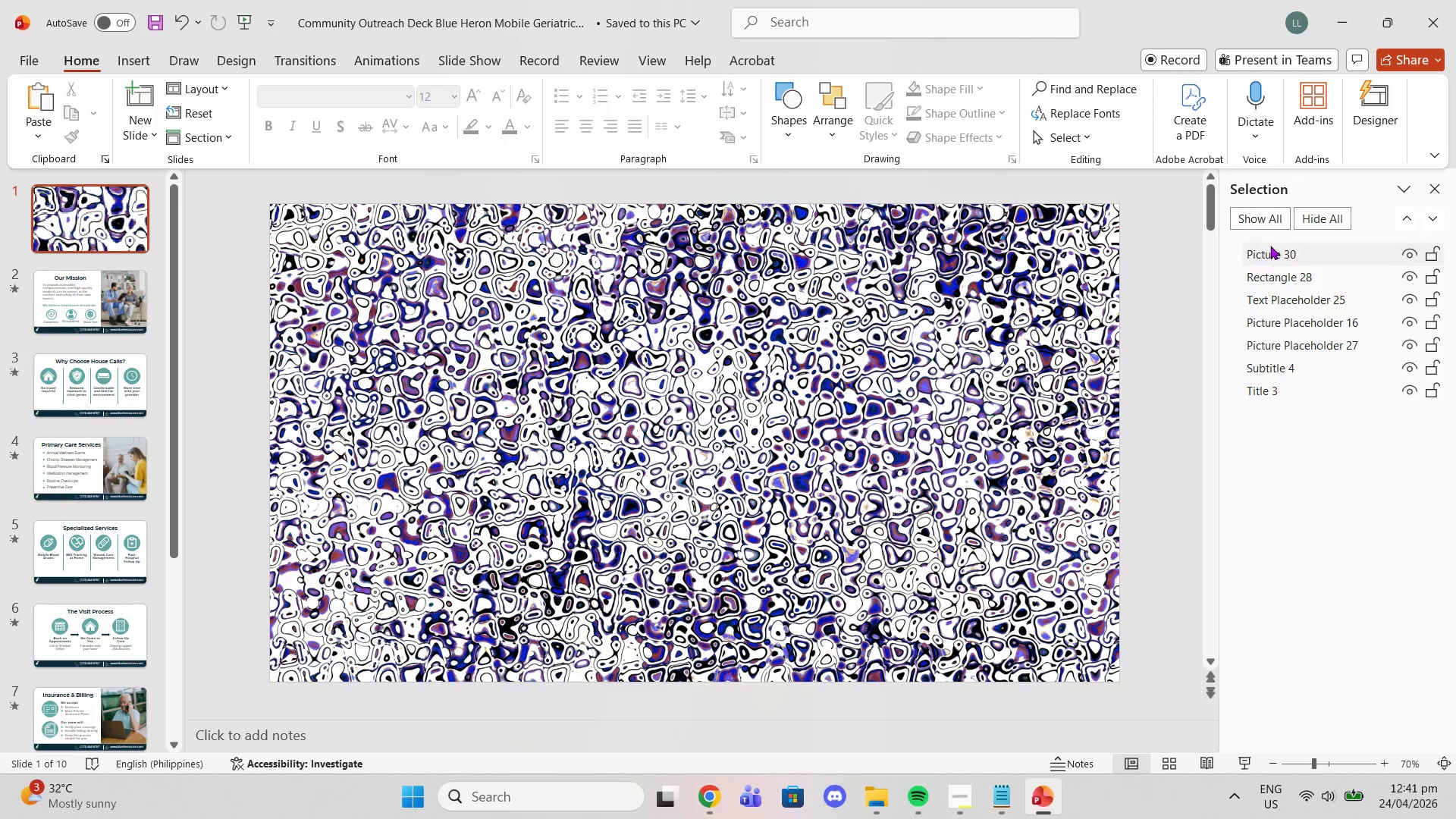 
left_click_drag(start_coordinate=[1271, 246], to_coordinate=[1272, 431])
 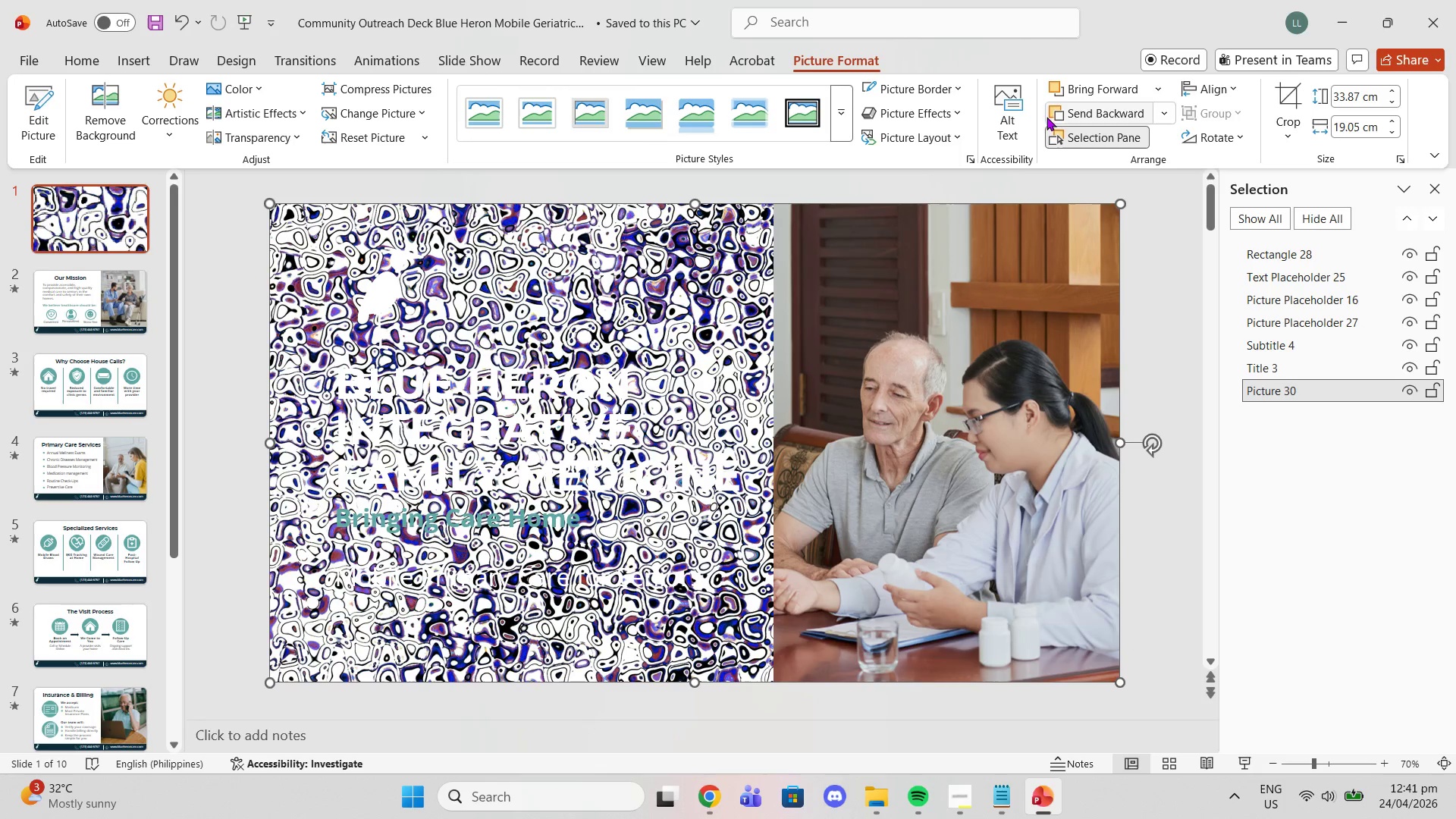 
wait(5.33)
 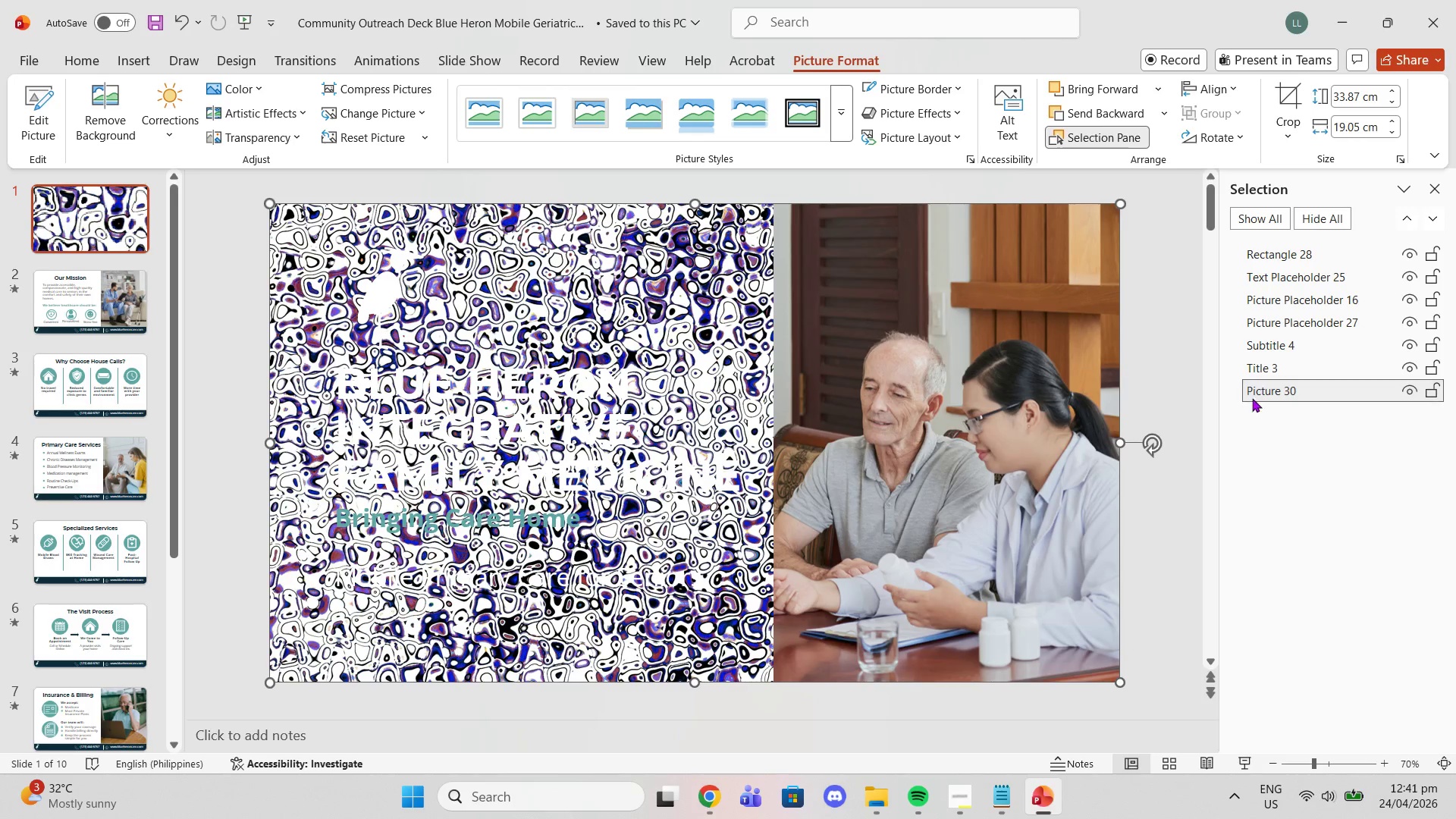 
left_click([280, 108])
 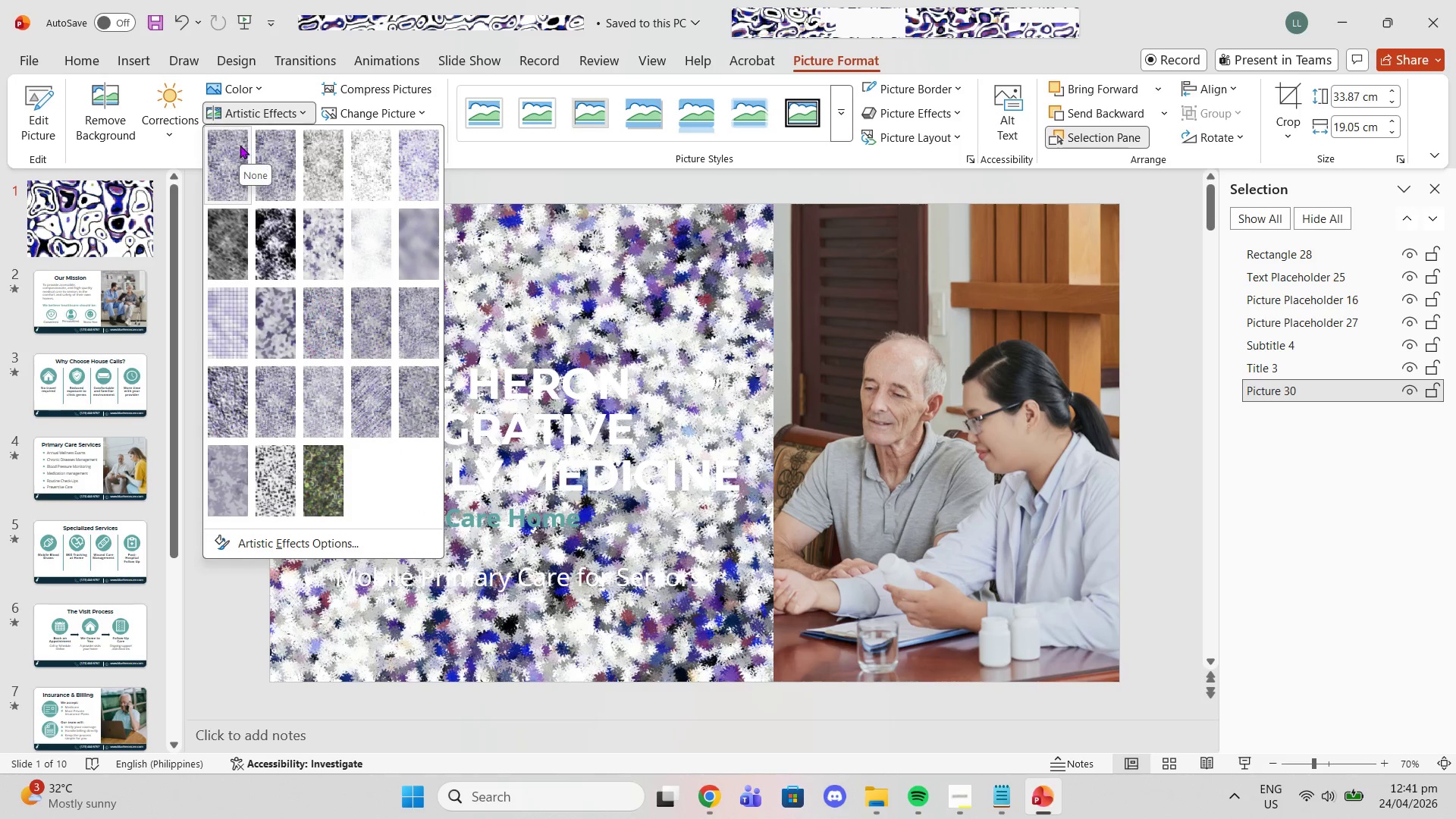 
left_click([224, 88])
 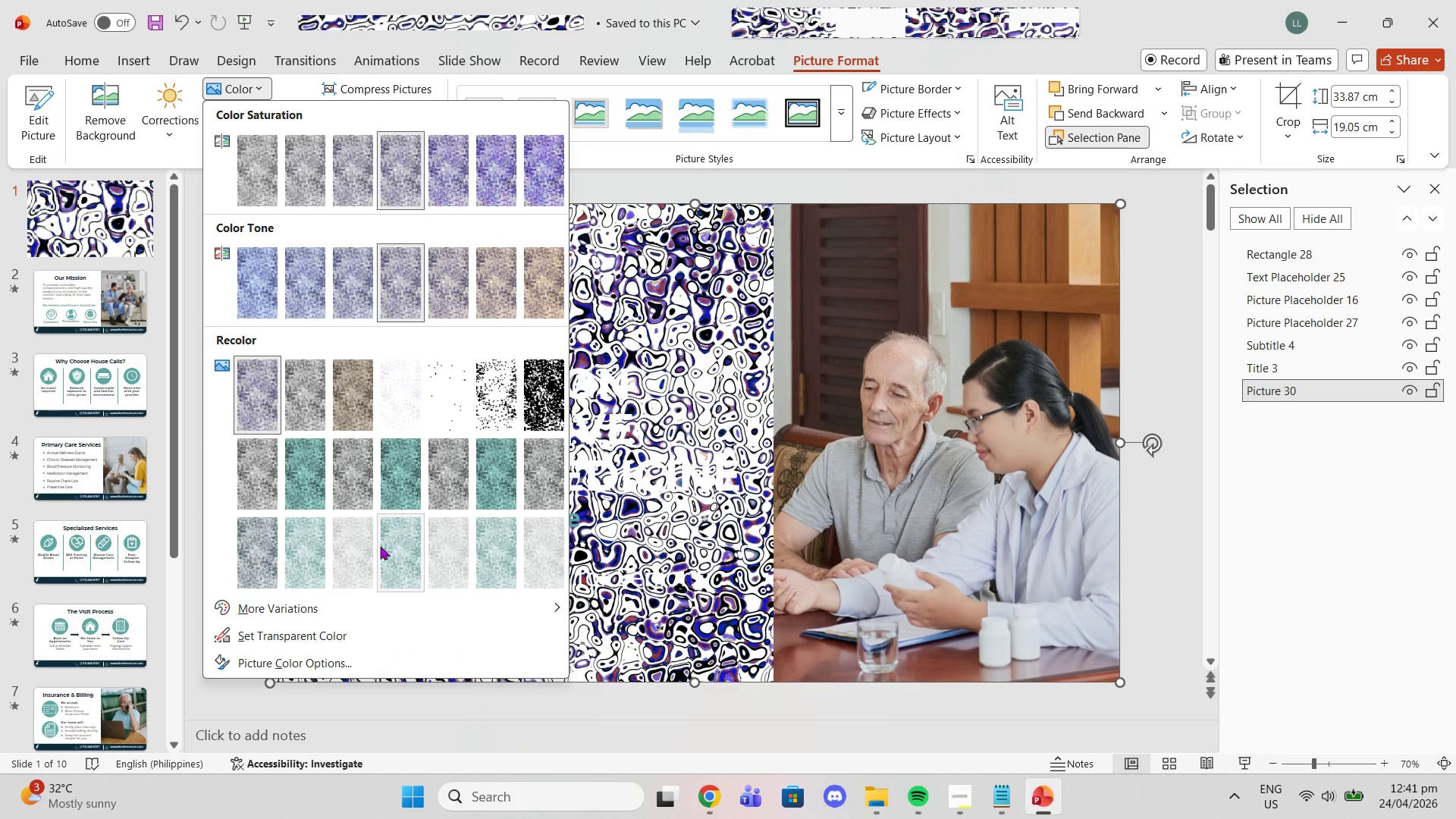 
mouse_move([384, 561])
 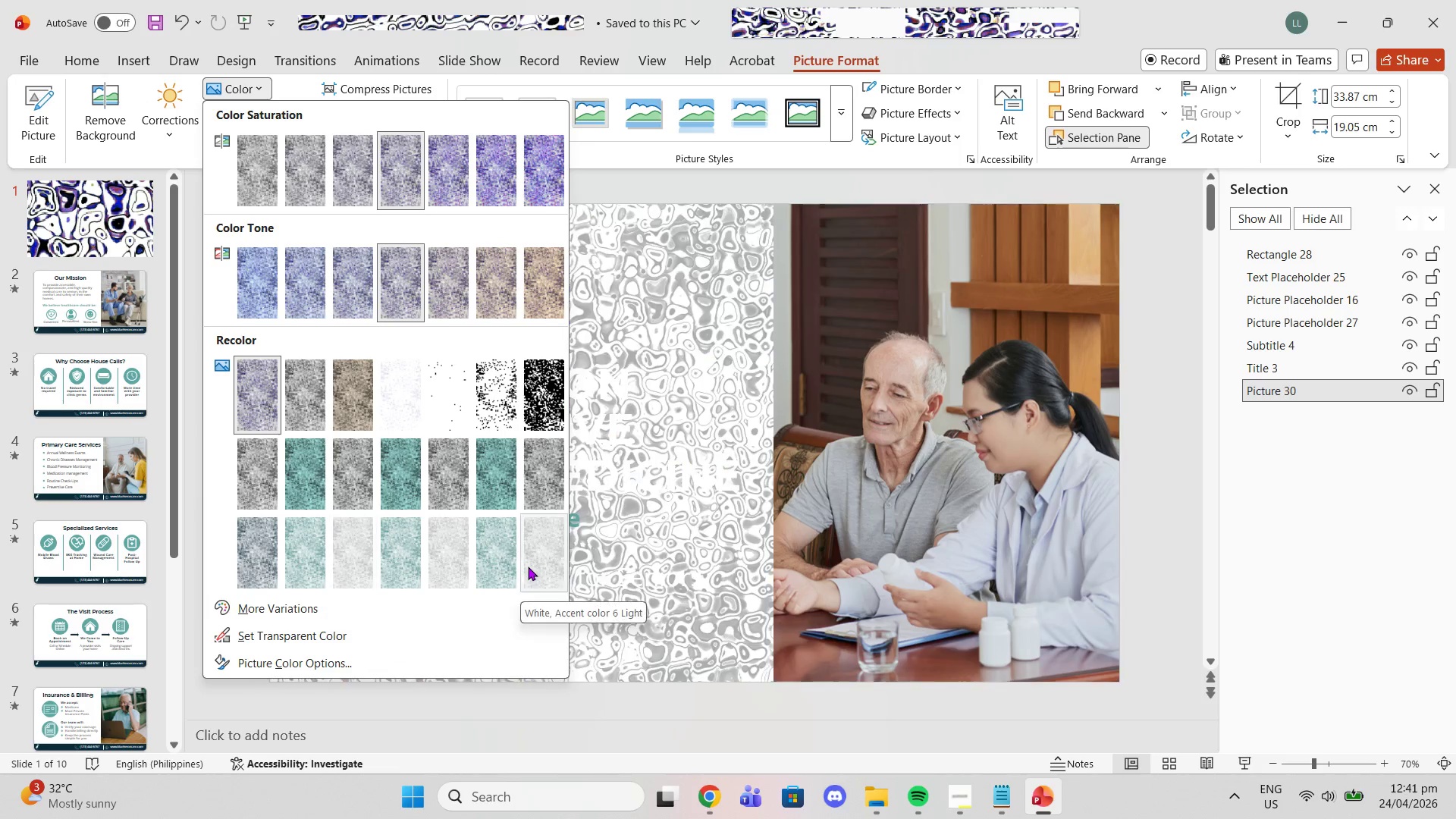 
mouse_move([521, 552])
 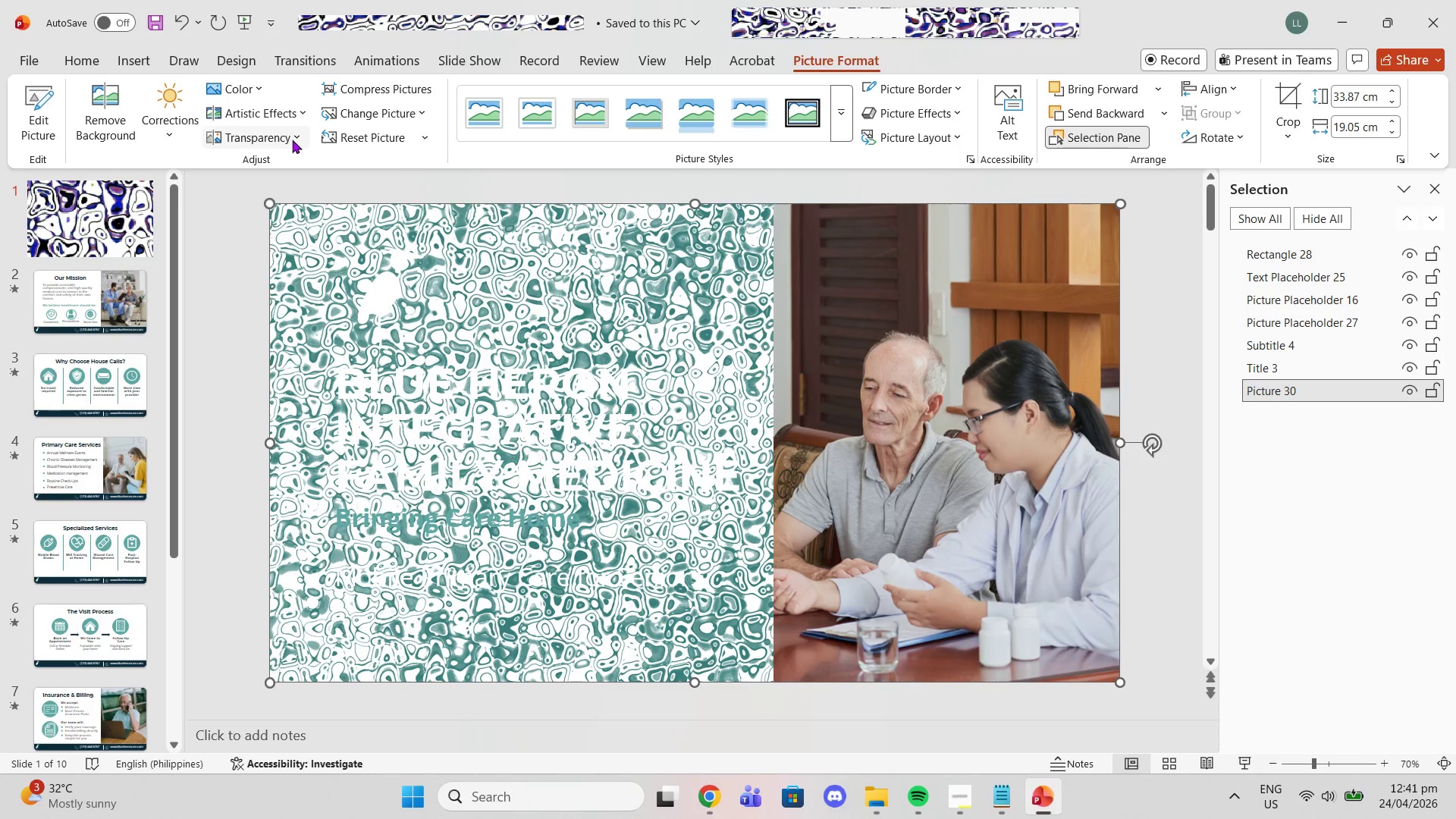 
left_click([259, 90])
 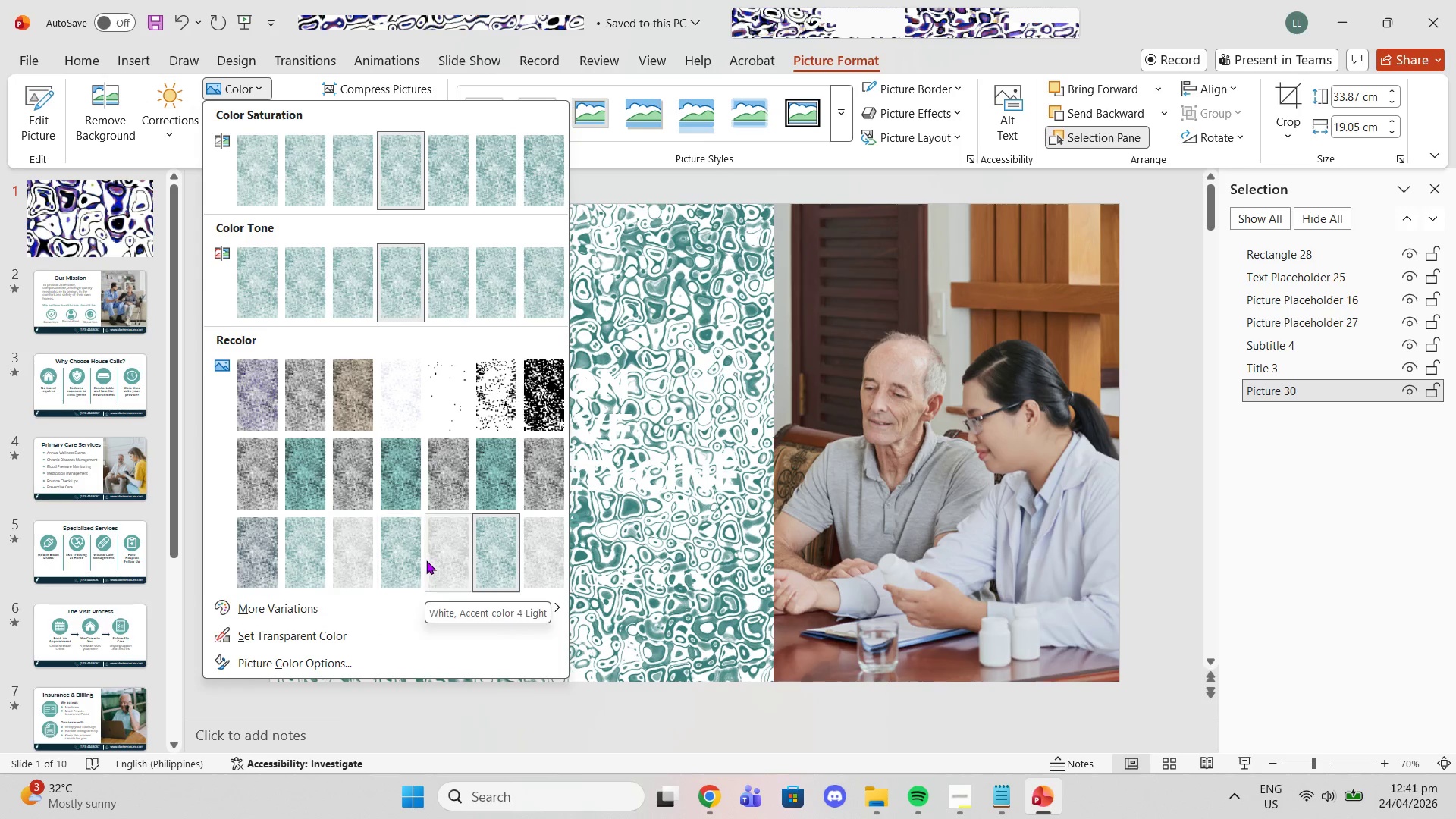 
left_click([412, 557])
 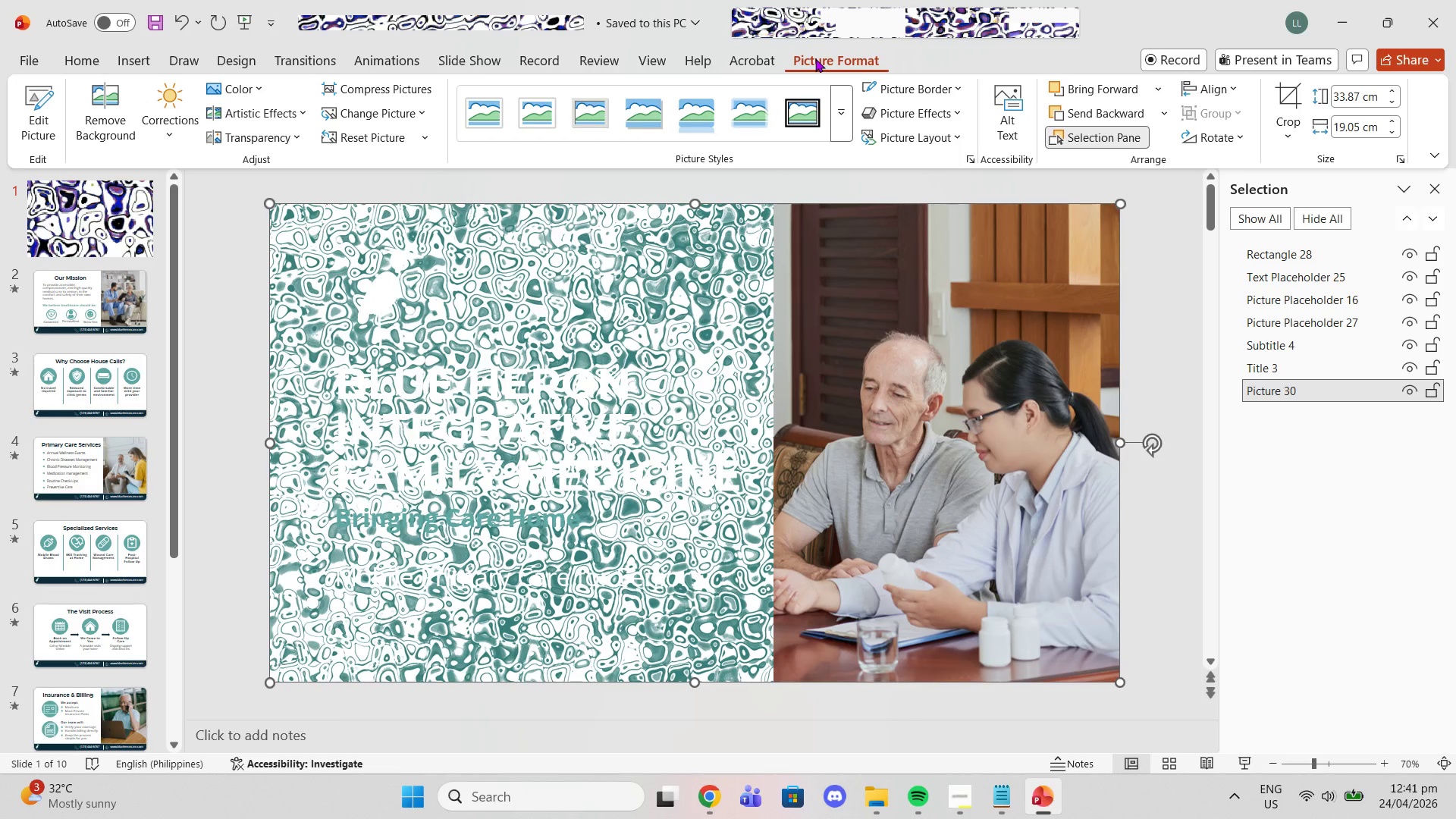 
left_click([815, 58])
 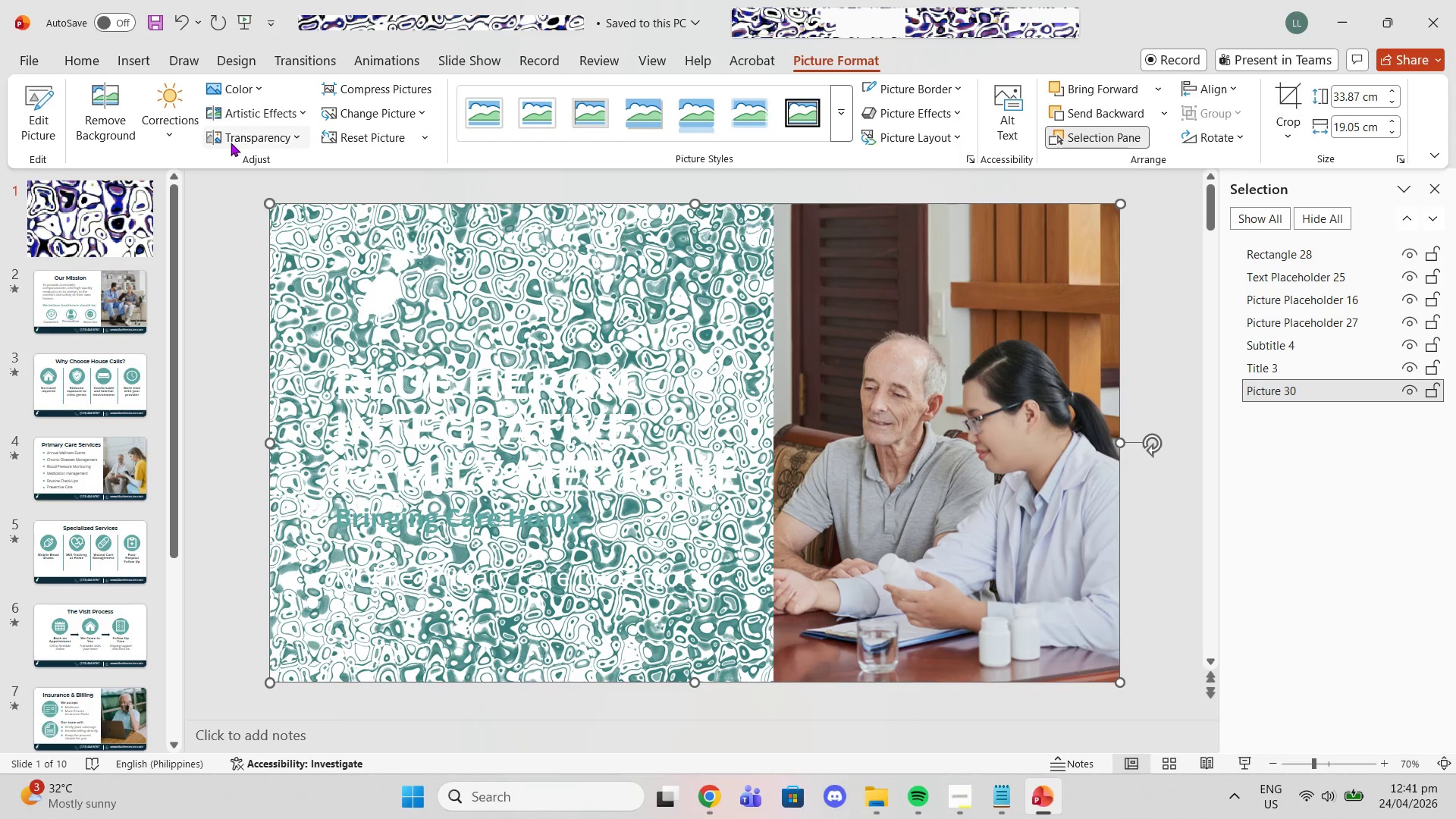 
left_click([231, 143])
 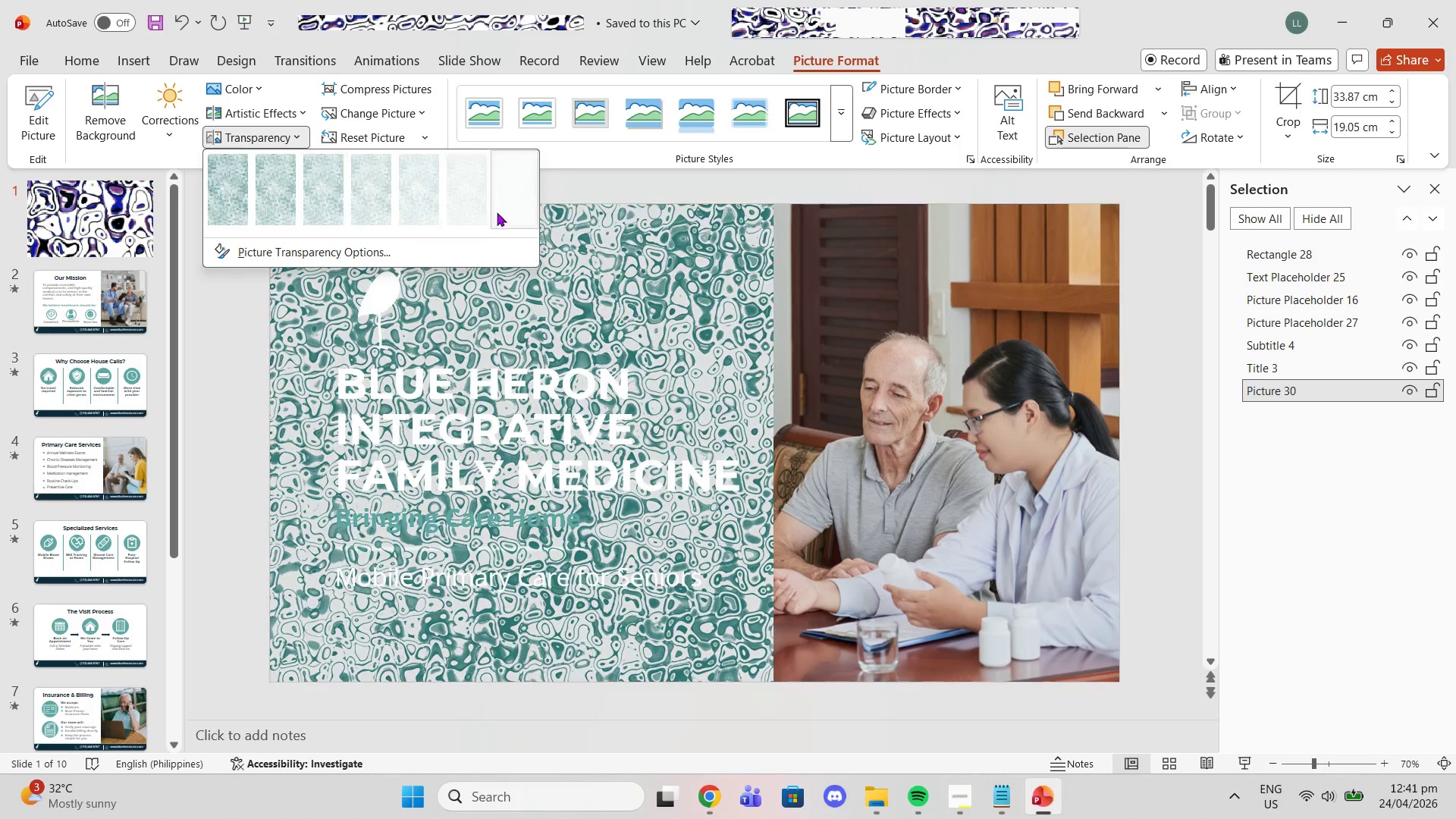 
mouse_move([513, 201])
 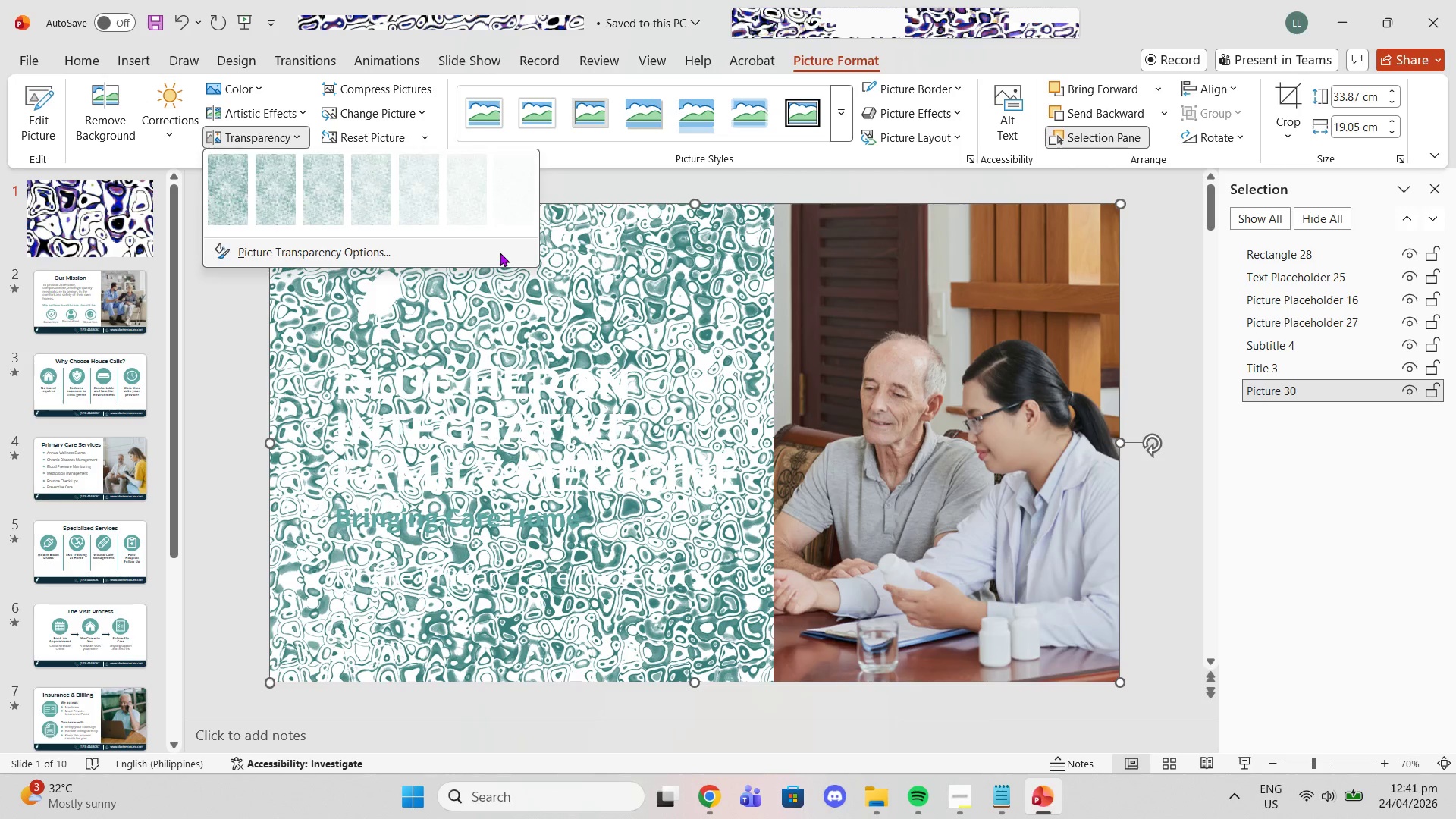 
left_click([500, 253])
 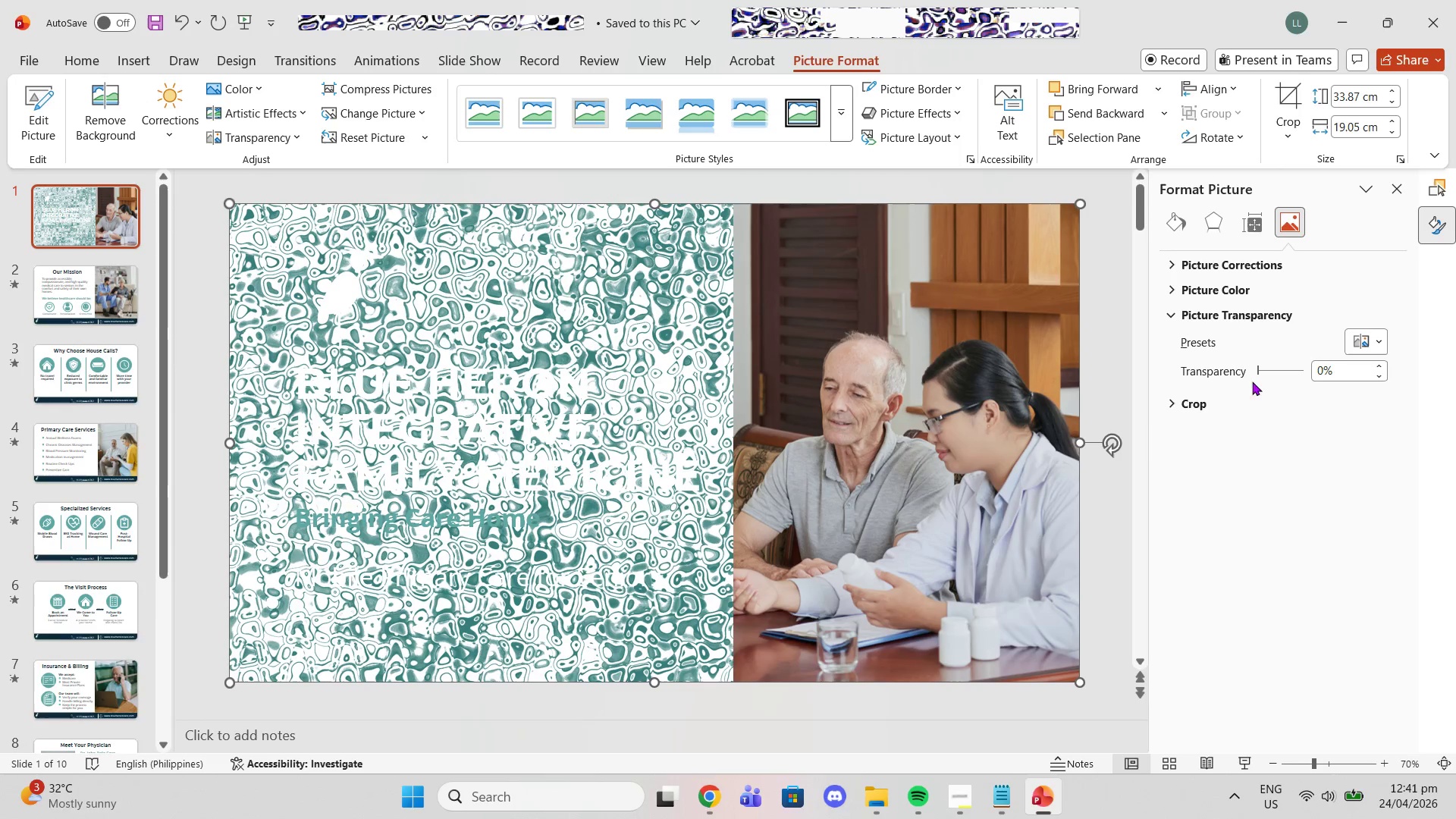 
left_click_drag(start_coordinate=[1254, 375], to_coordinate=[1323, 375])
 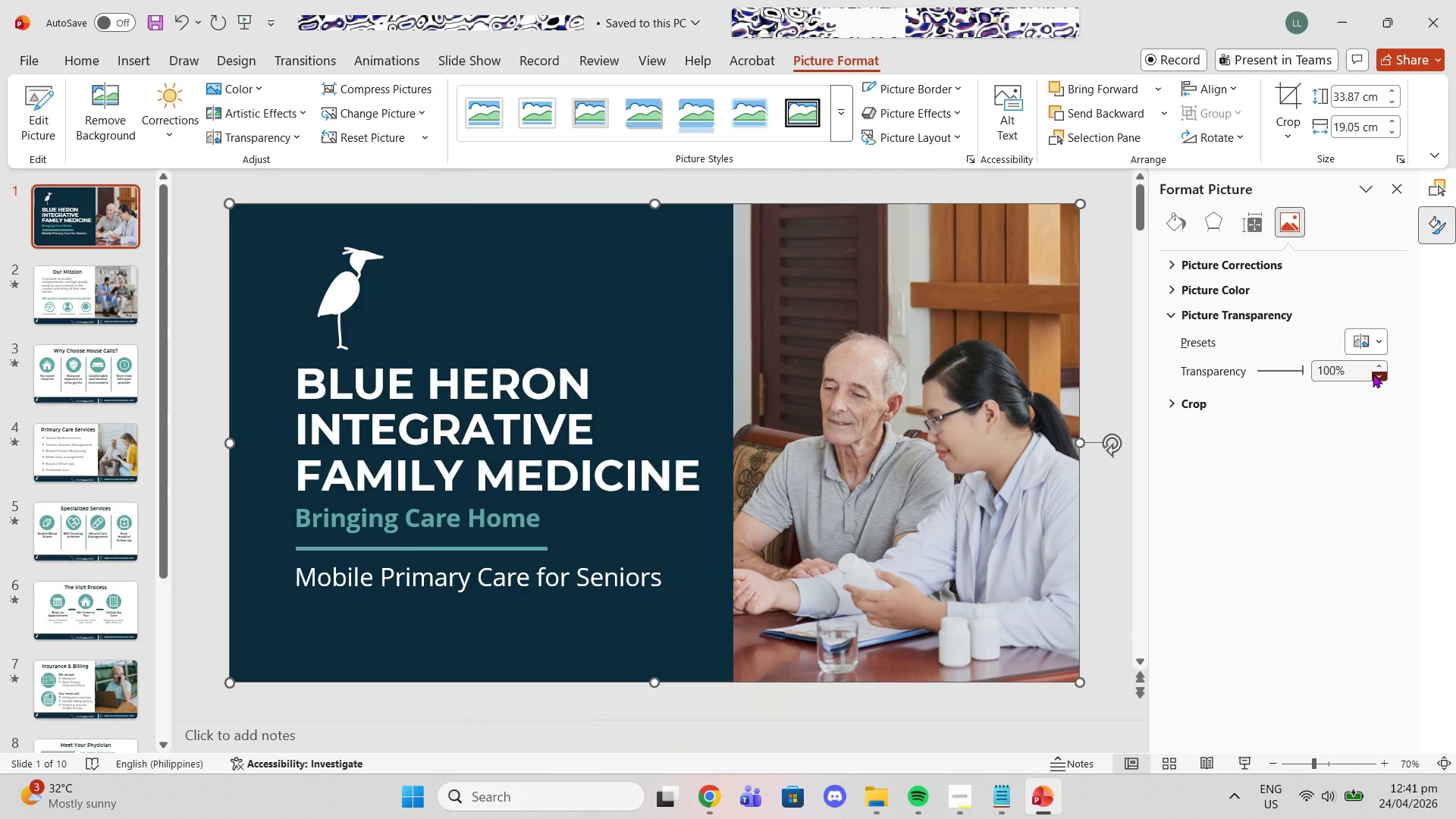 
double_click([1373, 374])
 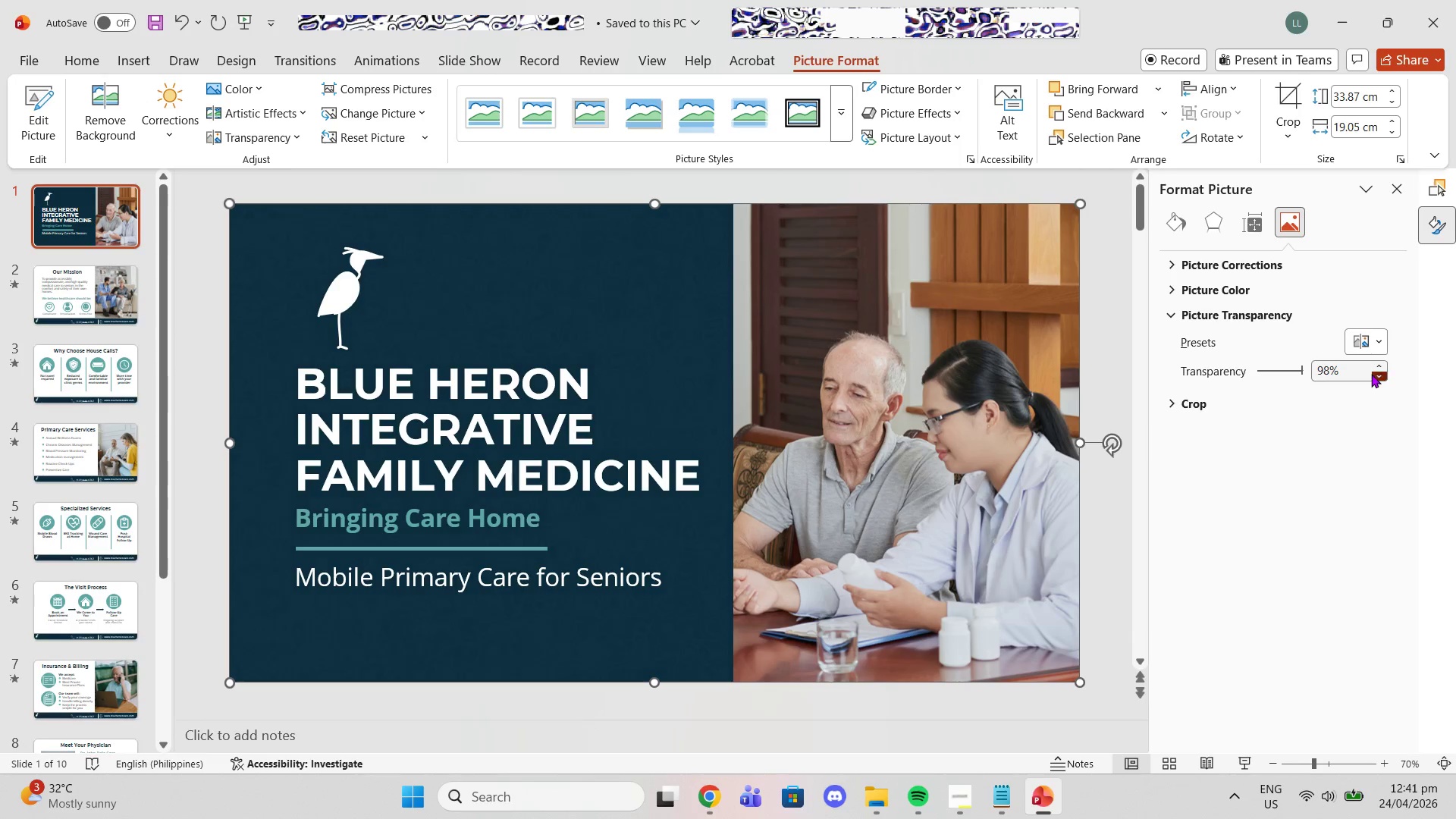 
triple_click([1371, 374])
 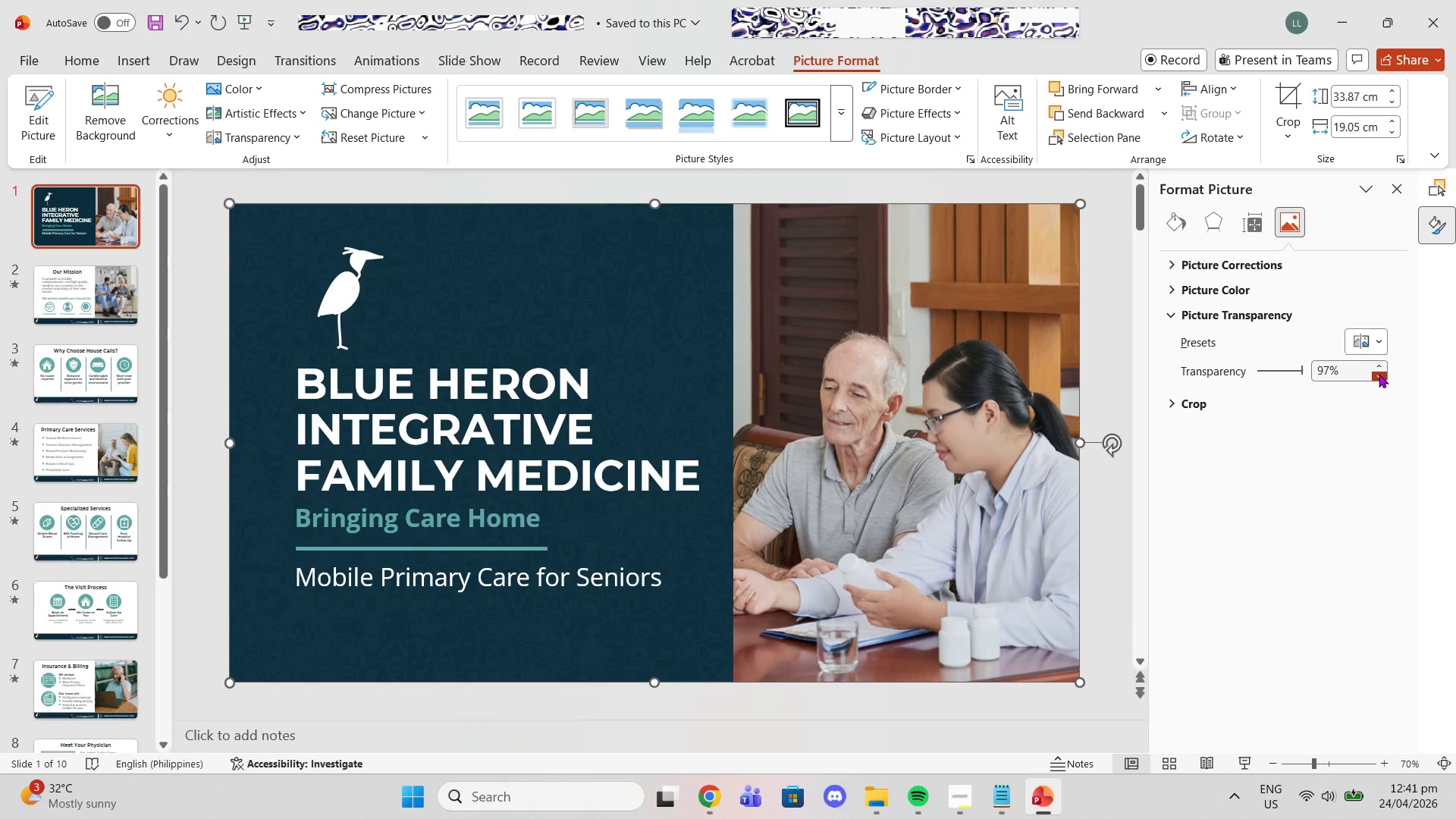 
left_click([1379, 374])
 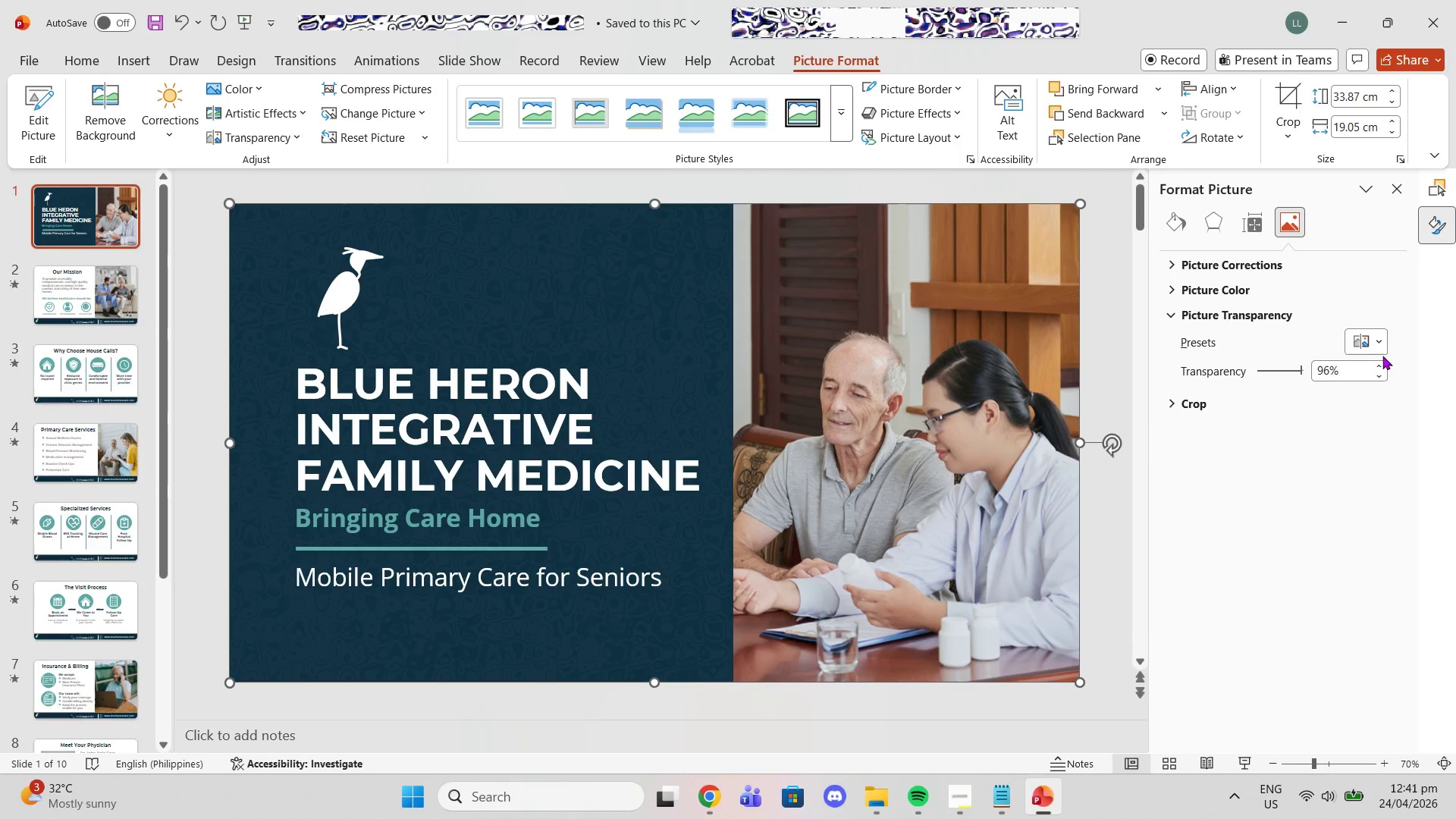 
left_click([1382, 356])
 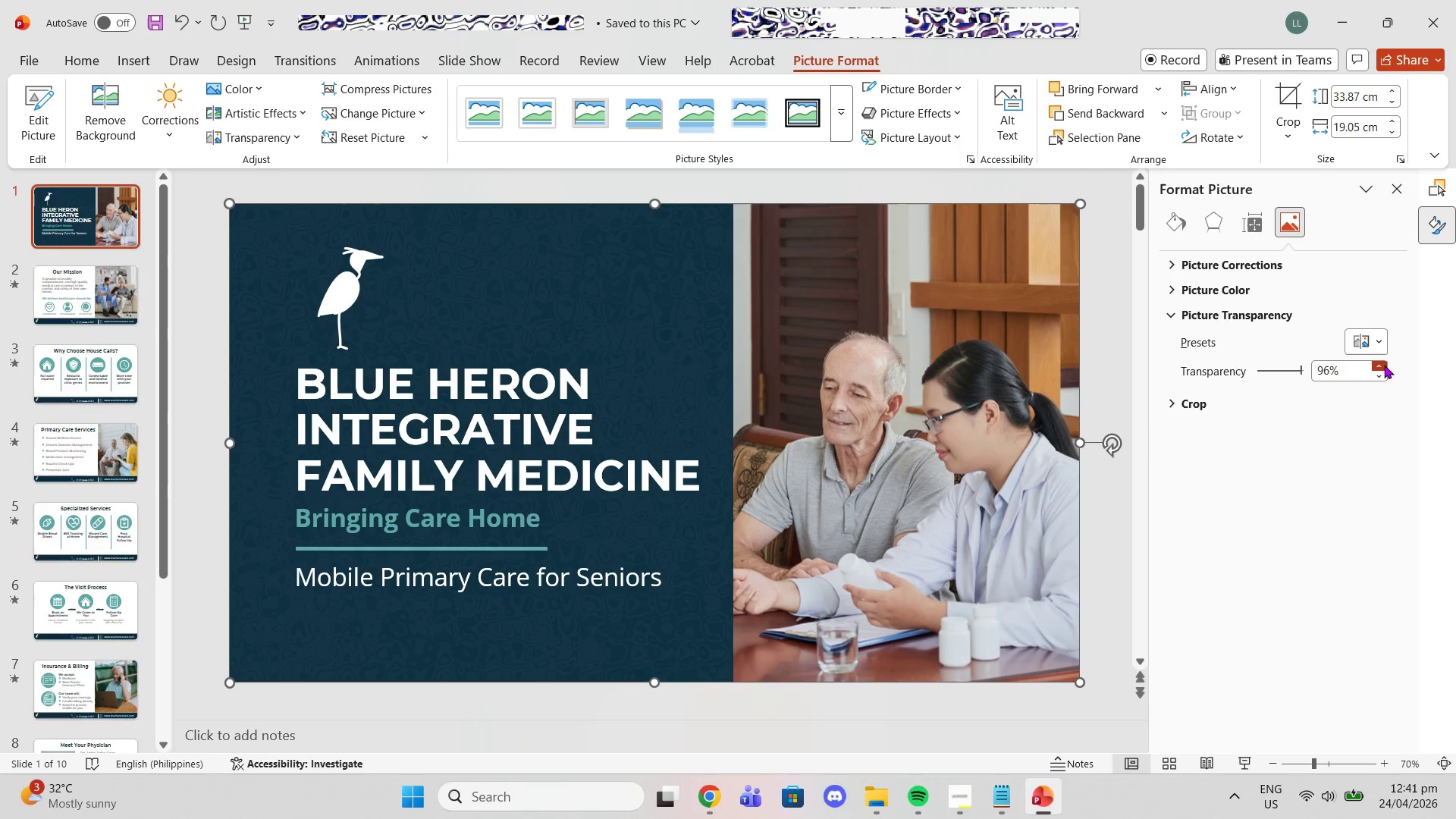 
left_click([1384, 368])
 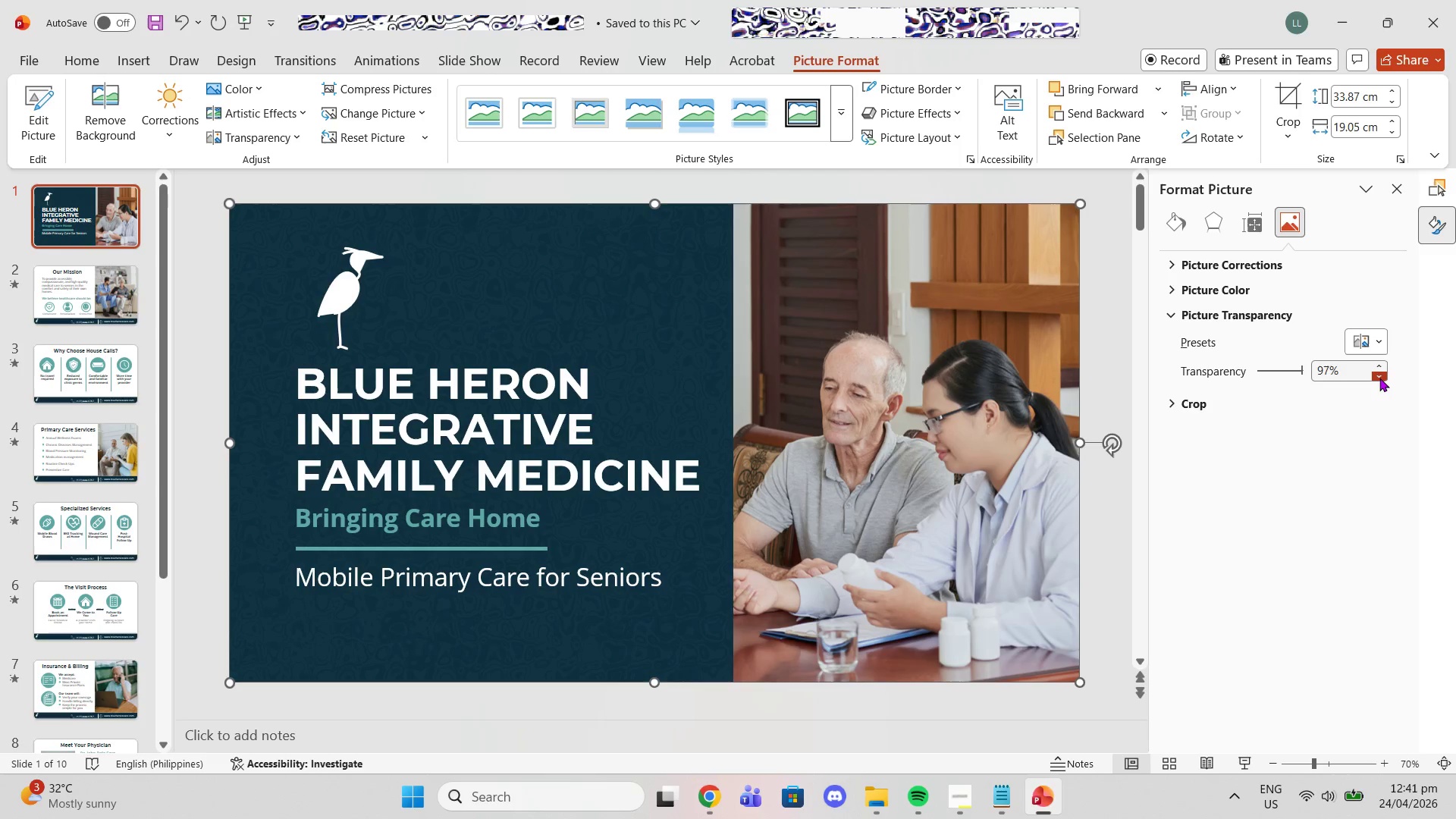 
left_click([1379, 378])
 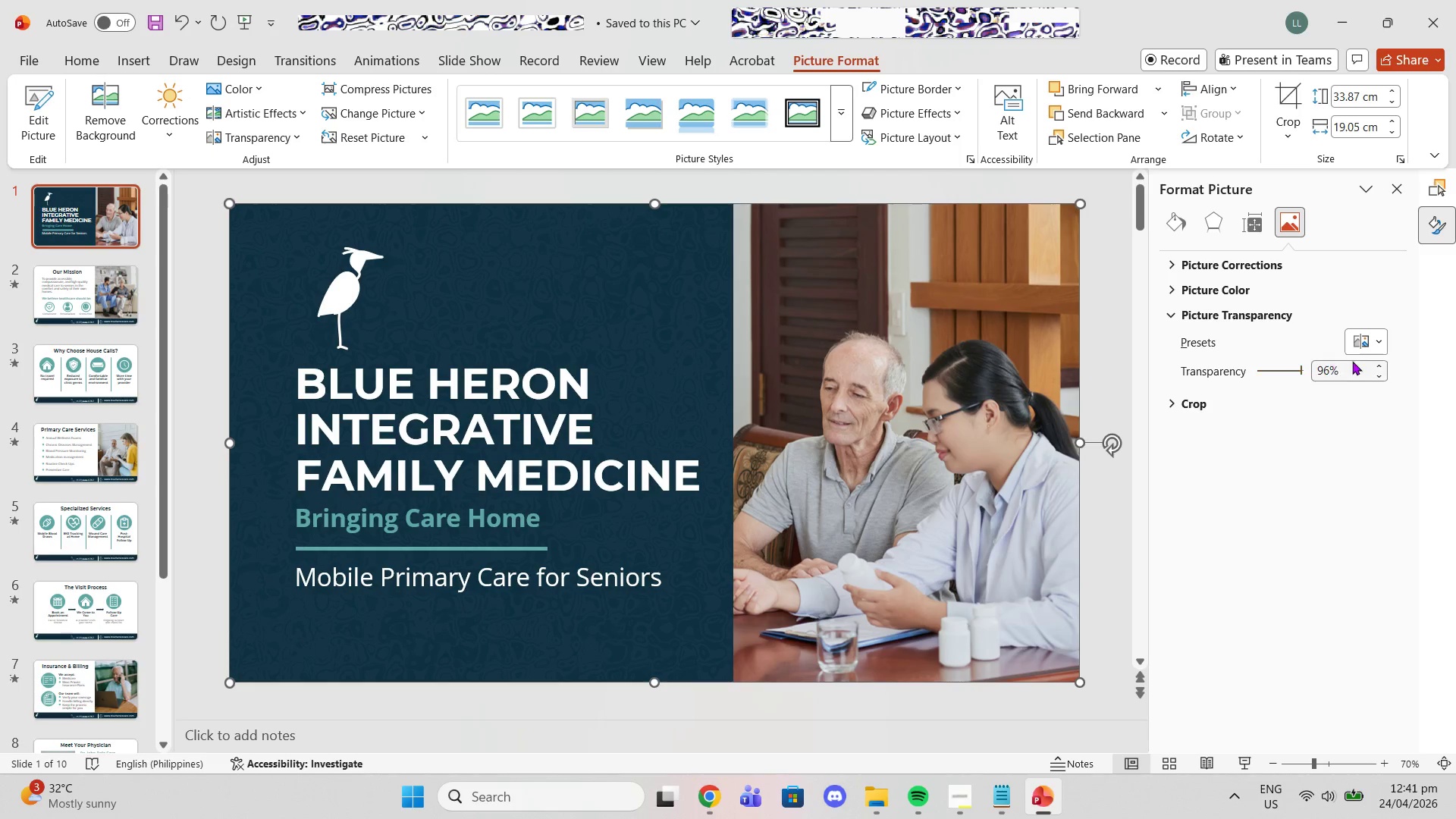 
left_click([1371, 361])
 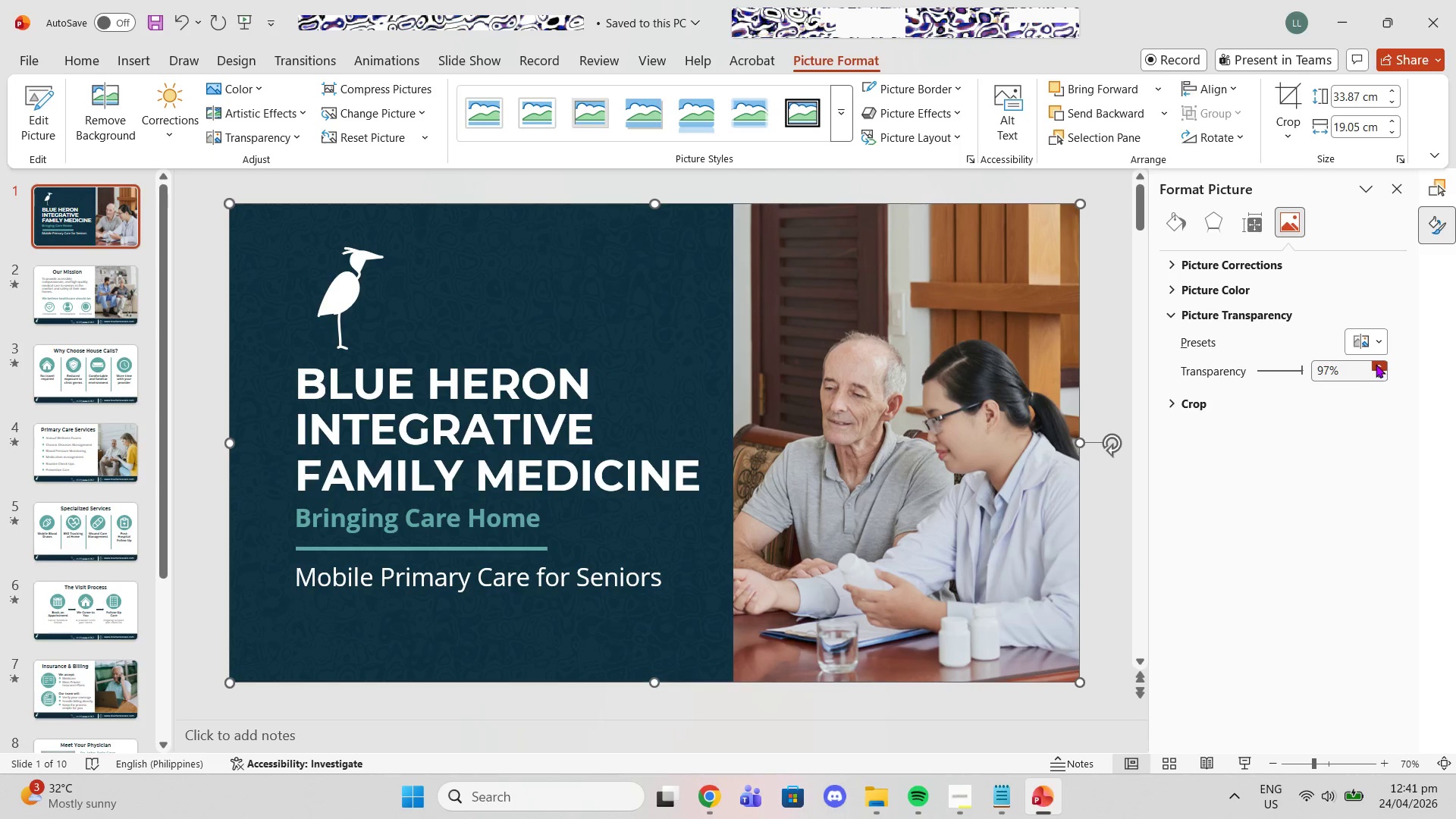 
left_click([1376, 364])
 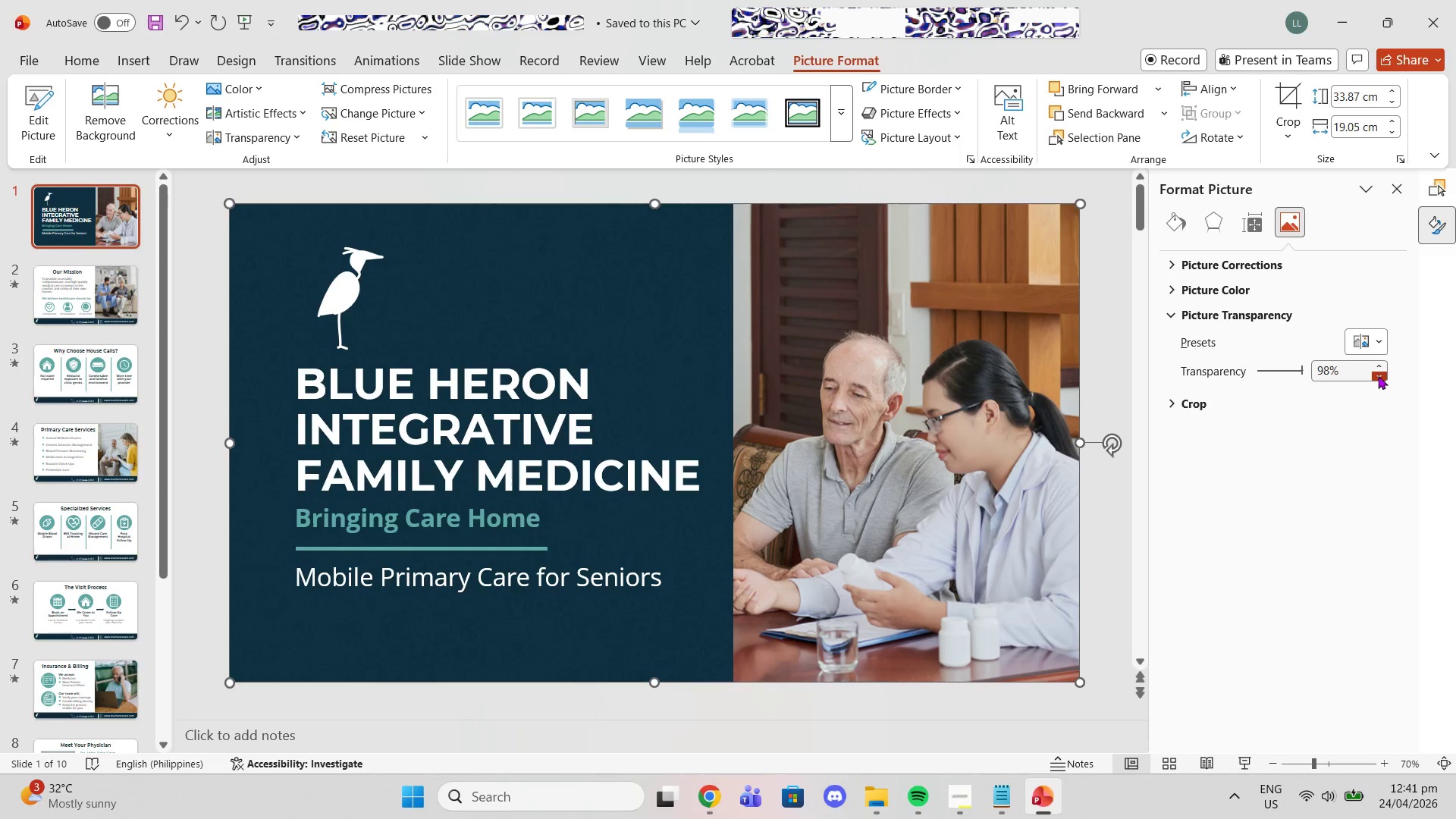 
double_click([1378, 369])
 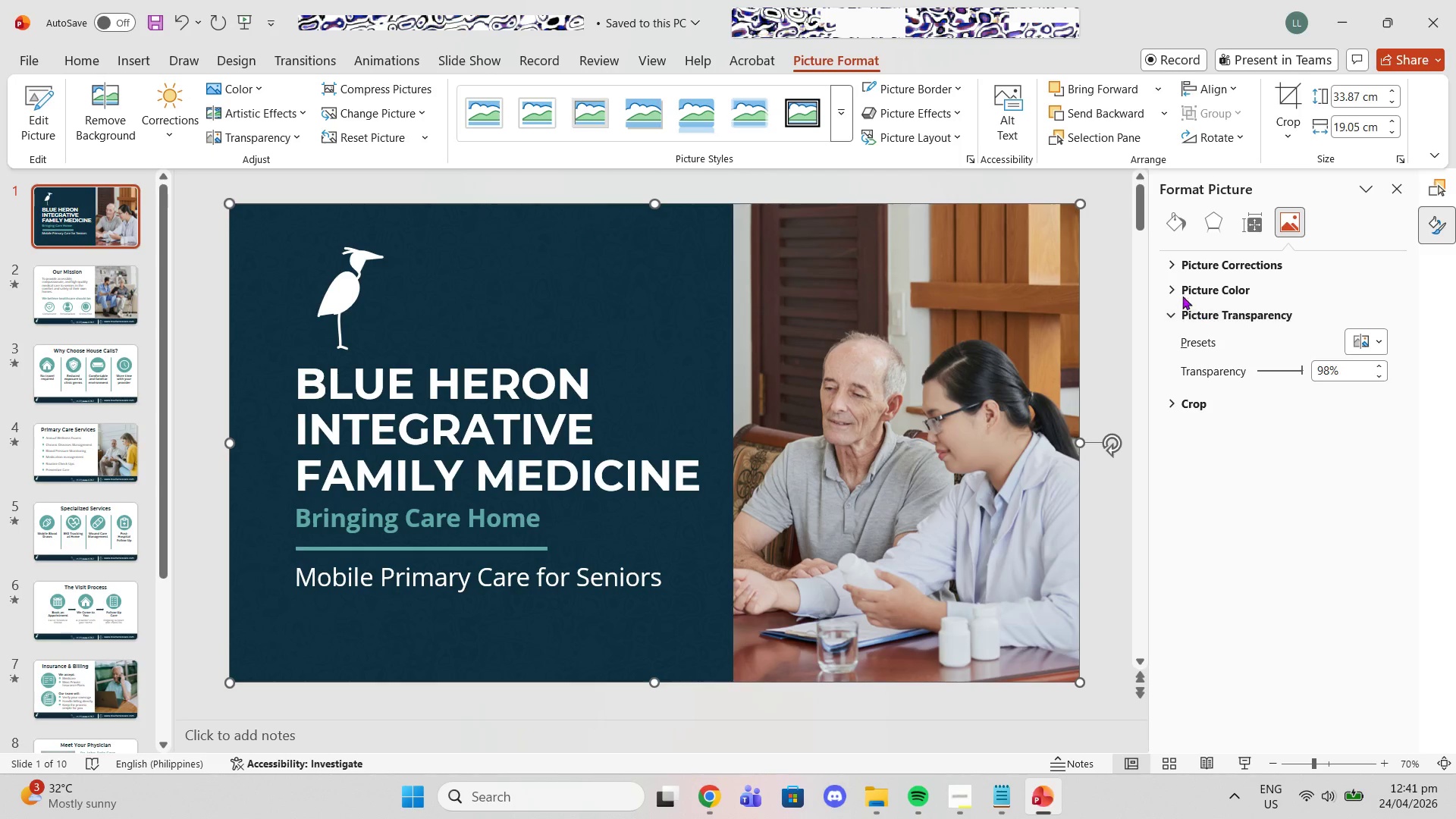 
left_click([1112, 248])
 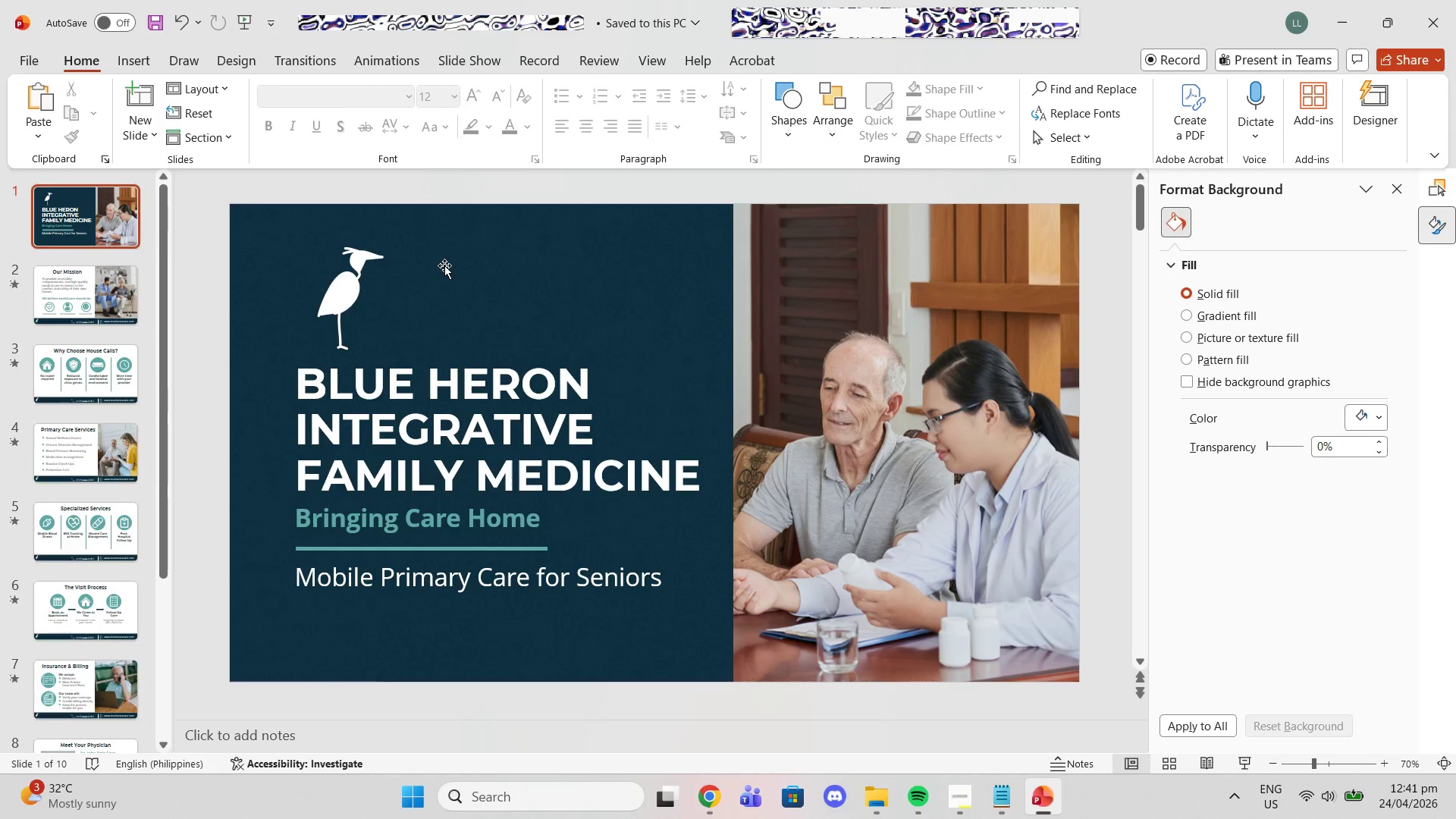 
left_click([444, 265])
 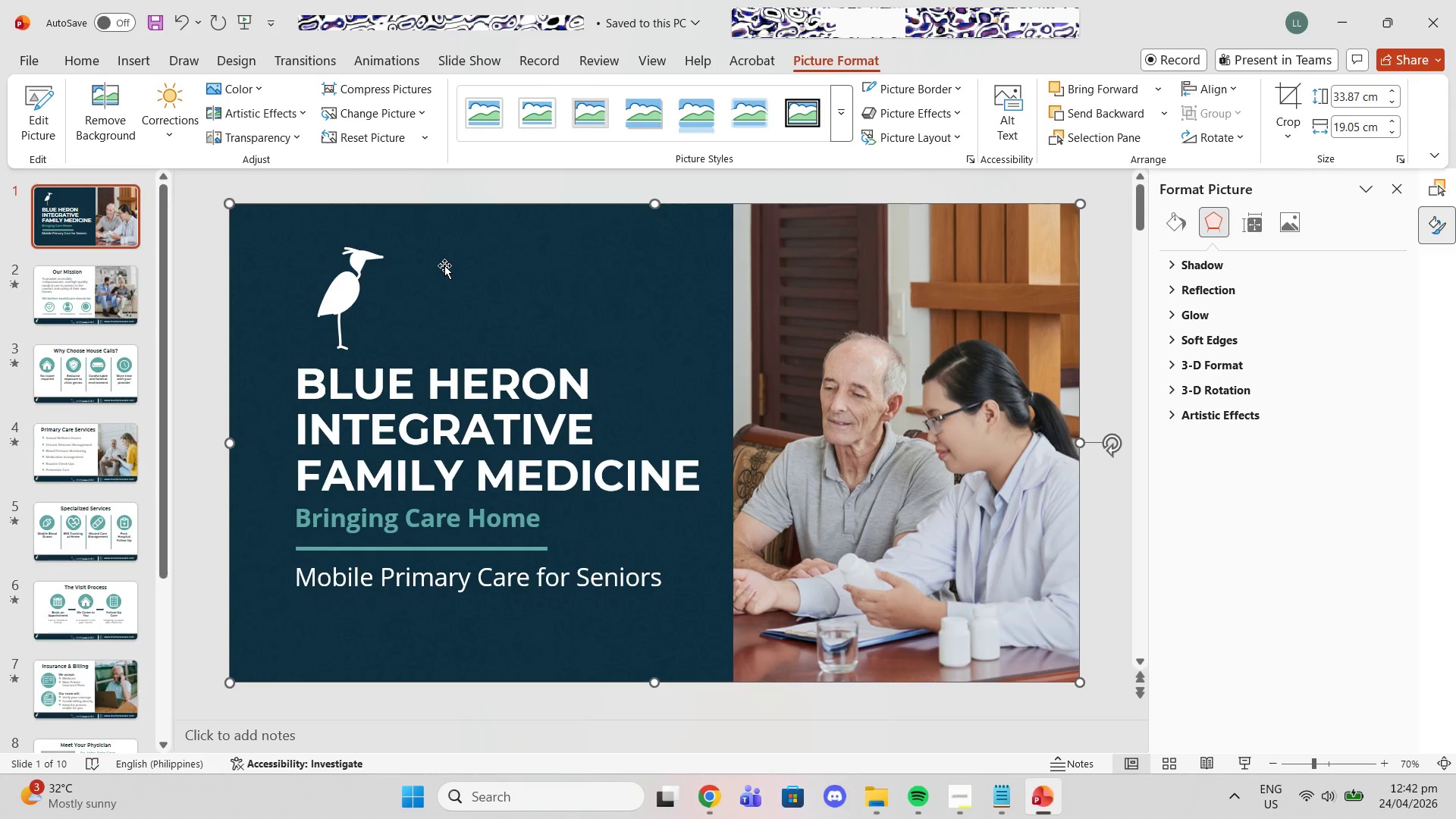 
key(Control+C)
 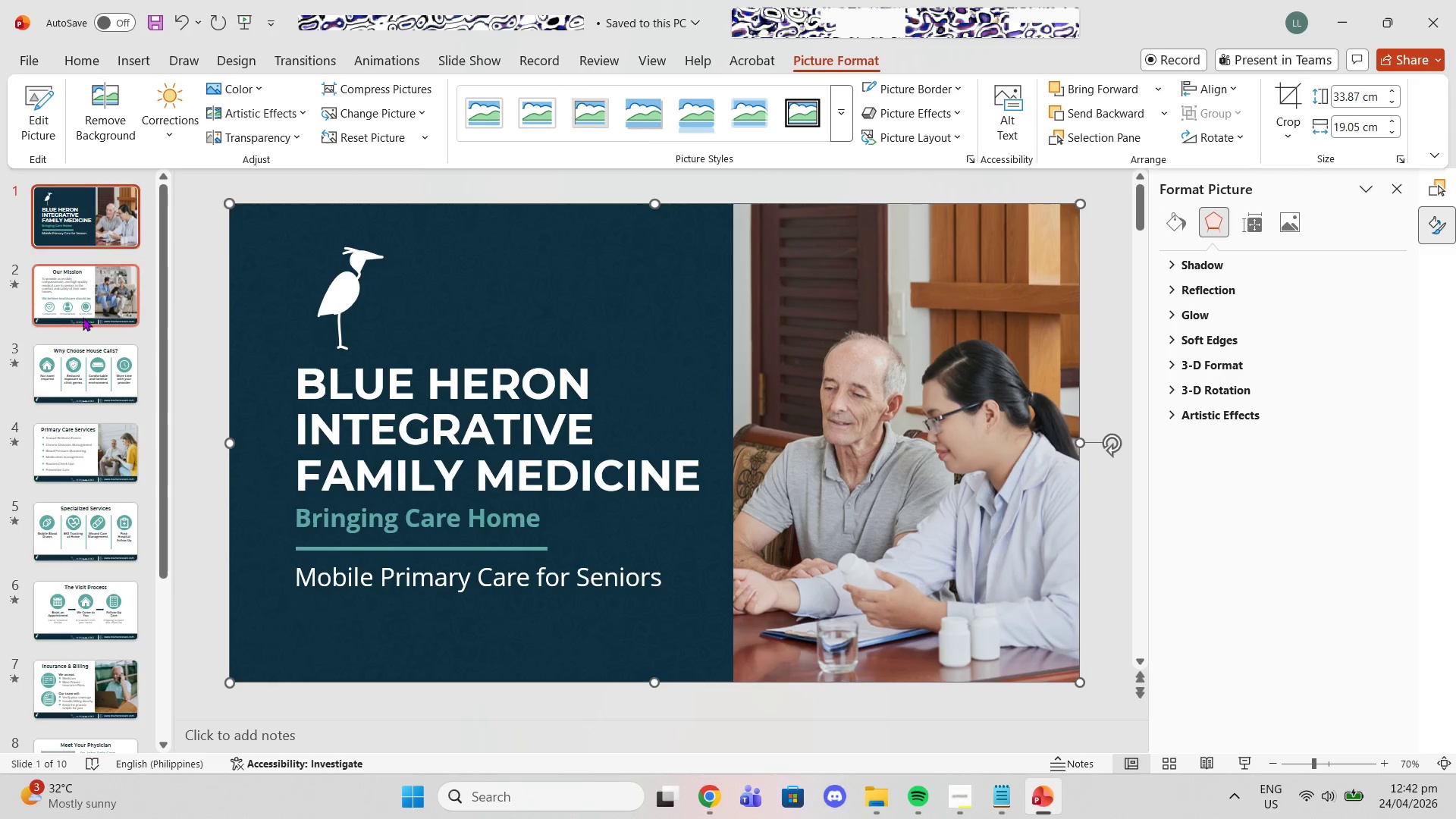 
left_click([82, 318])
 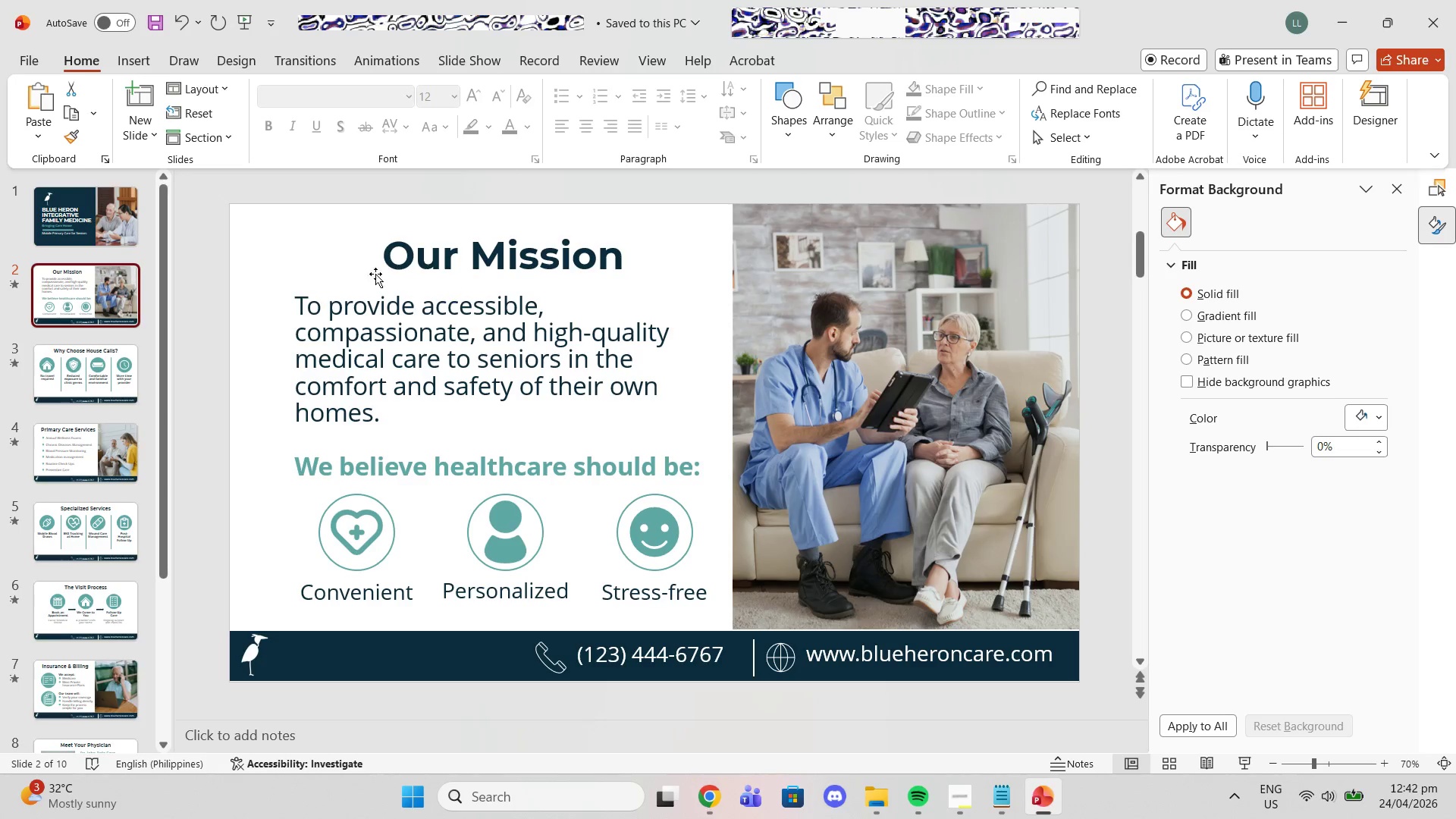 
left_click([334, 255])
 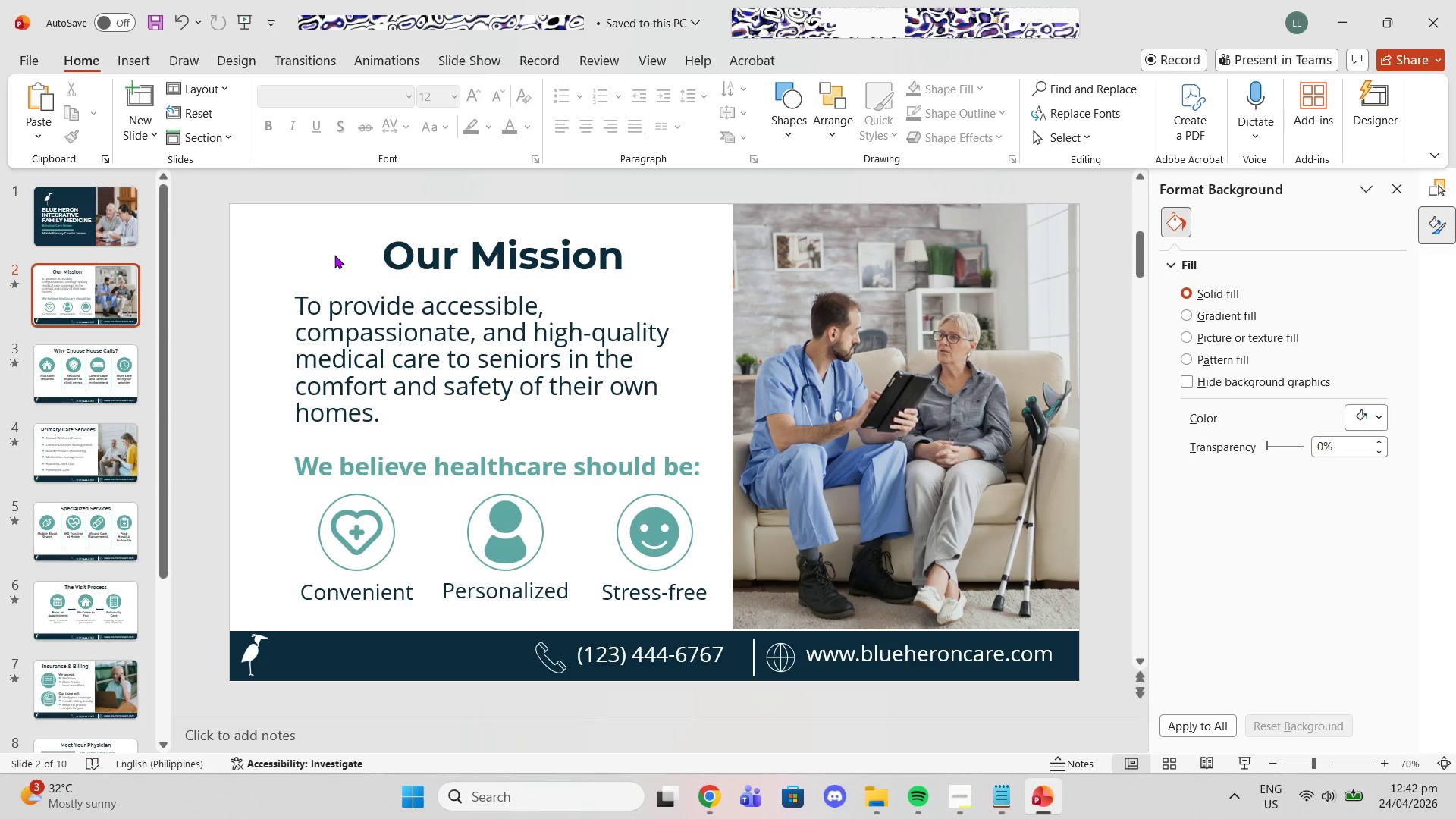 
key(Control+V)
 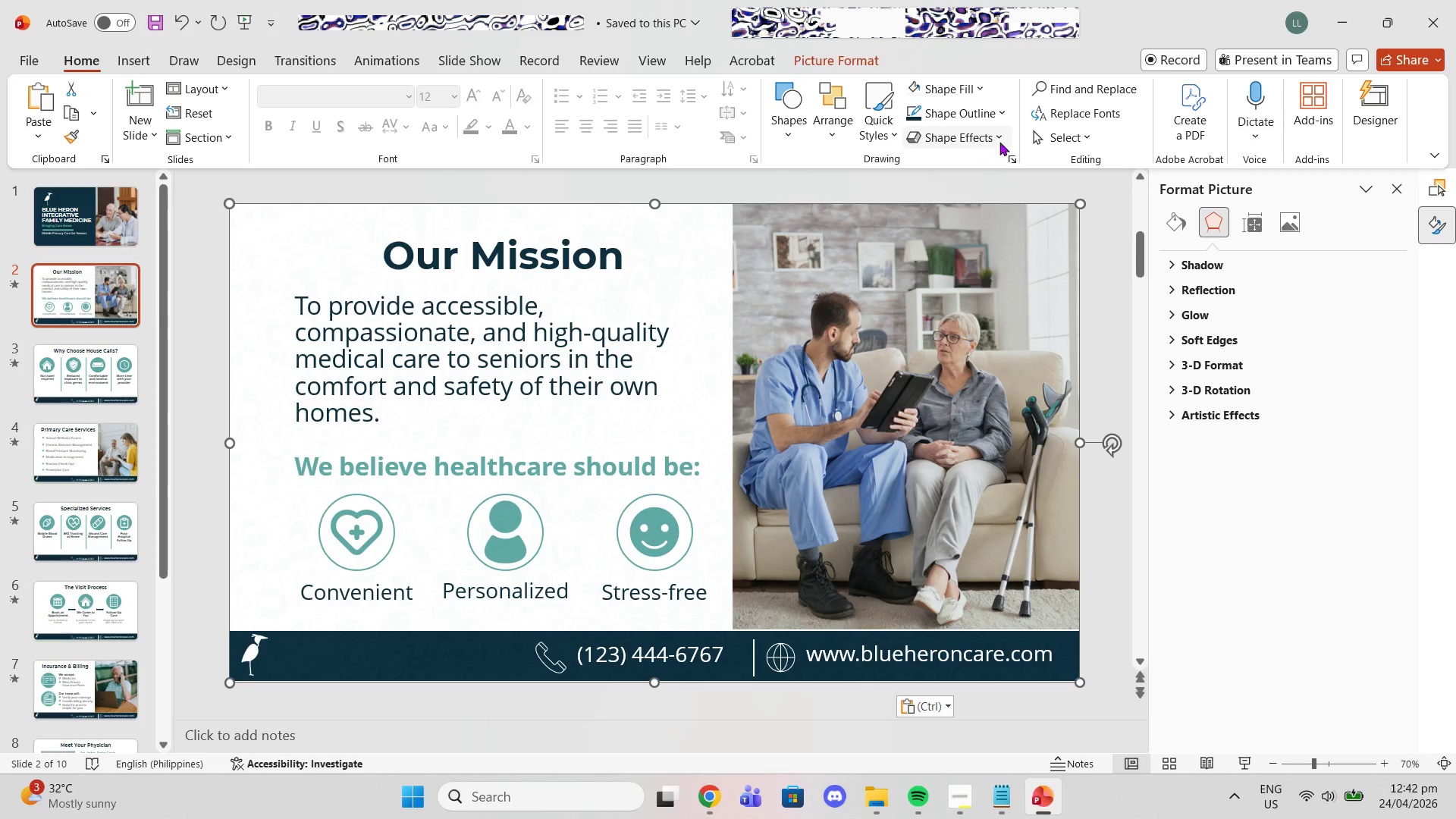 
left_click([1065, 130])
 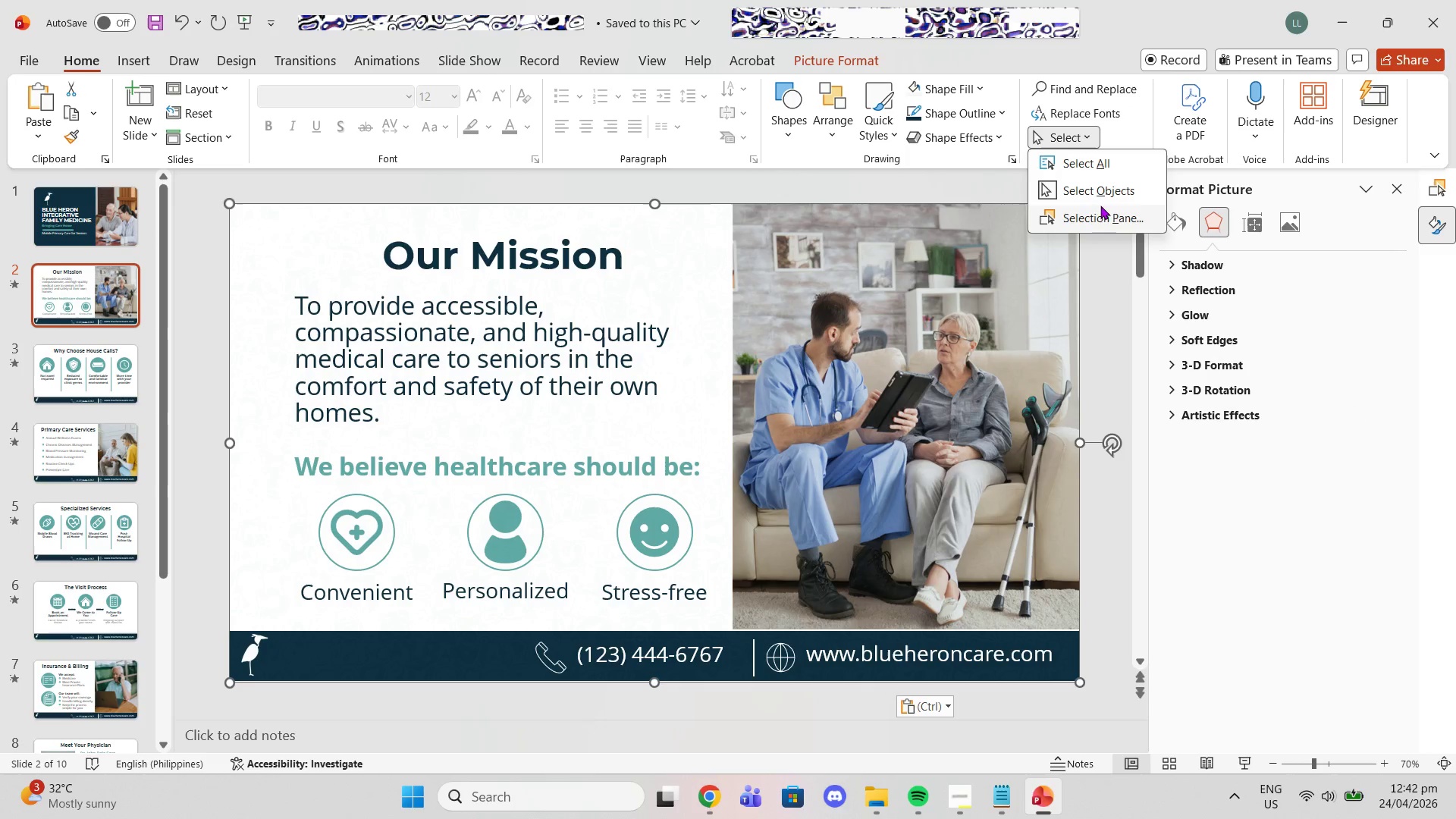 
left_click([1103, 221])
 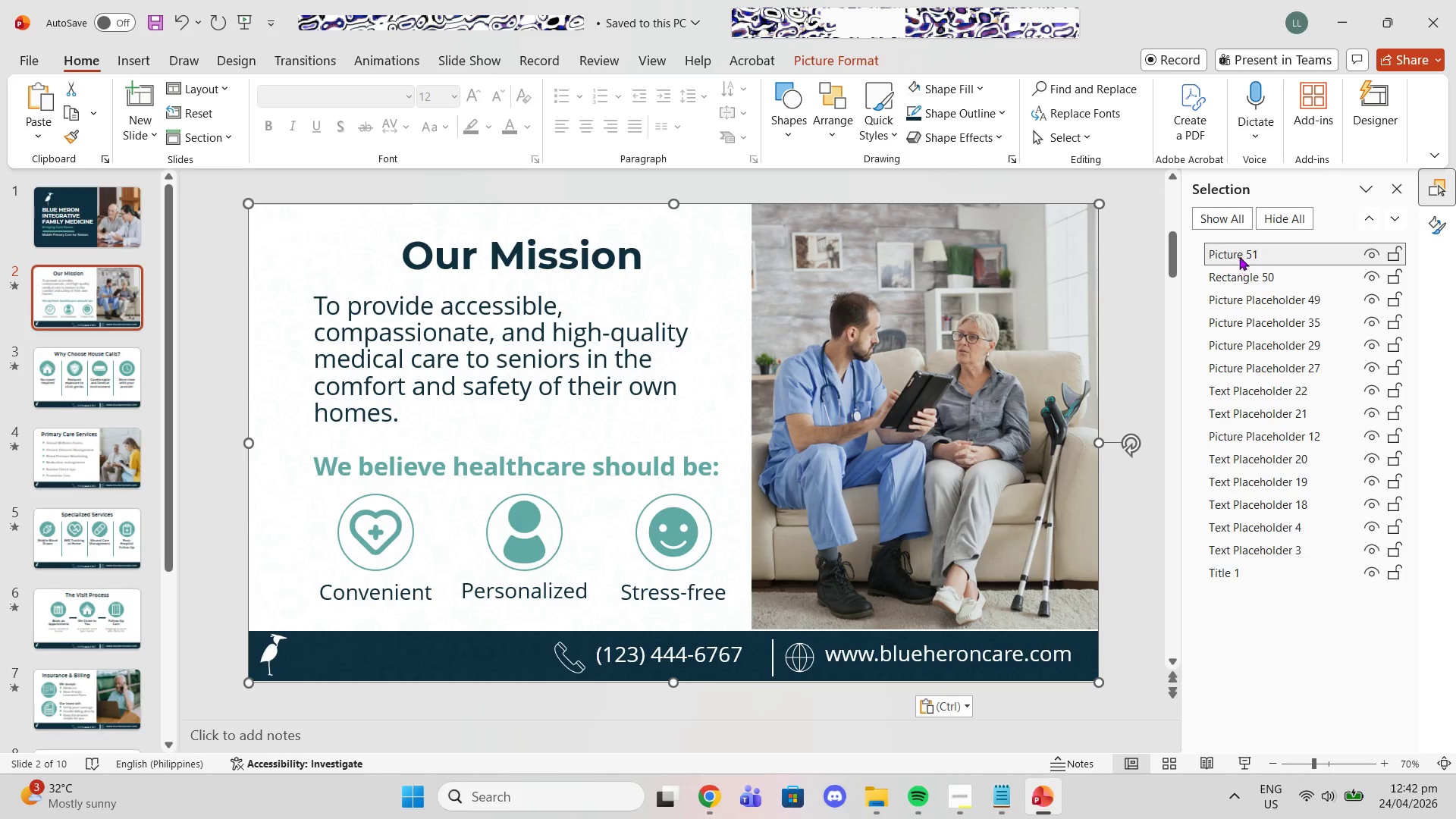 
left_click_drag(start_coordinate=[1232, 253], to_coordinate=[1259, 598])
 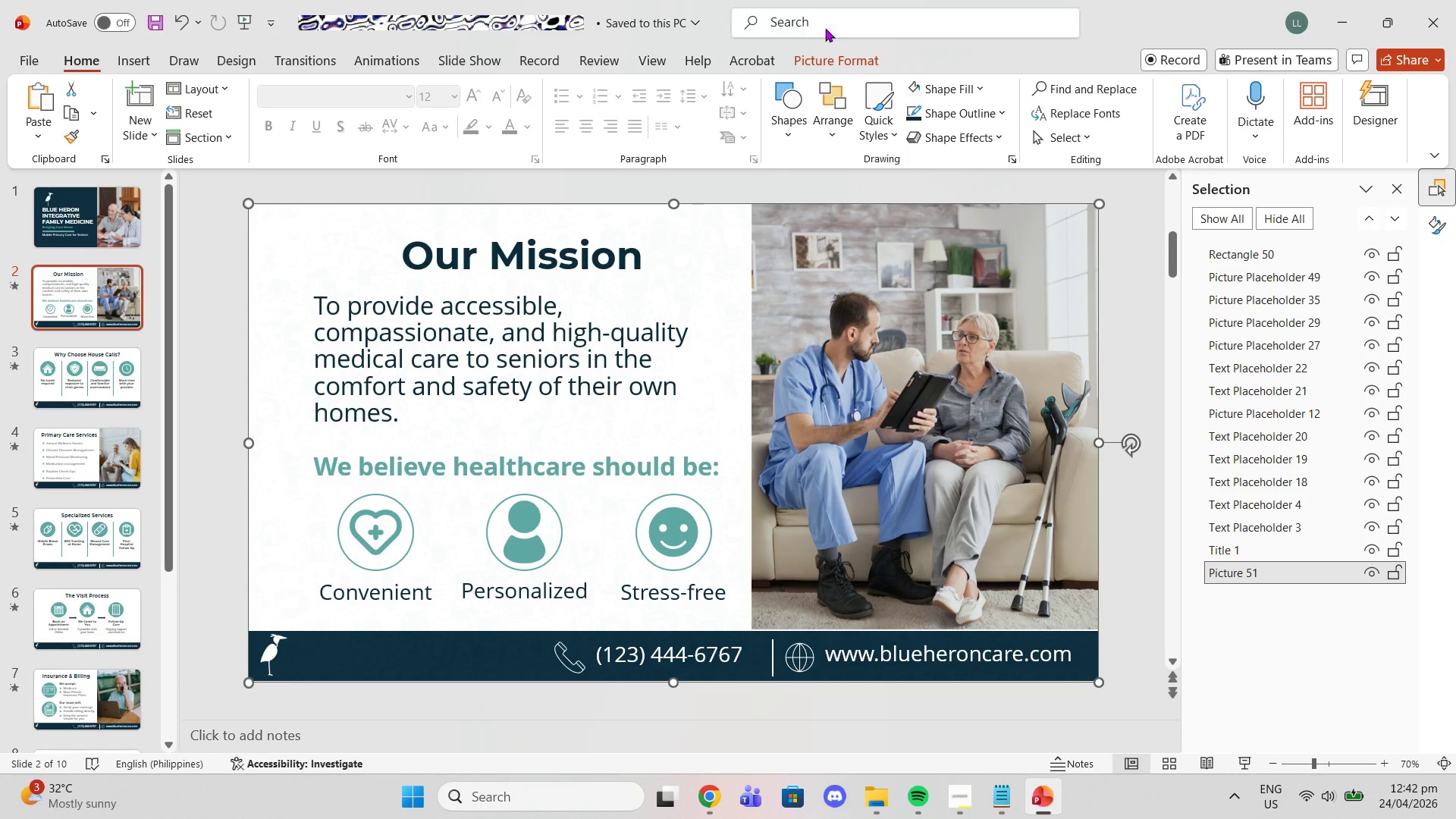 
left_click([836, 51])
 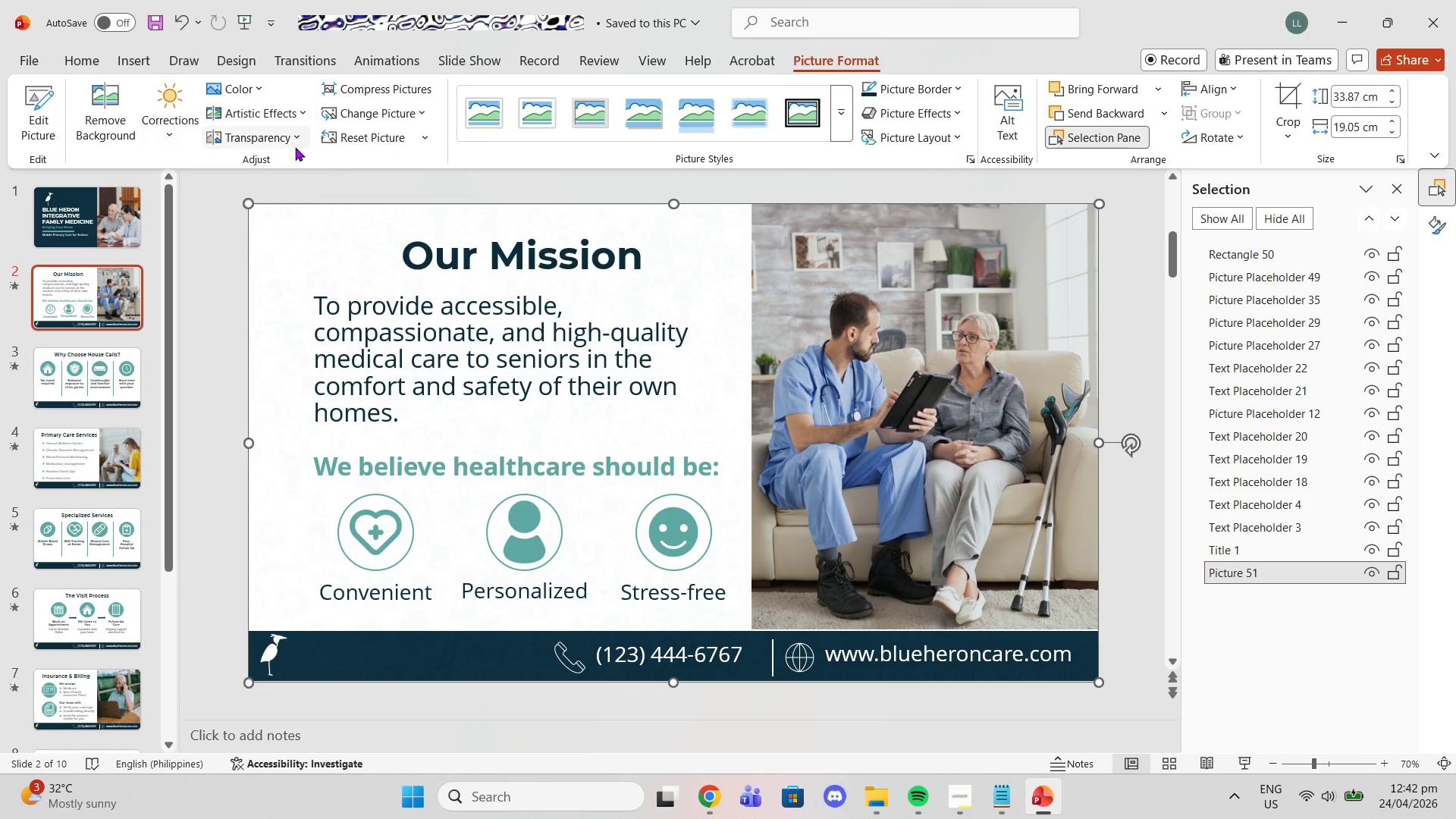 
left_click([296, 148])
 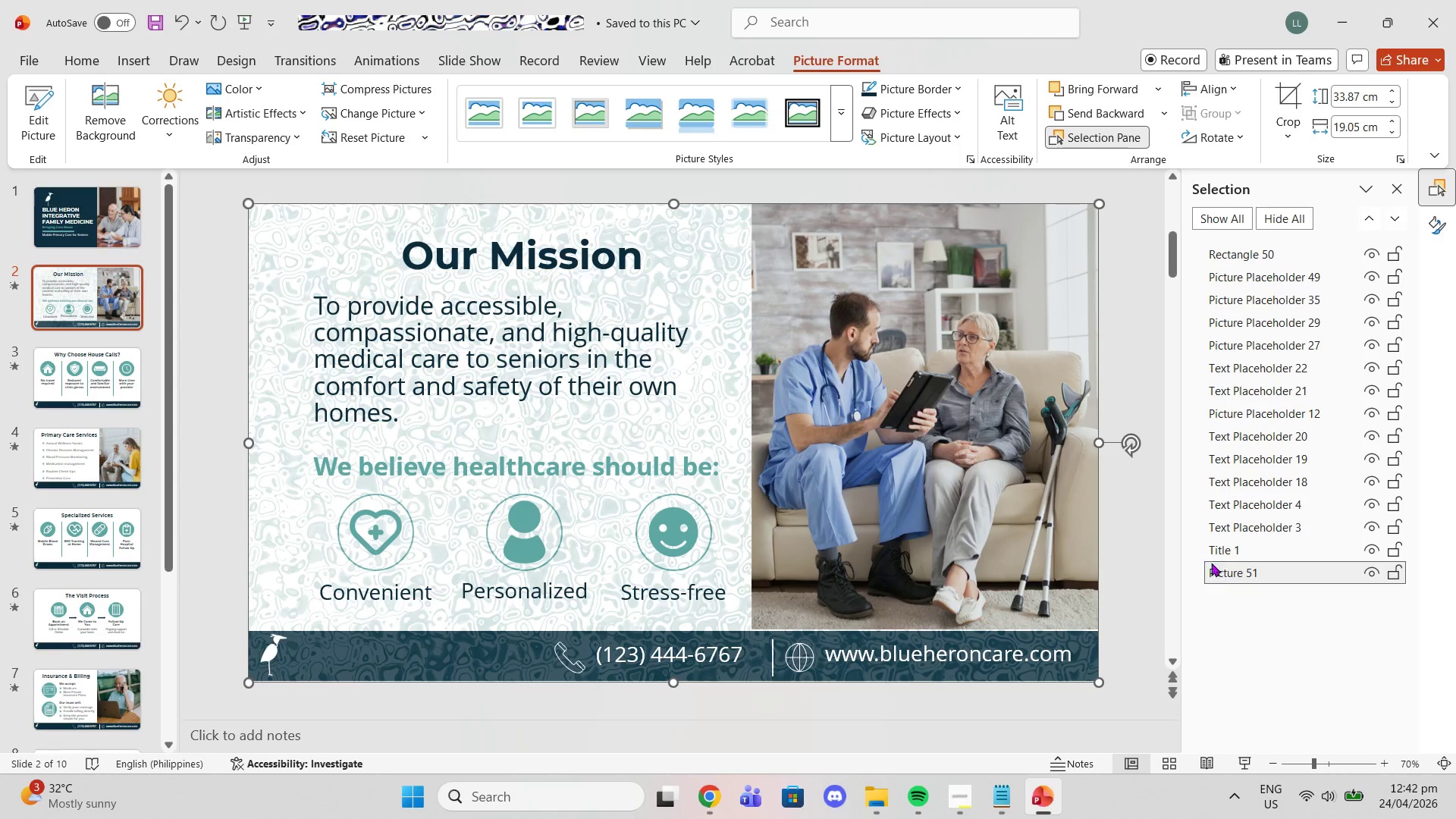 
mouse_move([449, 162])
 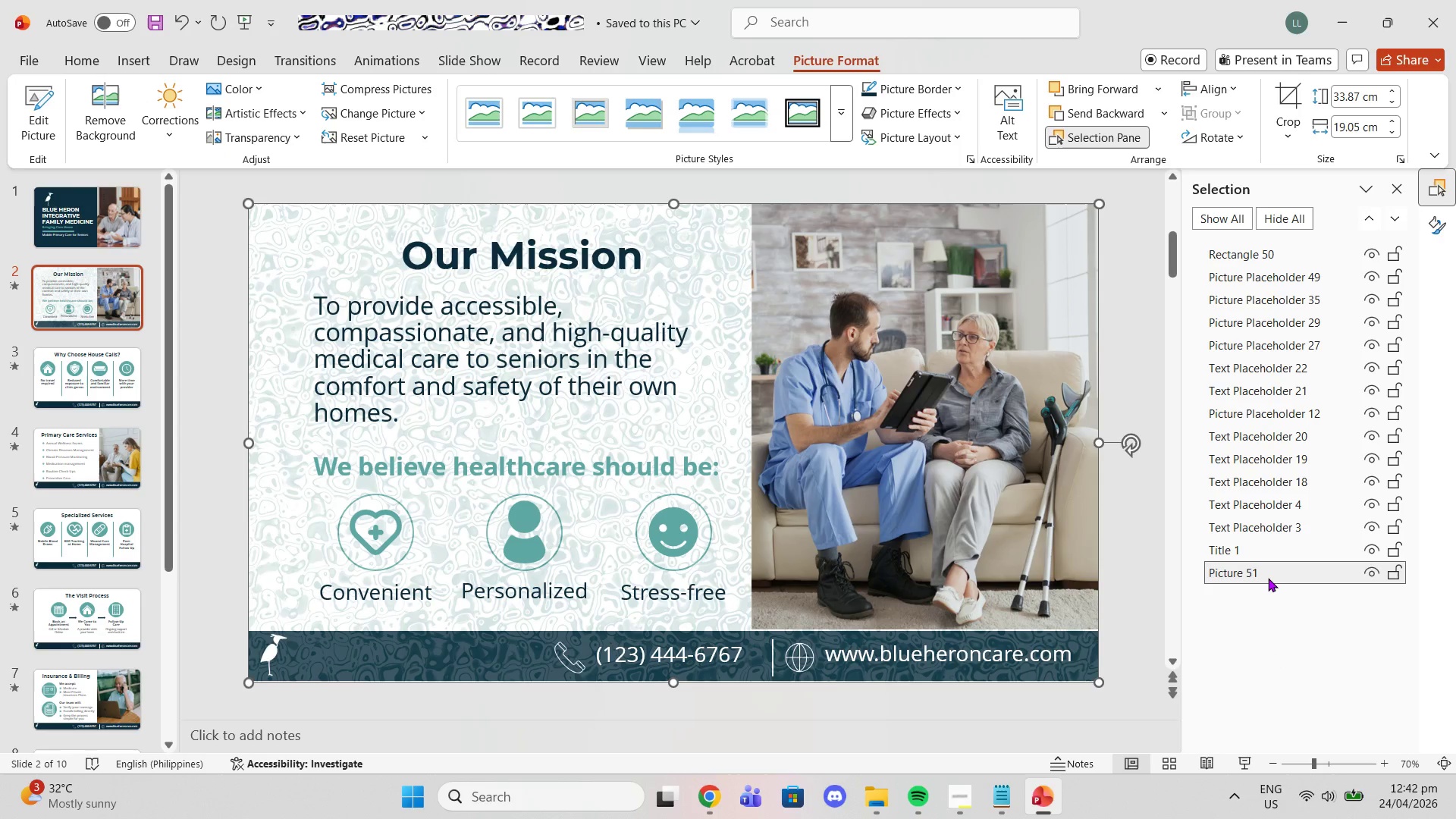 
left_click_drag(start_coordinate=[1264, 575], to_coordinate=[1264, 592])
 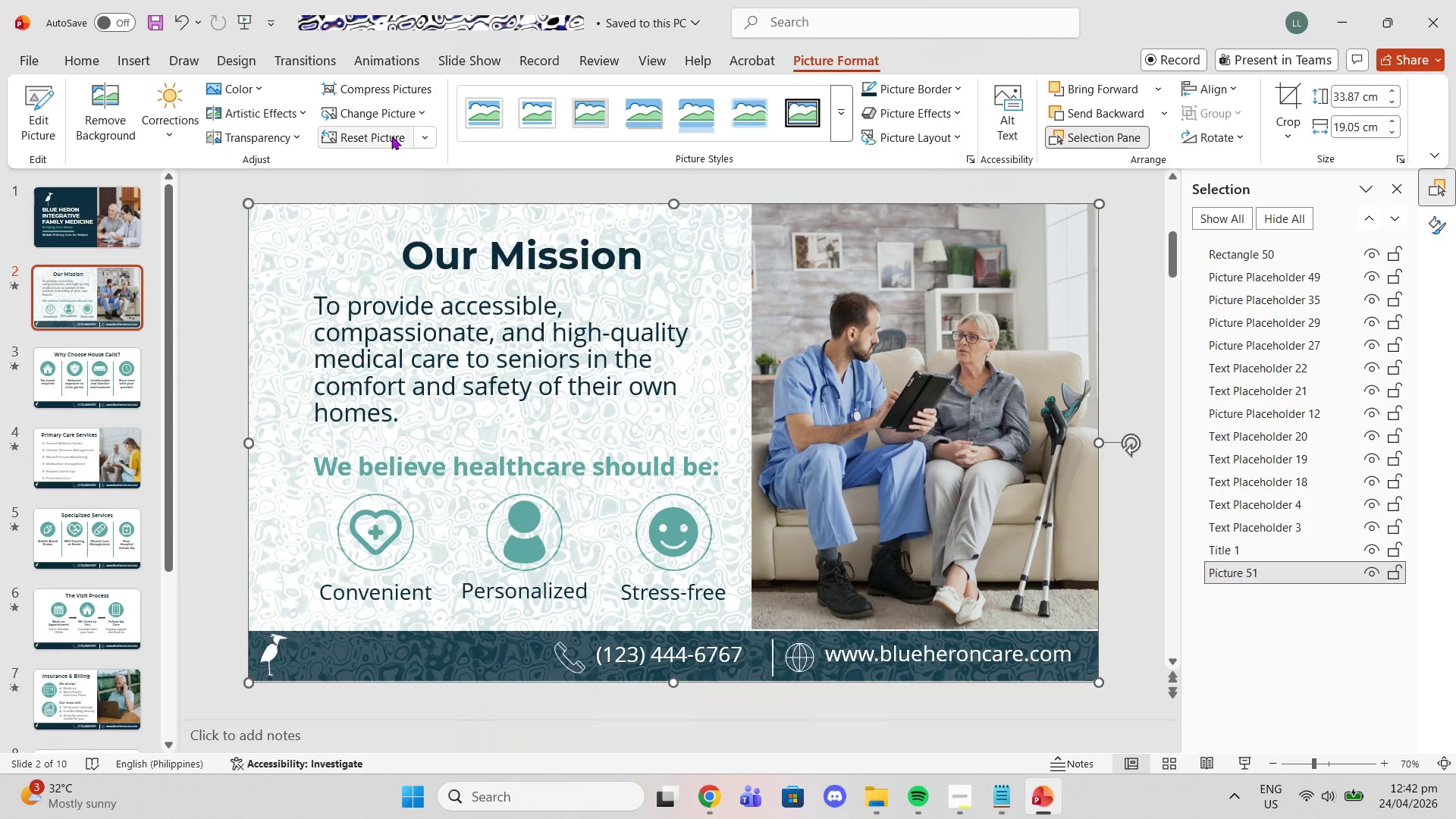 
left_click([275, 239])
 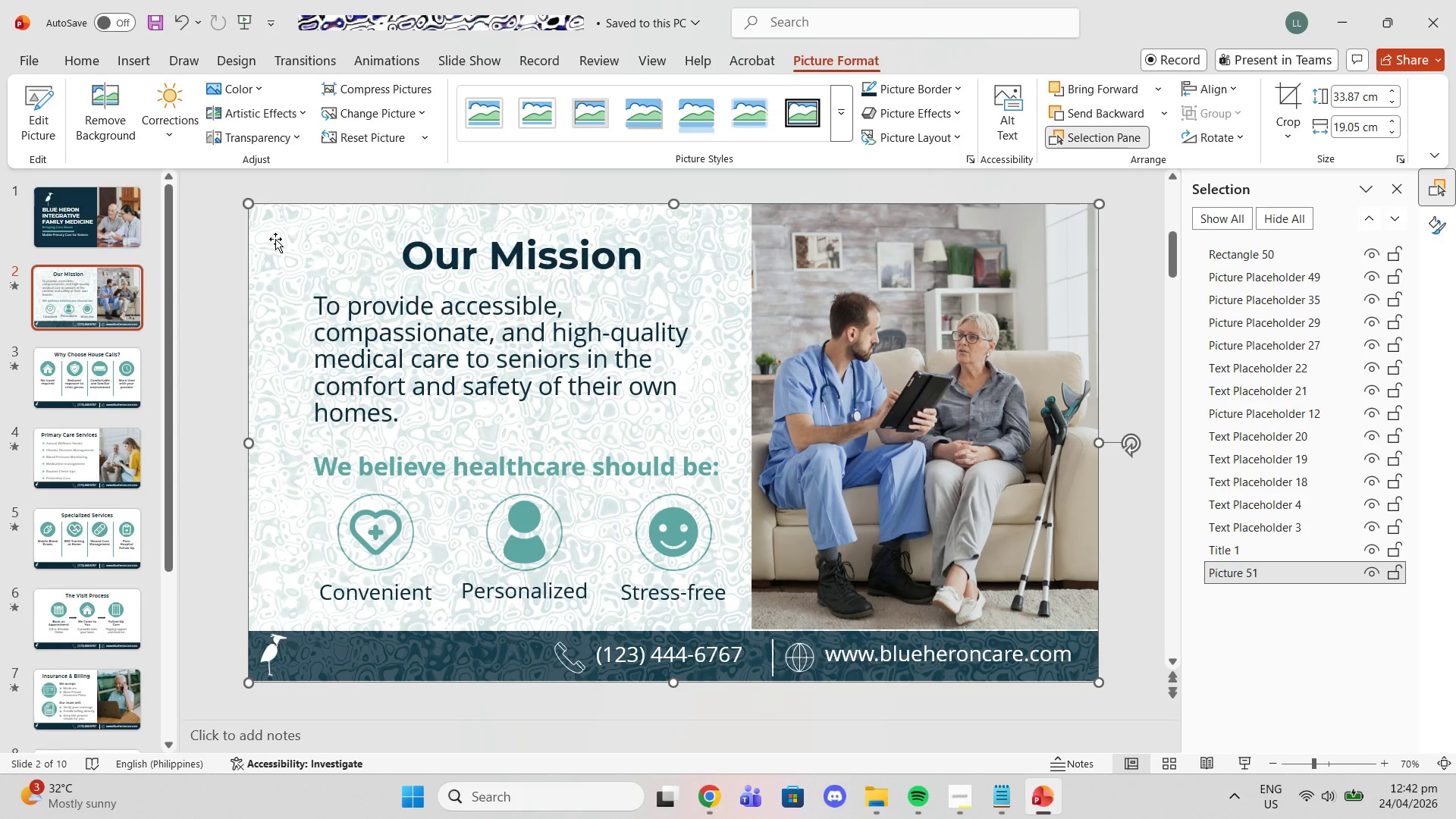 
key(Delete)
 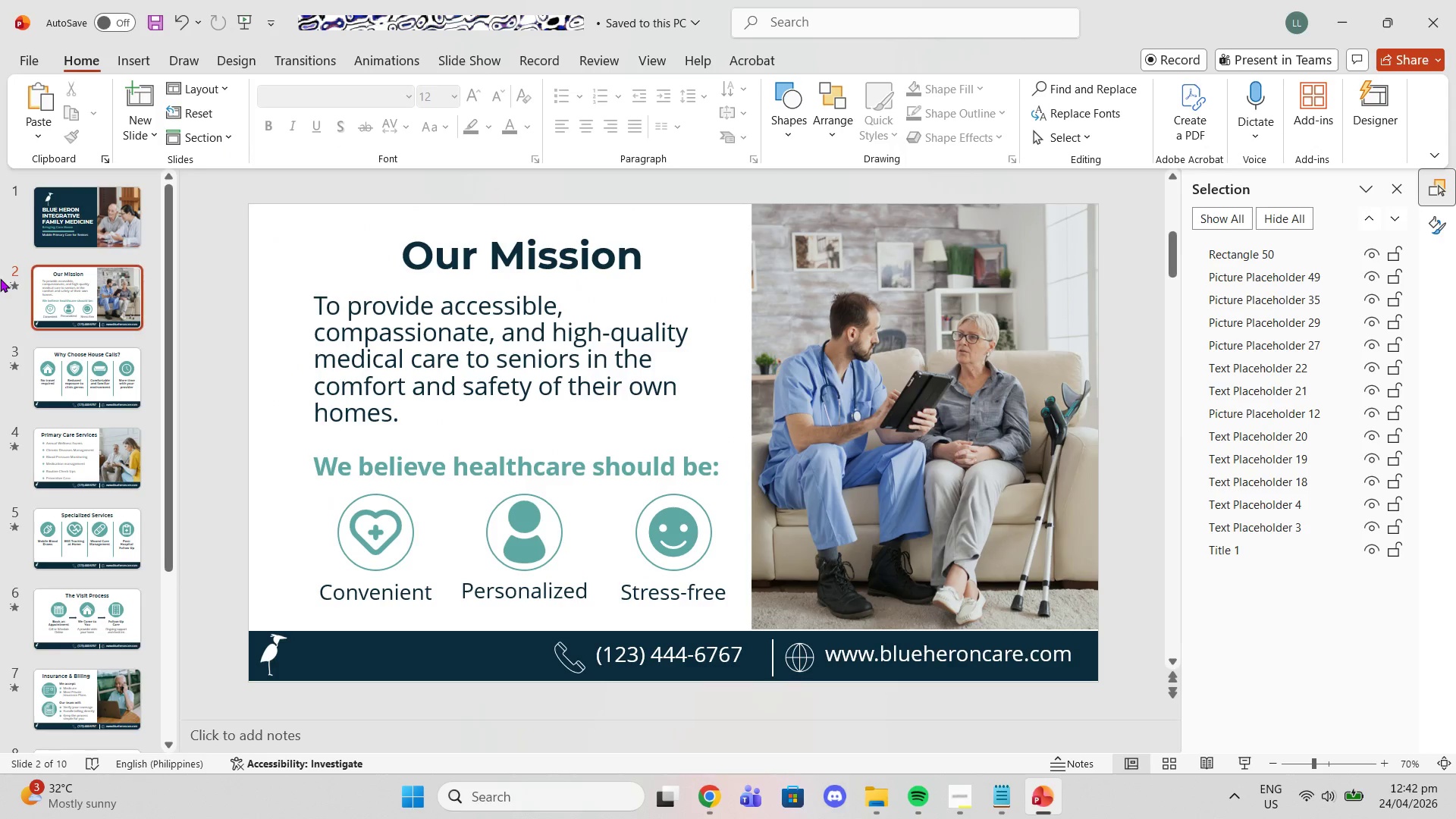 
left_click([80, 212])
 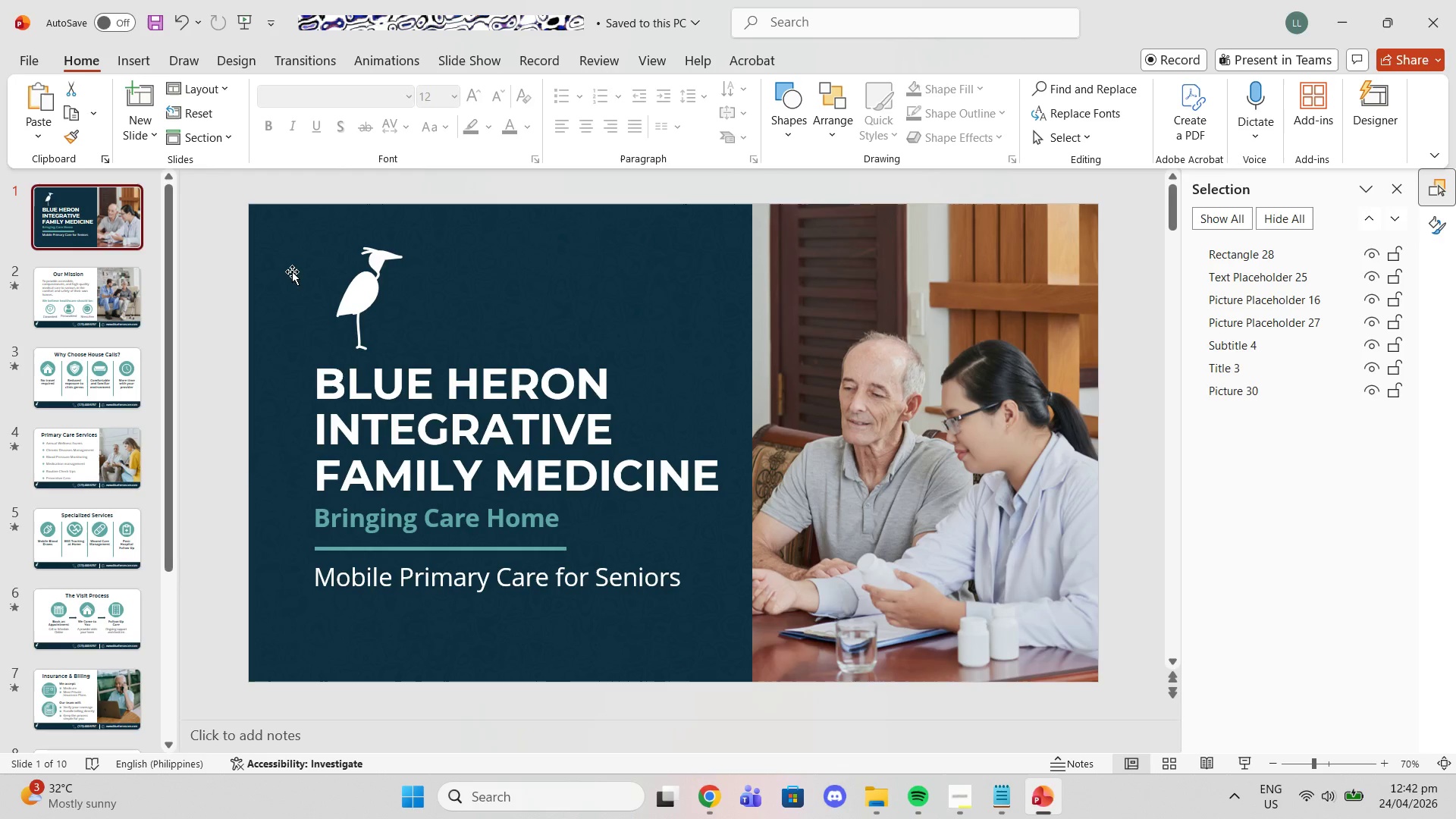 
left_click([288, 271])
 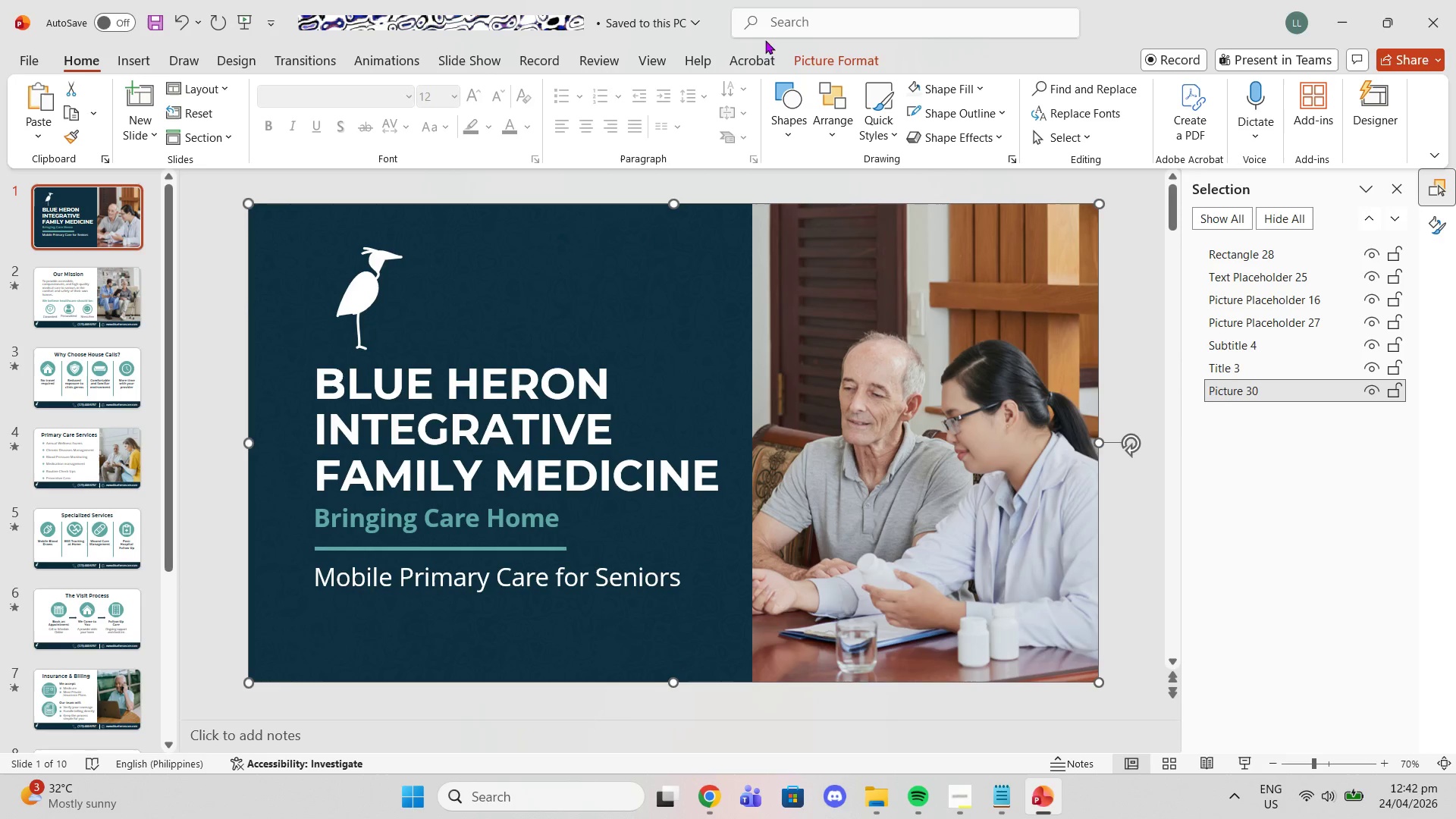 
left_click([799, 49])
 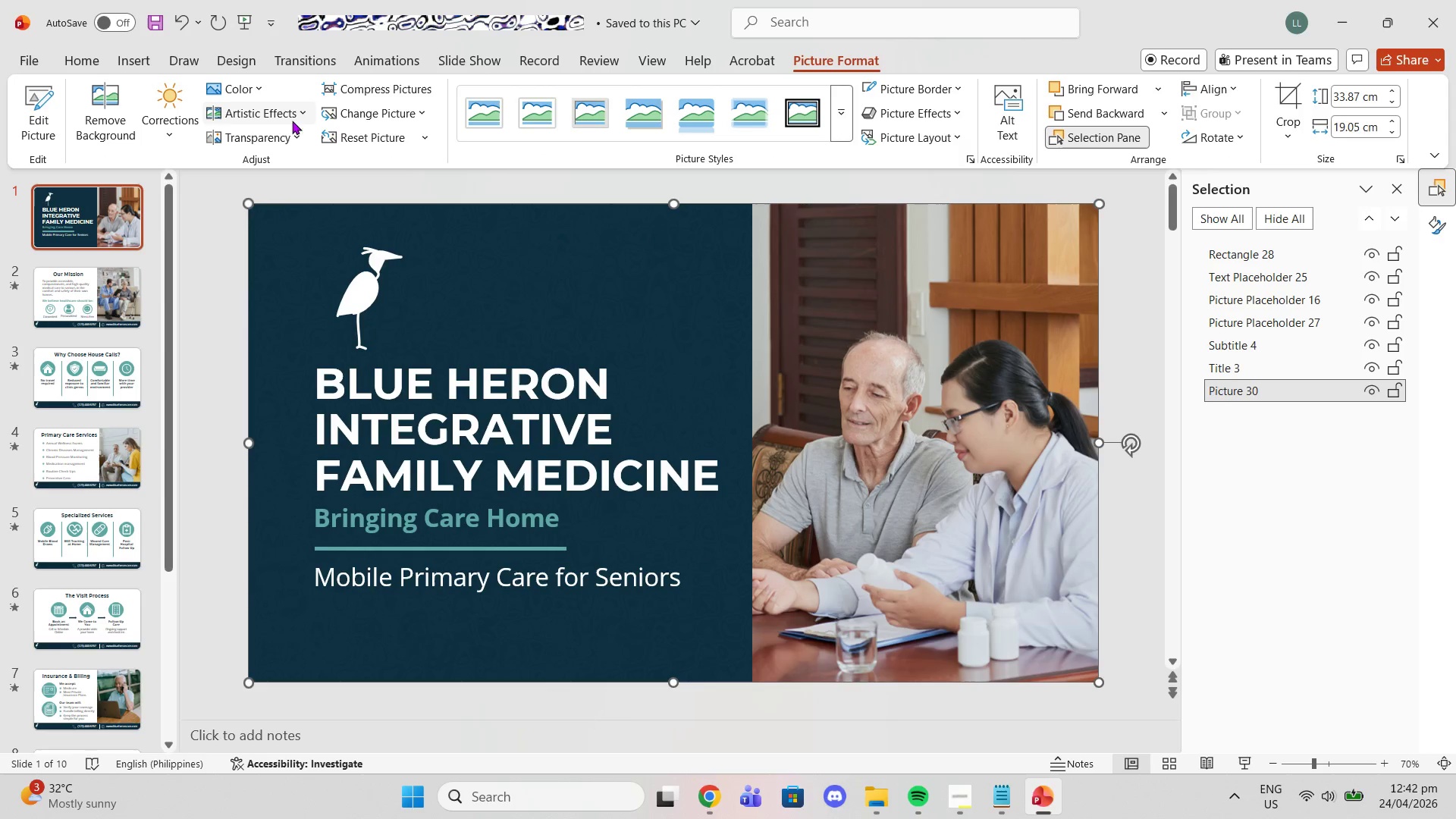 
left_click([284, 134])
 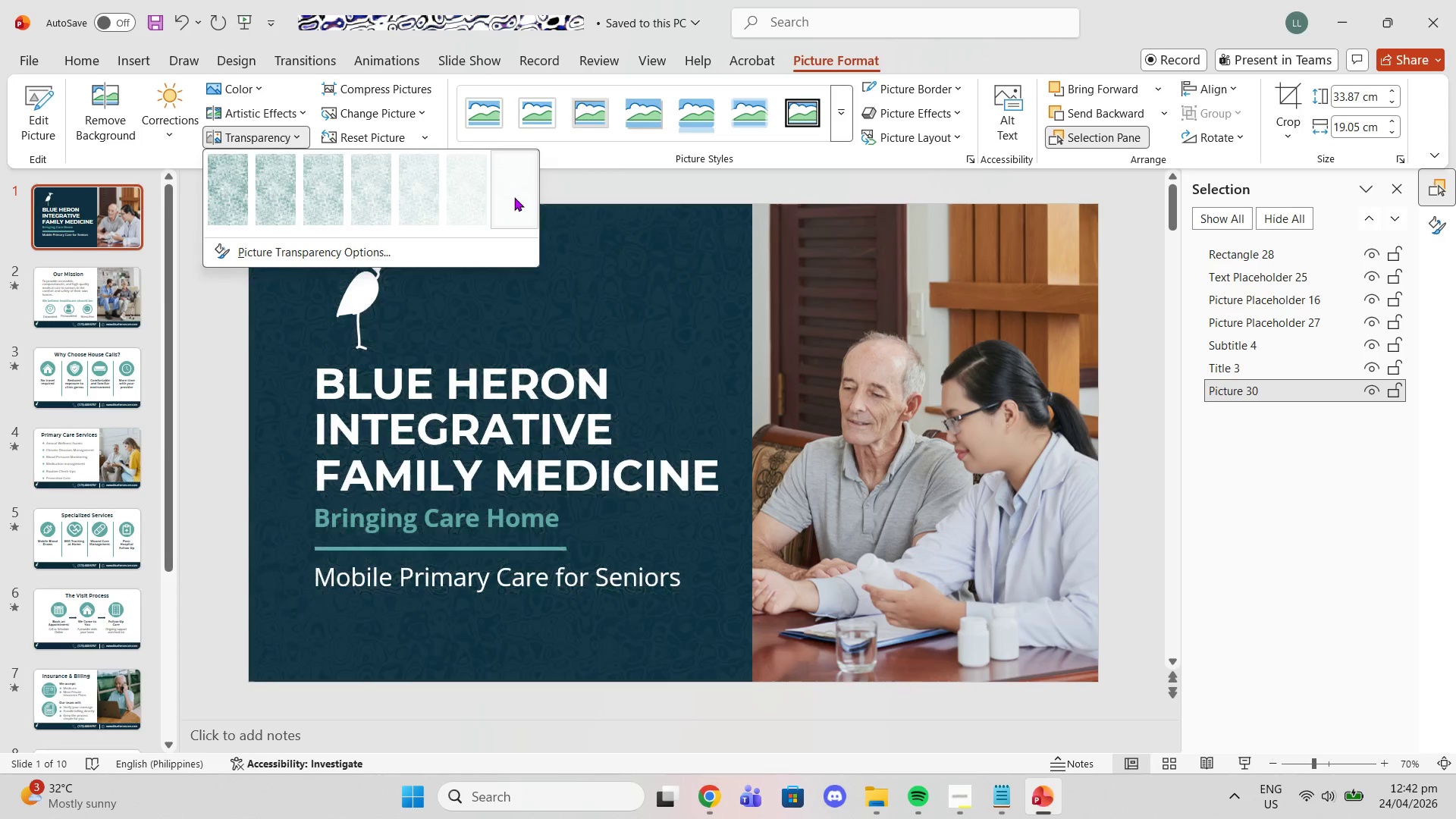 
left_click([518, 197])
 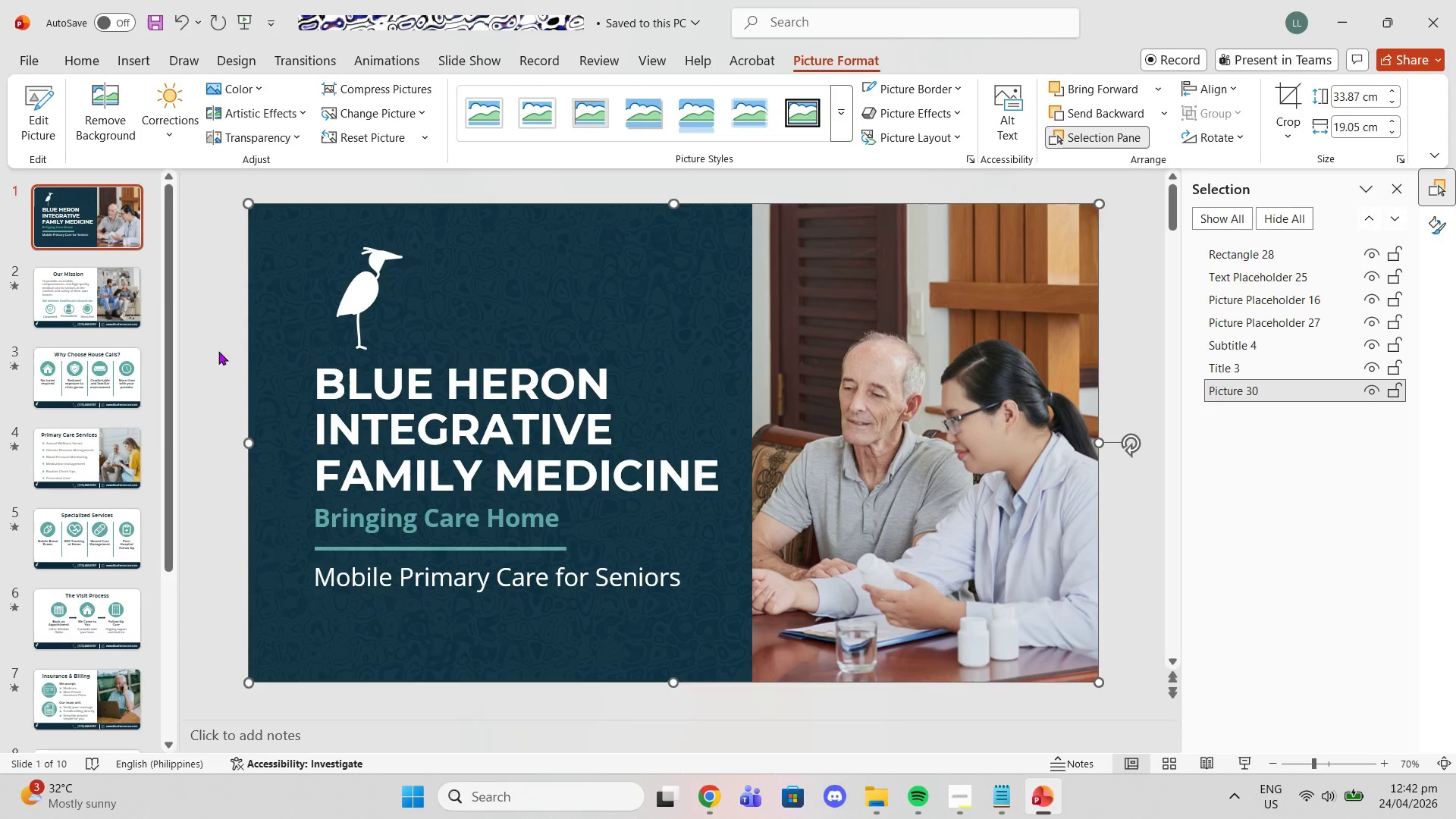 
left_click([215, 350])
 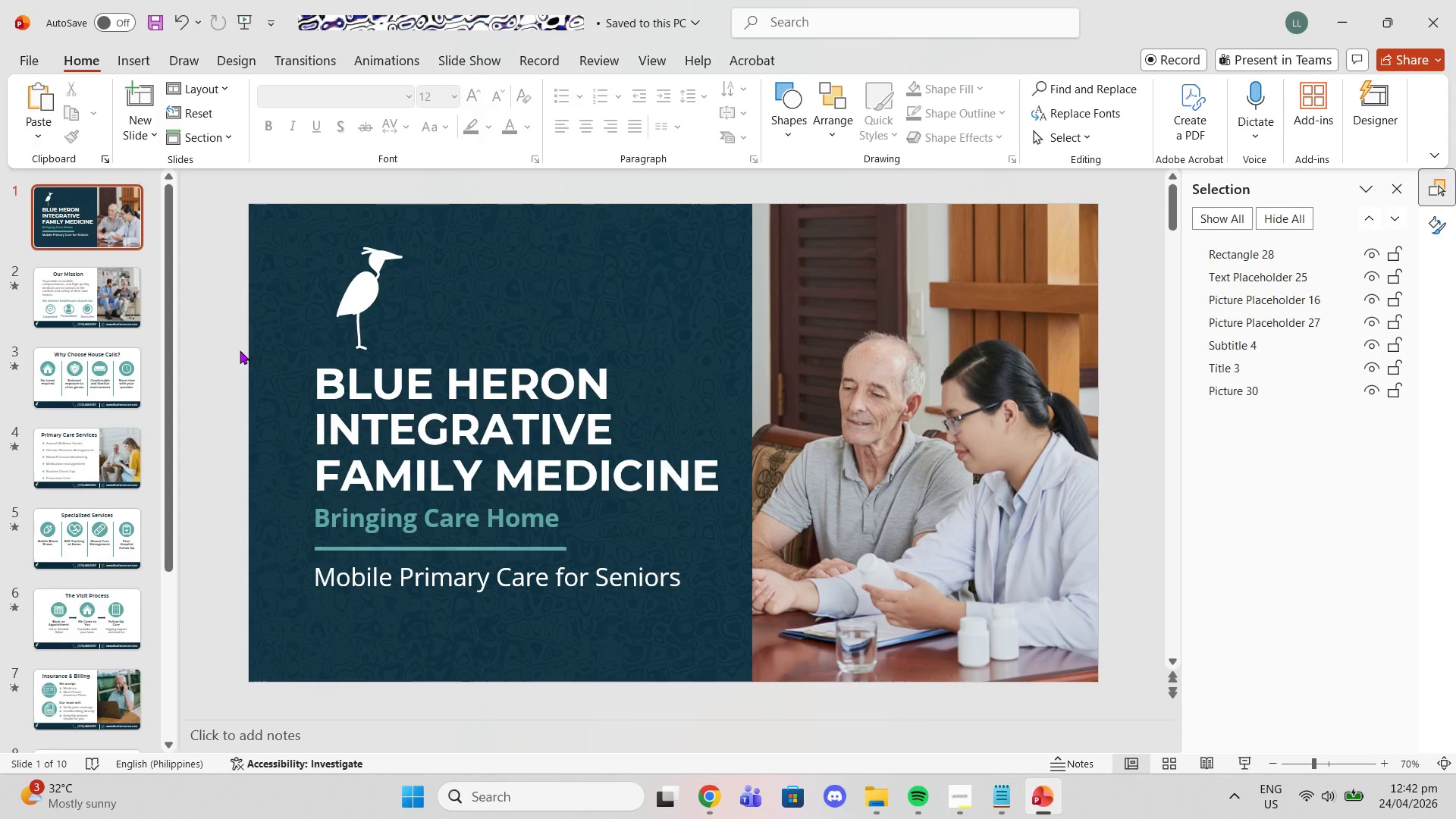 
scroll: coordinate [243, 362], scroll_direction: down, amount: 1.0
 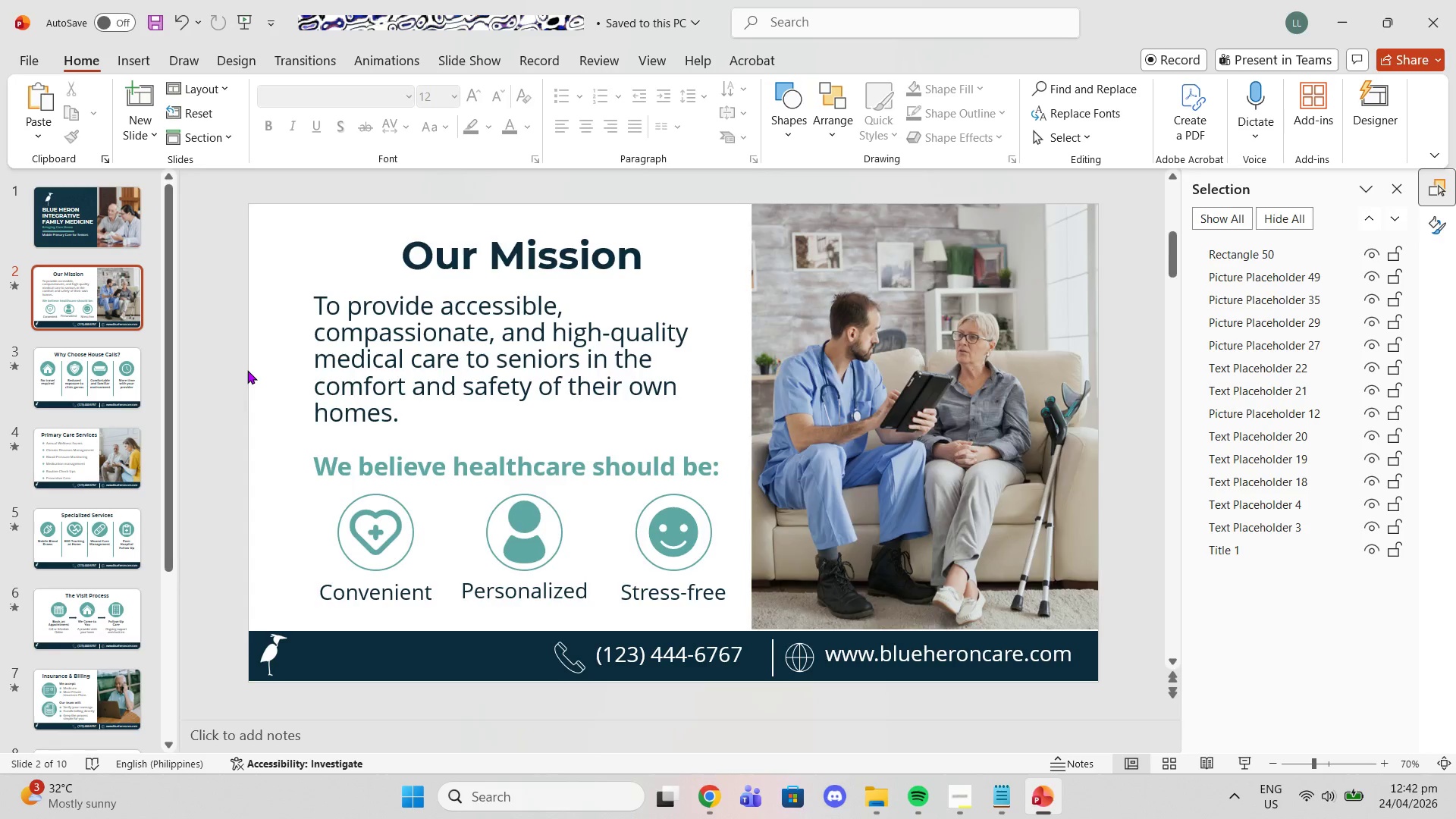 
scroll: coordinate [247, 370], scroll_direction: none, amount: 0.0
 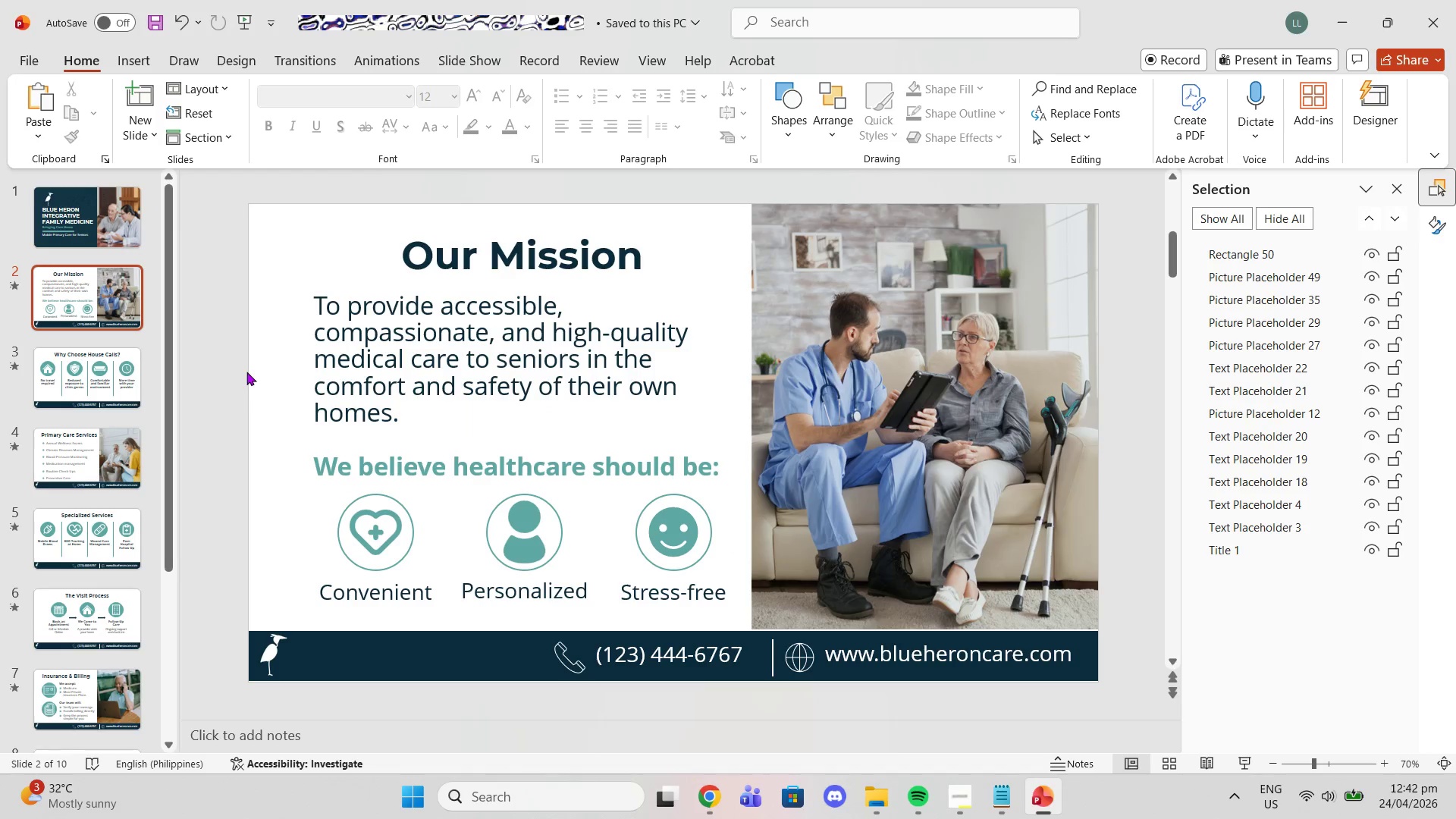 
scroll: coordinate [246, 372], scroll_direction: up, amount: 1.0
 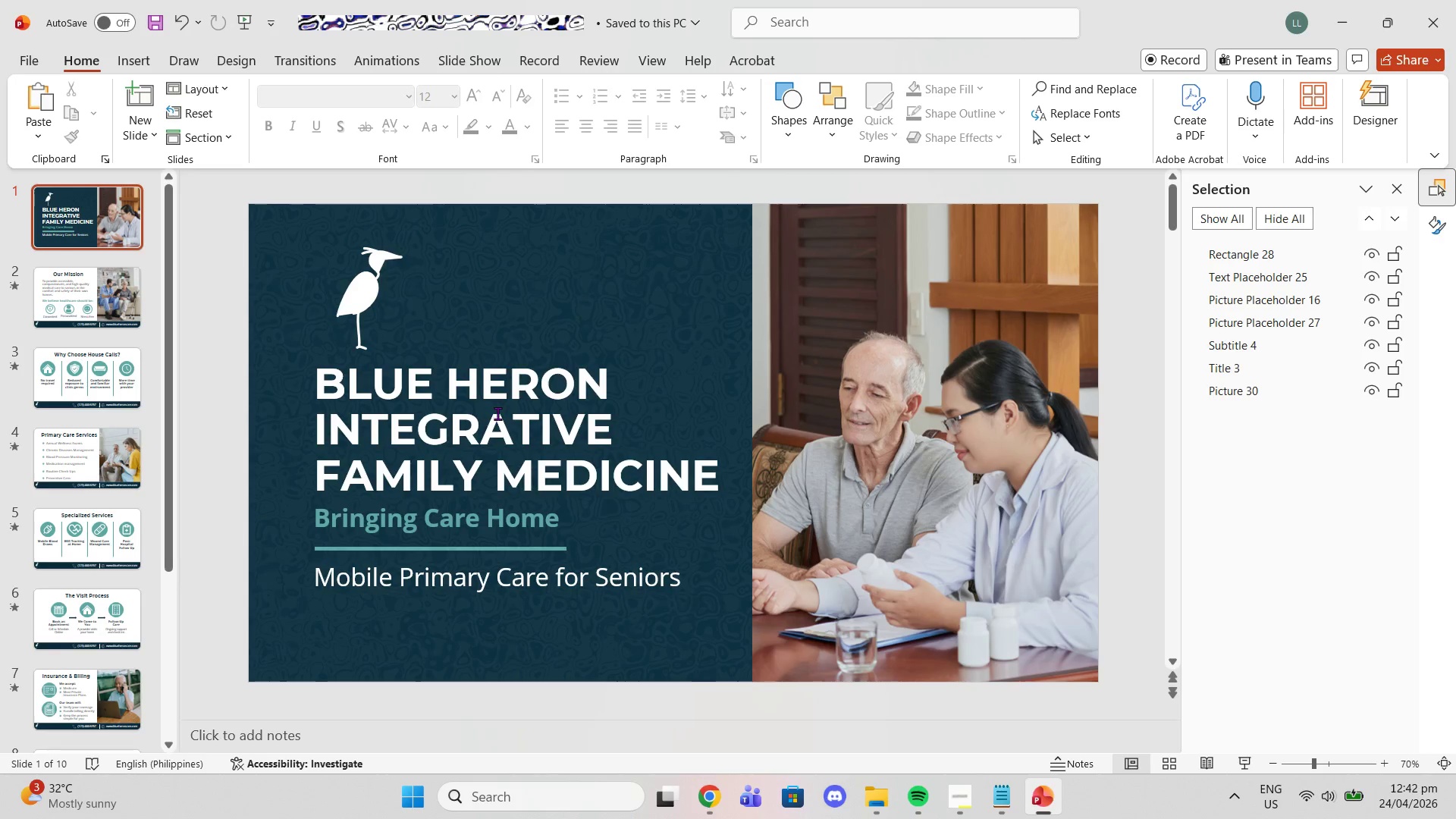 
scroll: coordinate [1033, 379], scroll_direction: down, amount: 7.0
 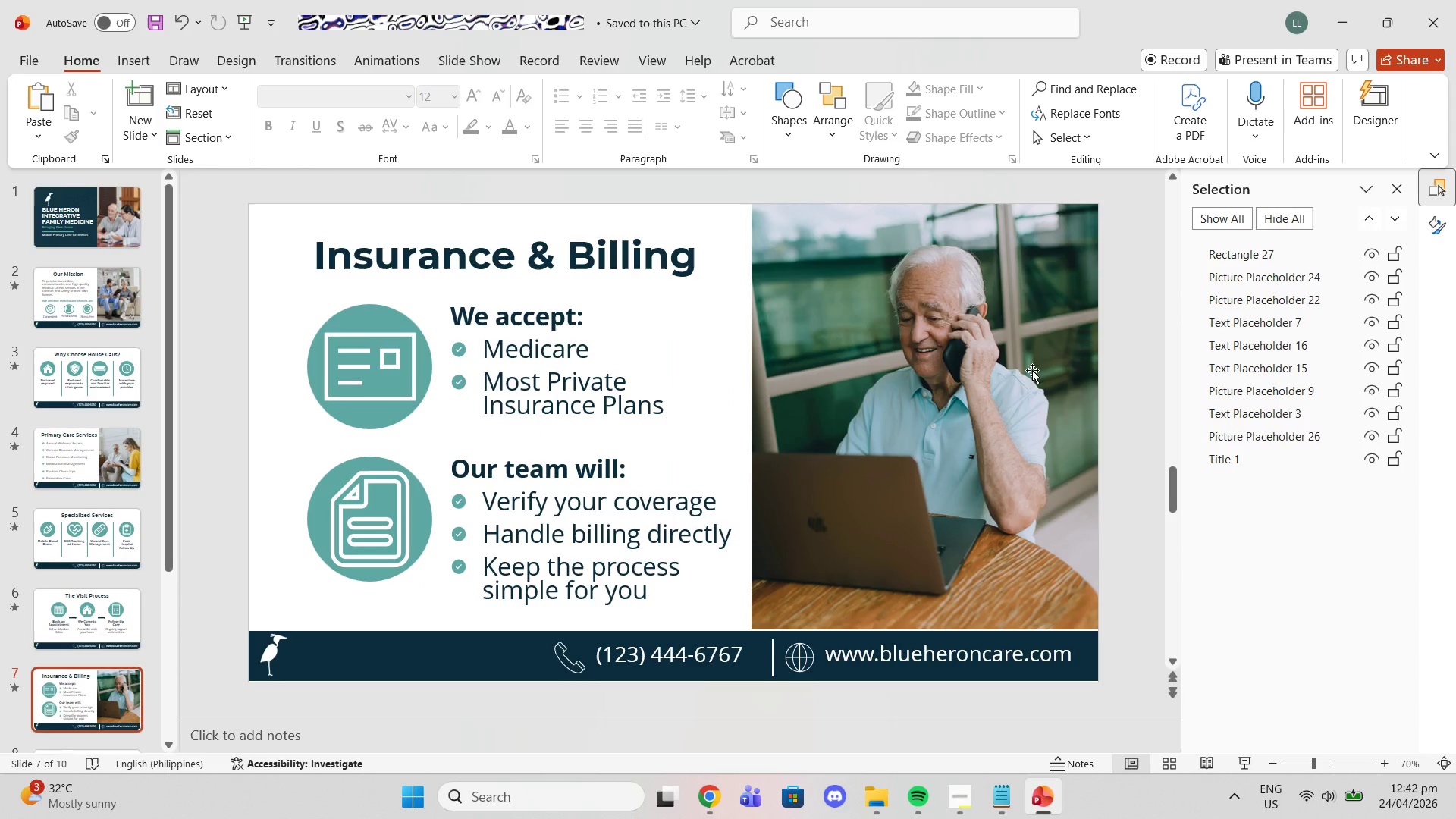 
scroll: coordinate [1054, 354], scroll_direction: up, amount: 7.0
 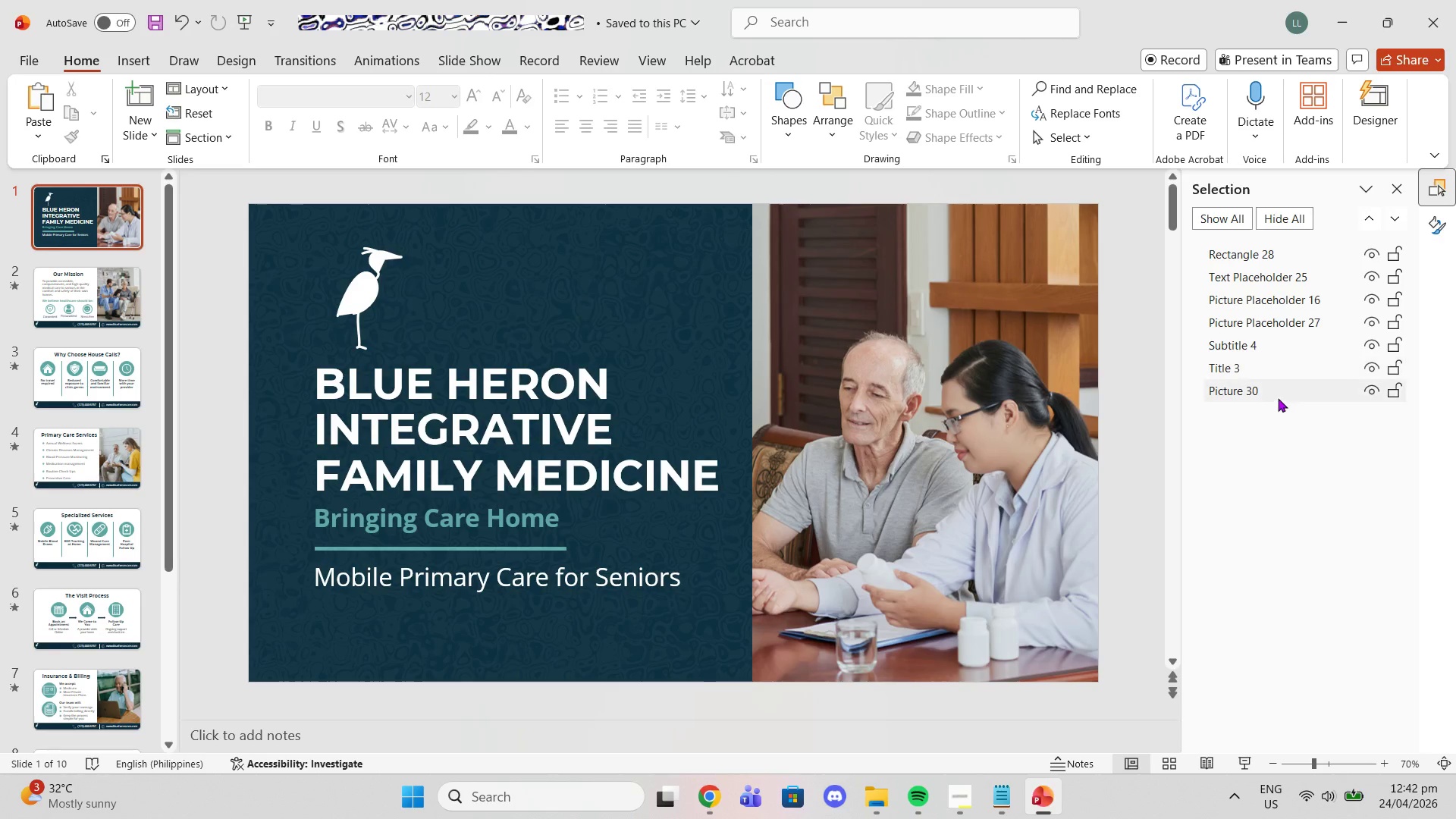 
left_click([1265, 400])
 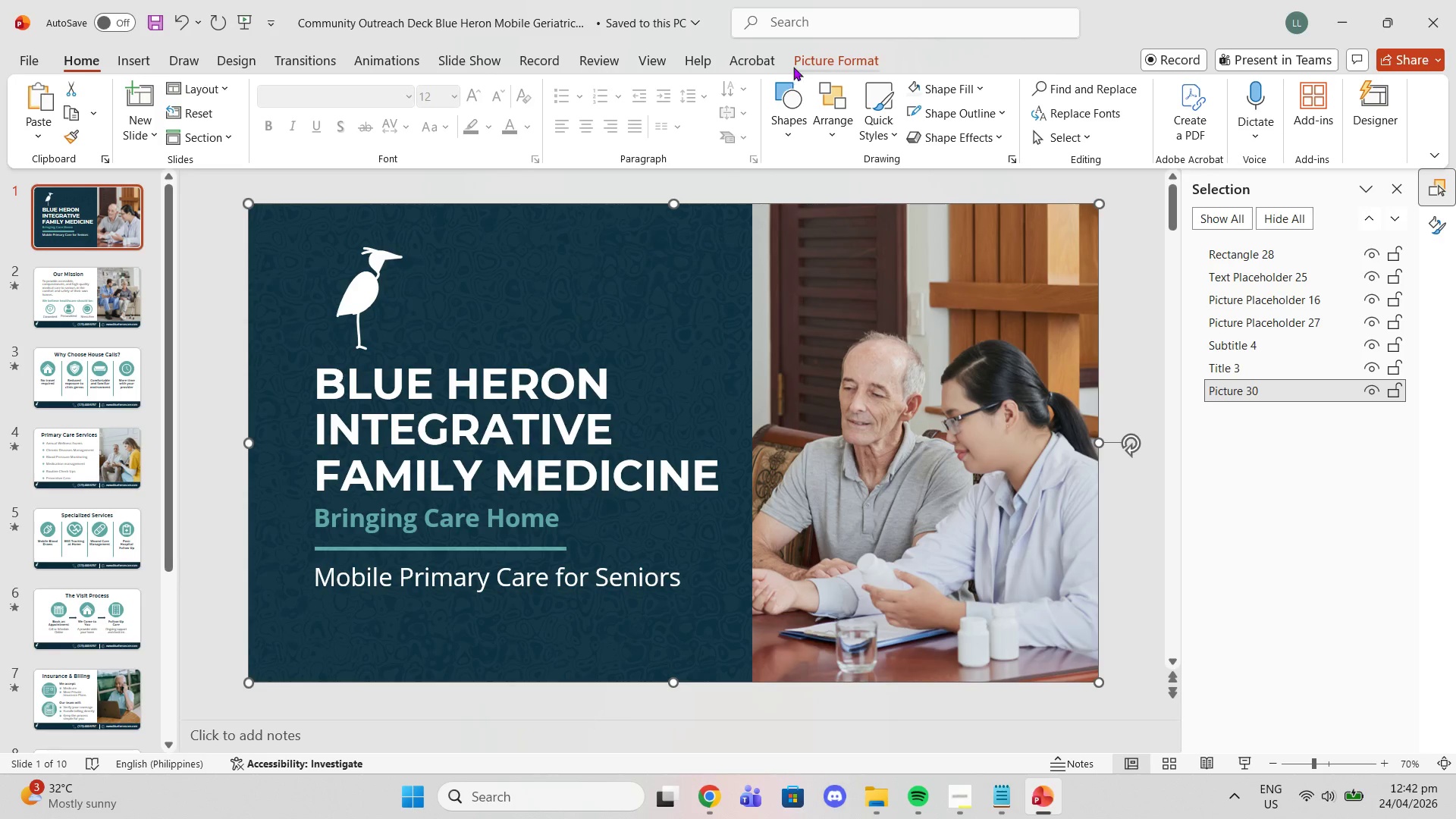 
left_click([797, 63])
 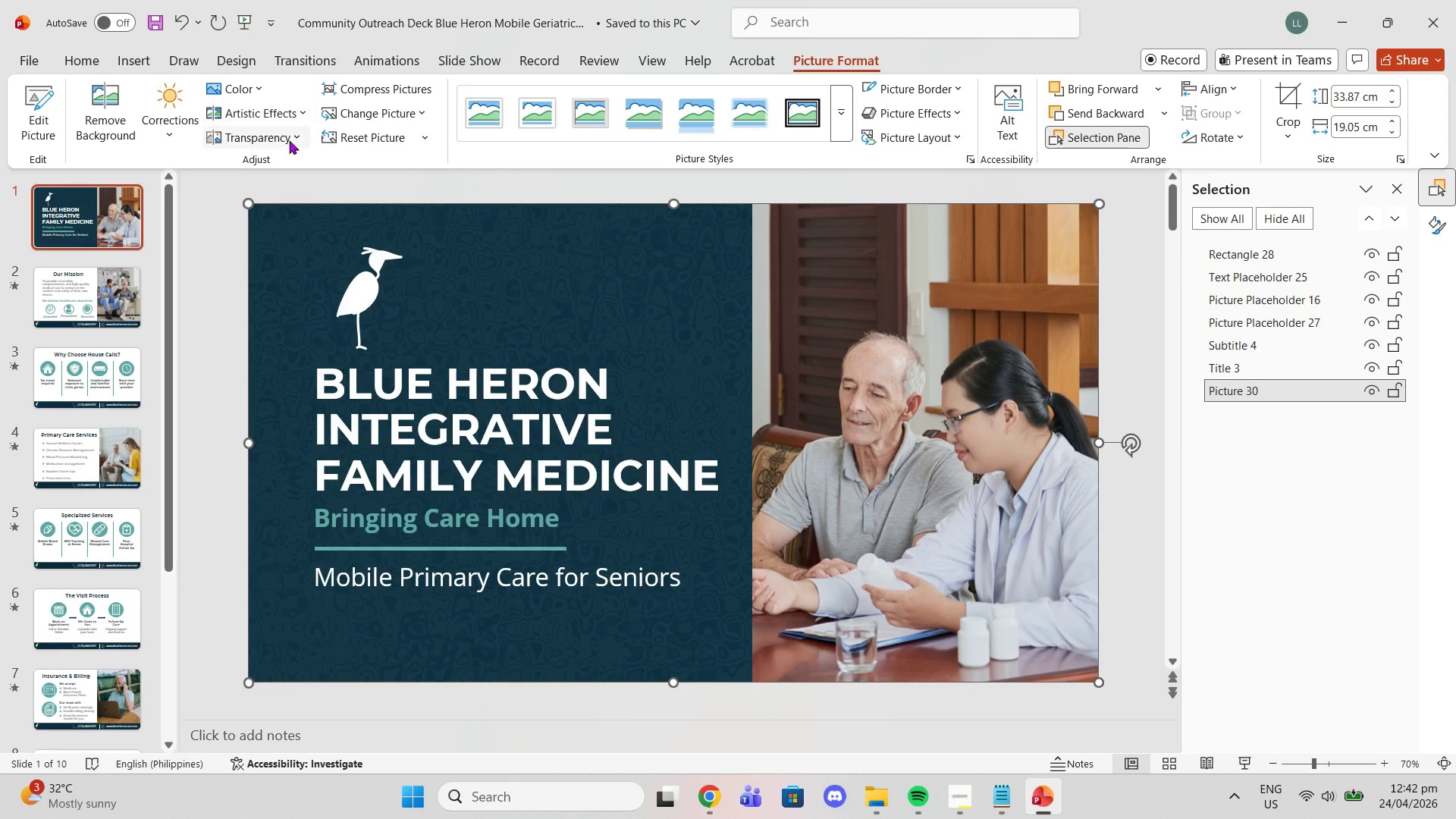 
left_click([287, 143])
 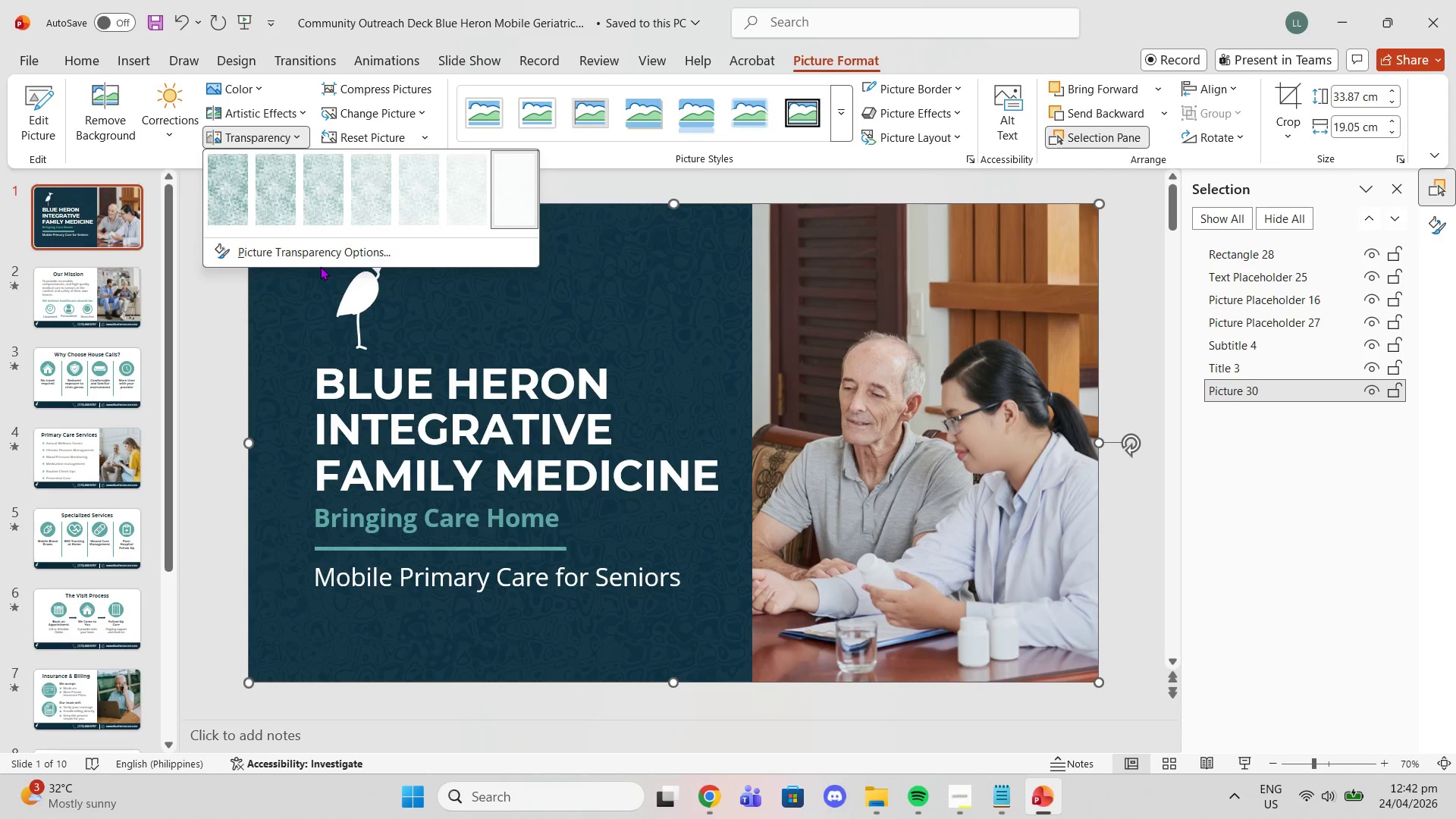 
left_click([312, 258])
 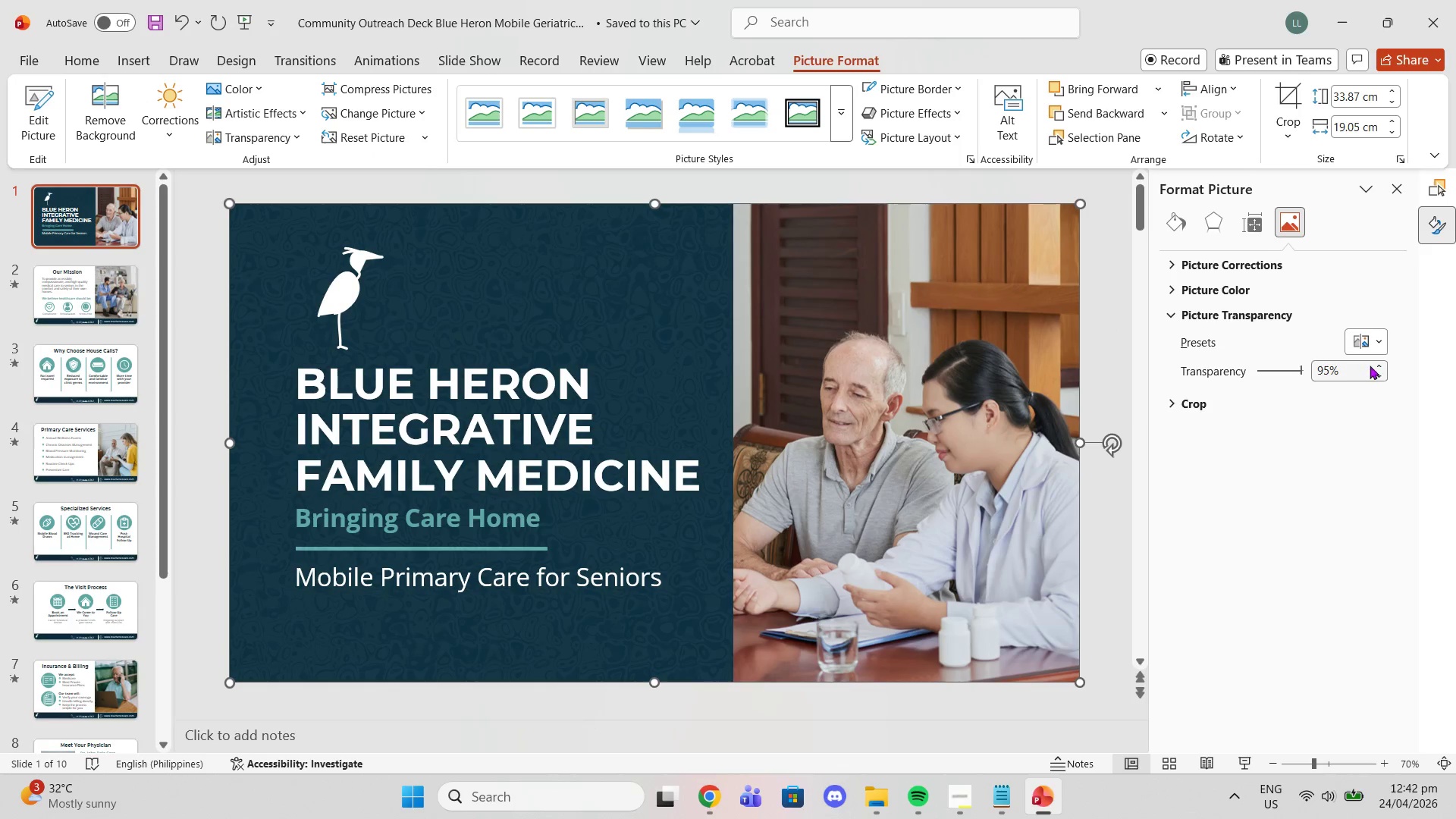 
double_click([1376, 366])
 